 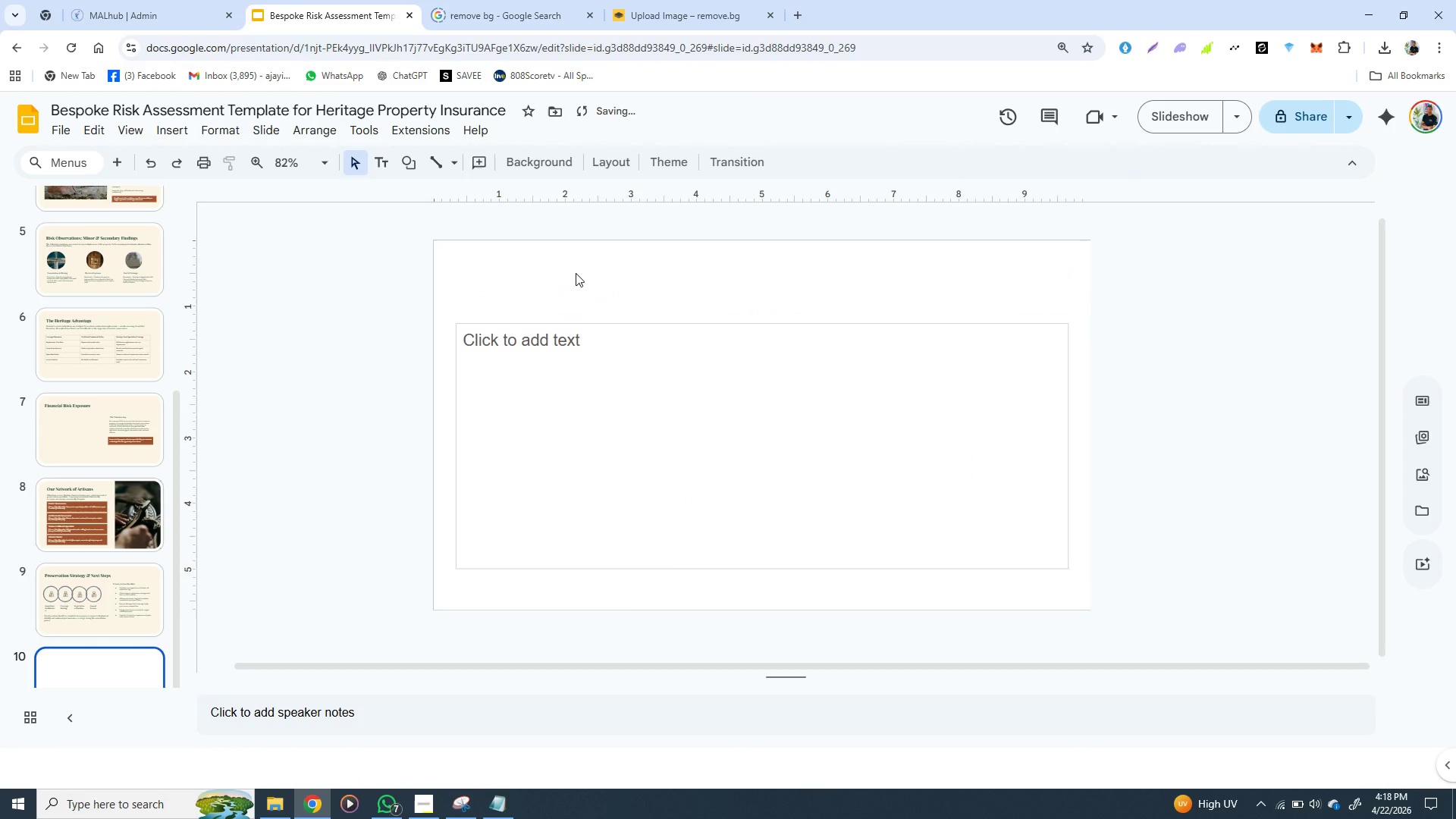 
key(Backspace)
 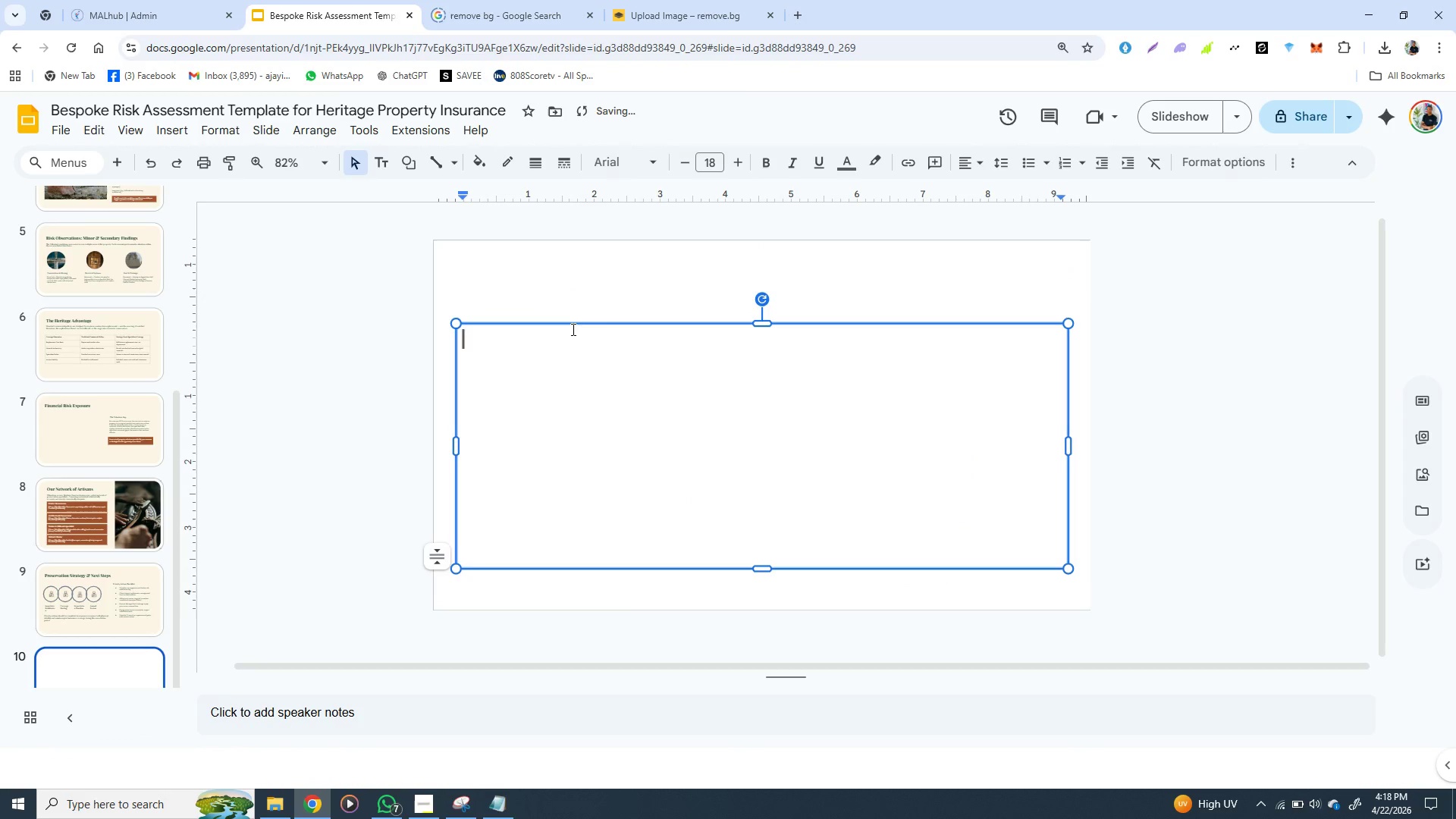 
left_click([572, 329])
 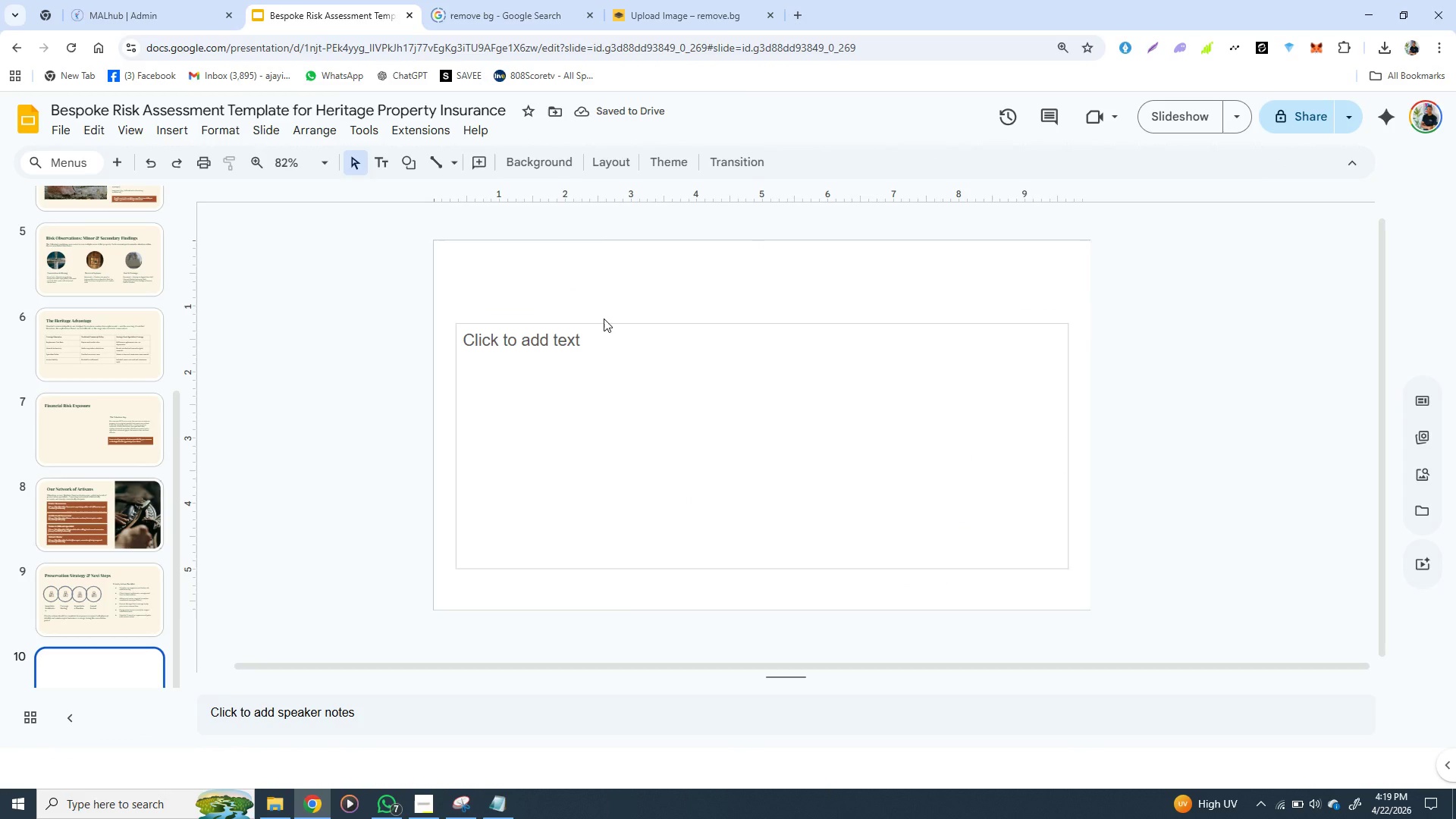 
left_click([604, 318])
 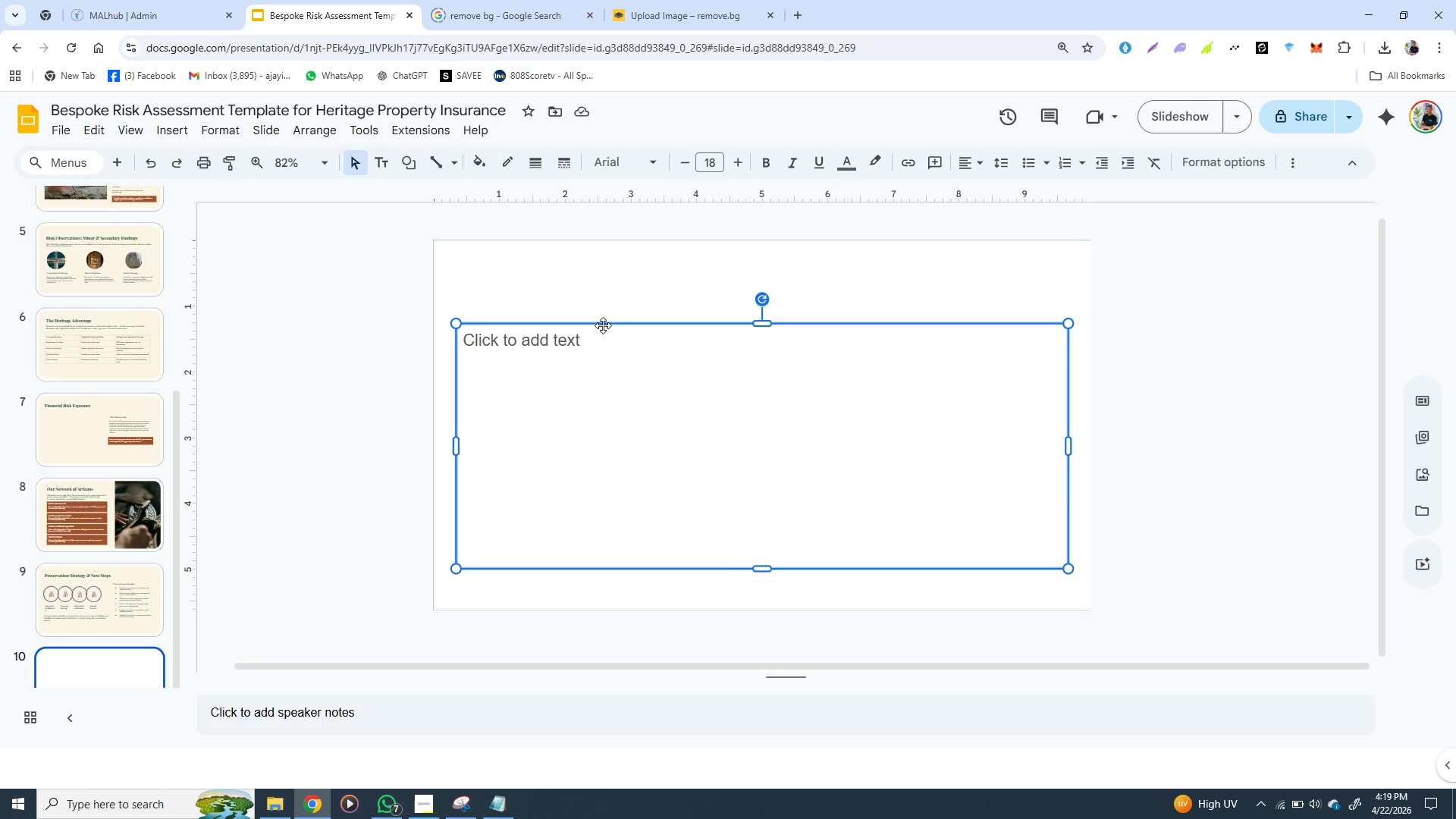 
left_click([603, 325])
 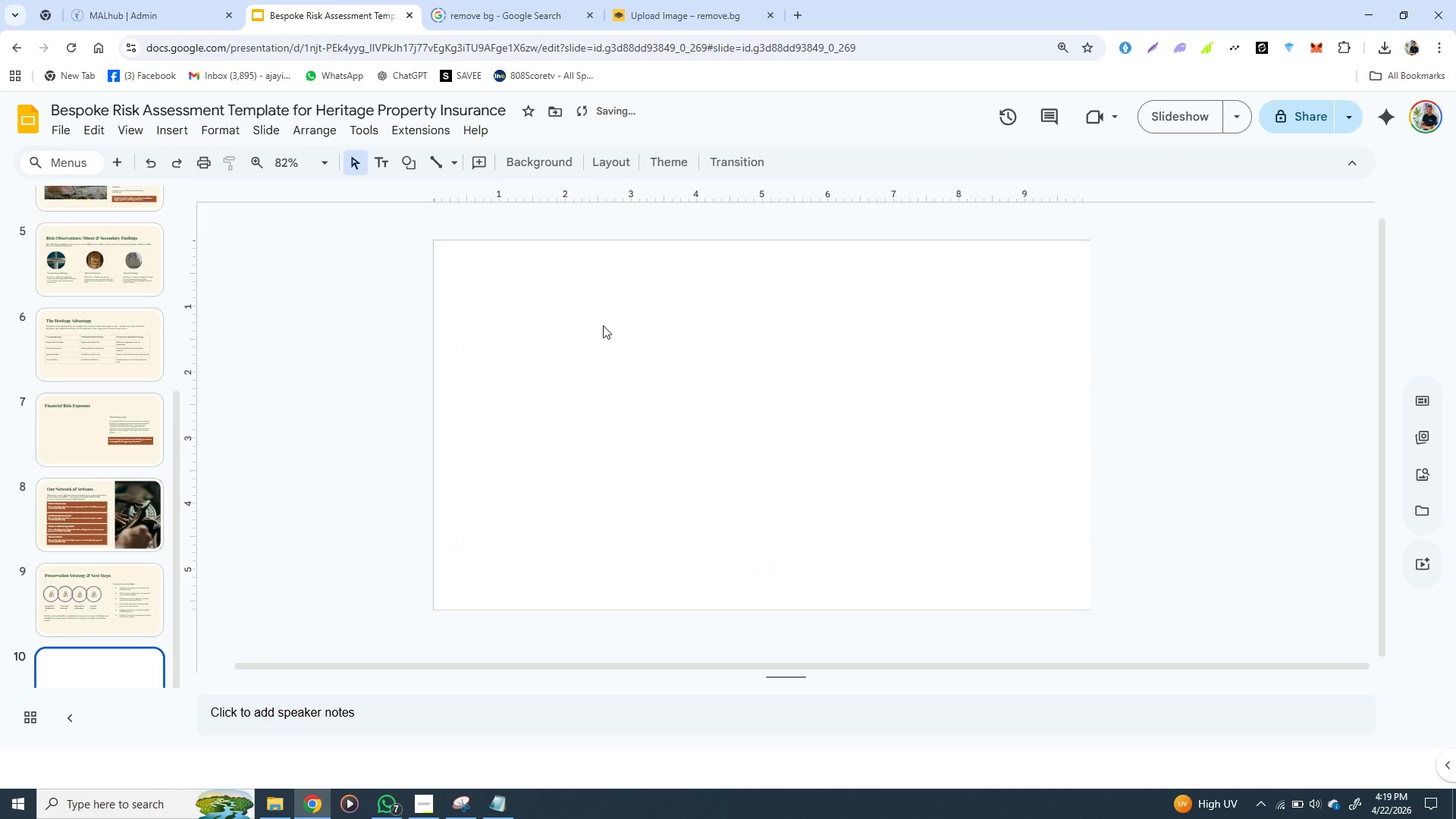 
key(Backspace)
 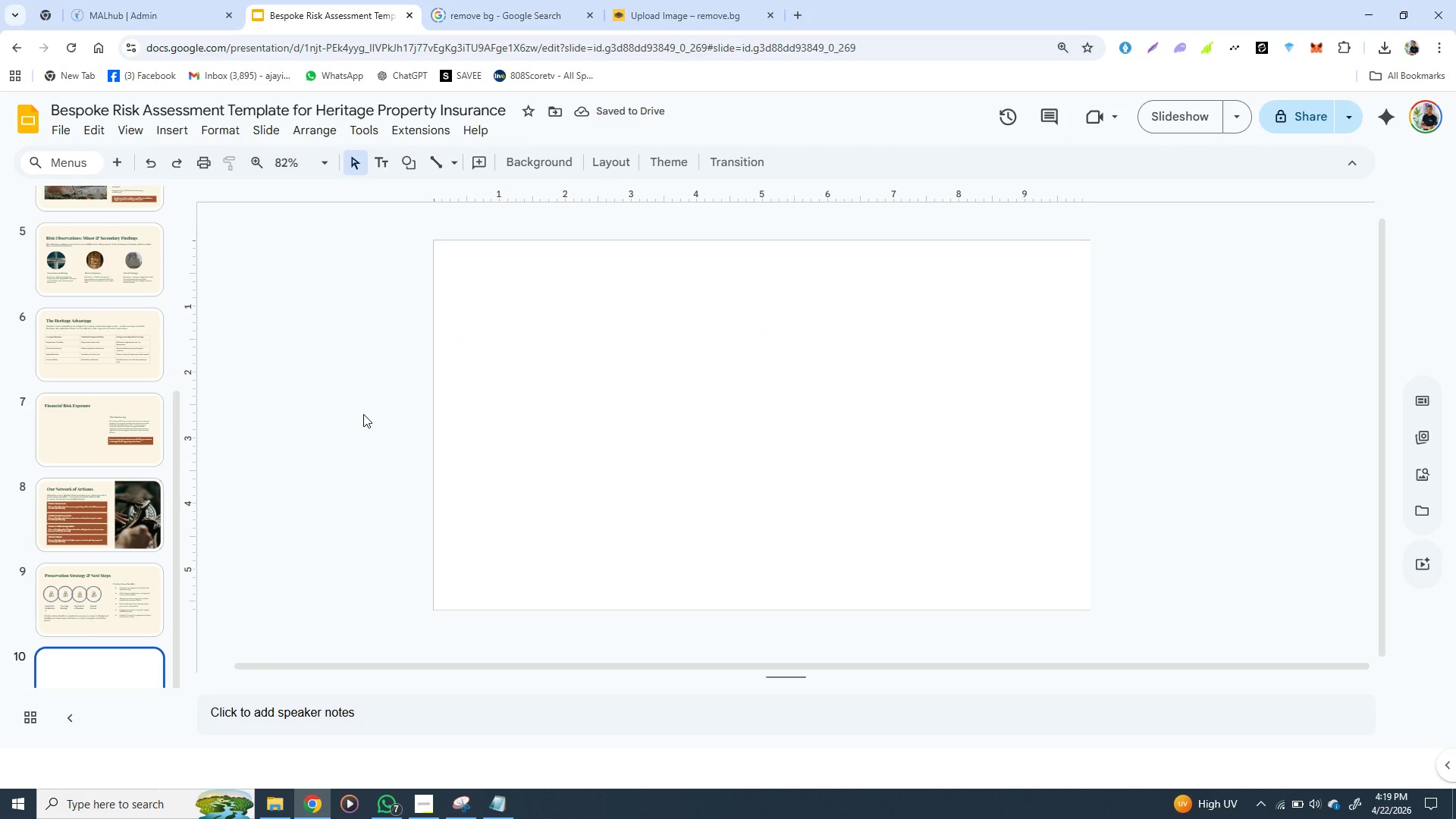 
wait(8.77)
 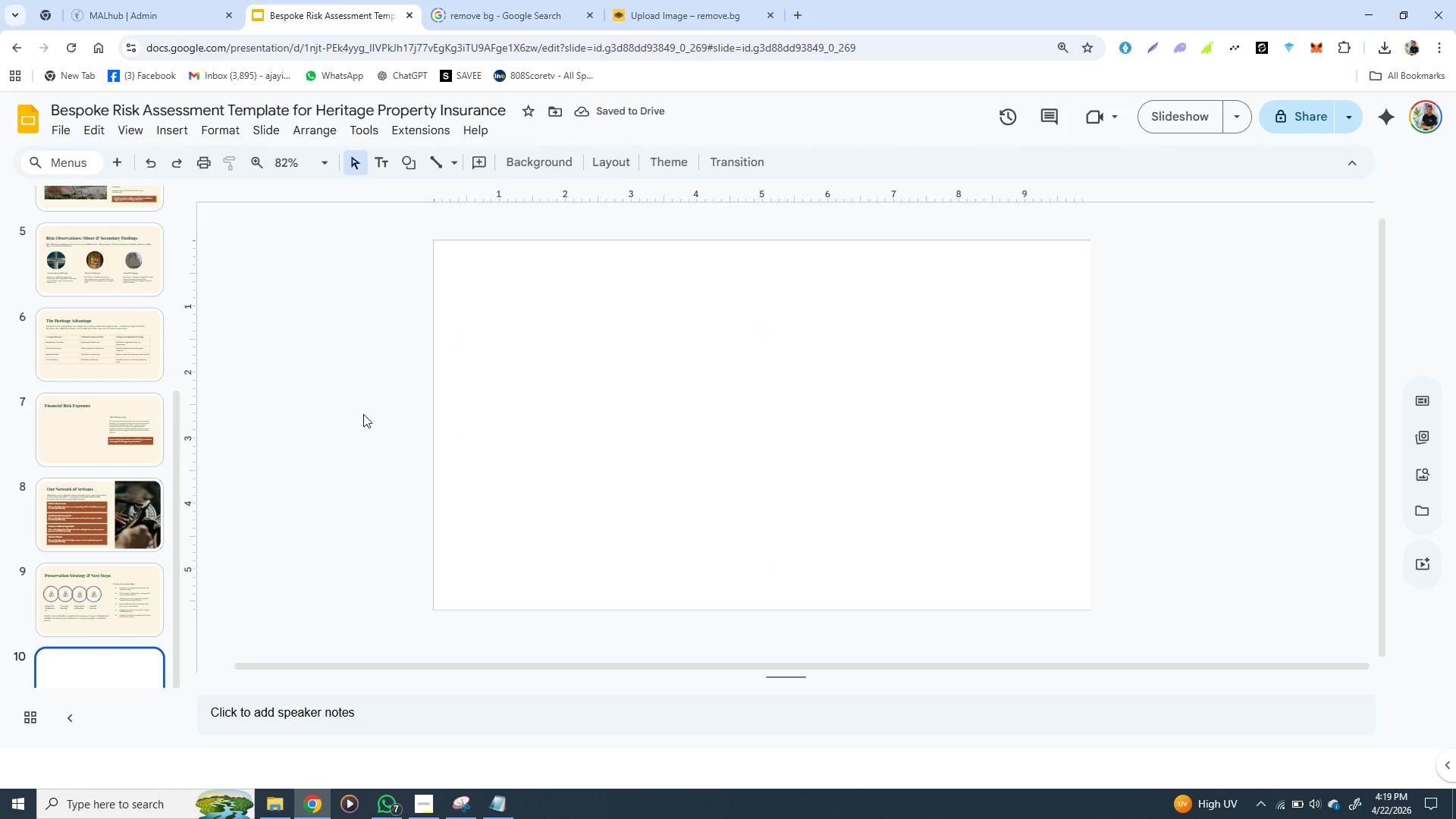 
left_click([548, 425])
 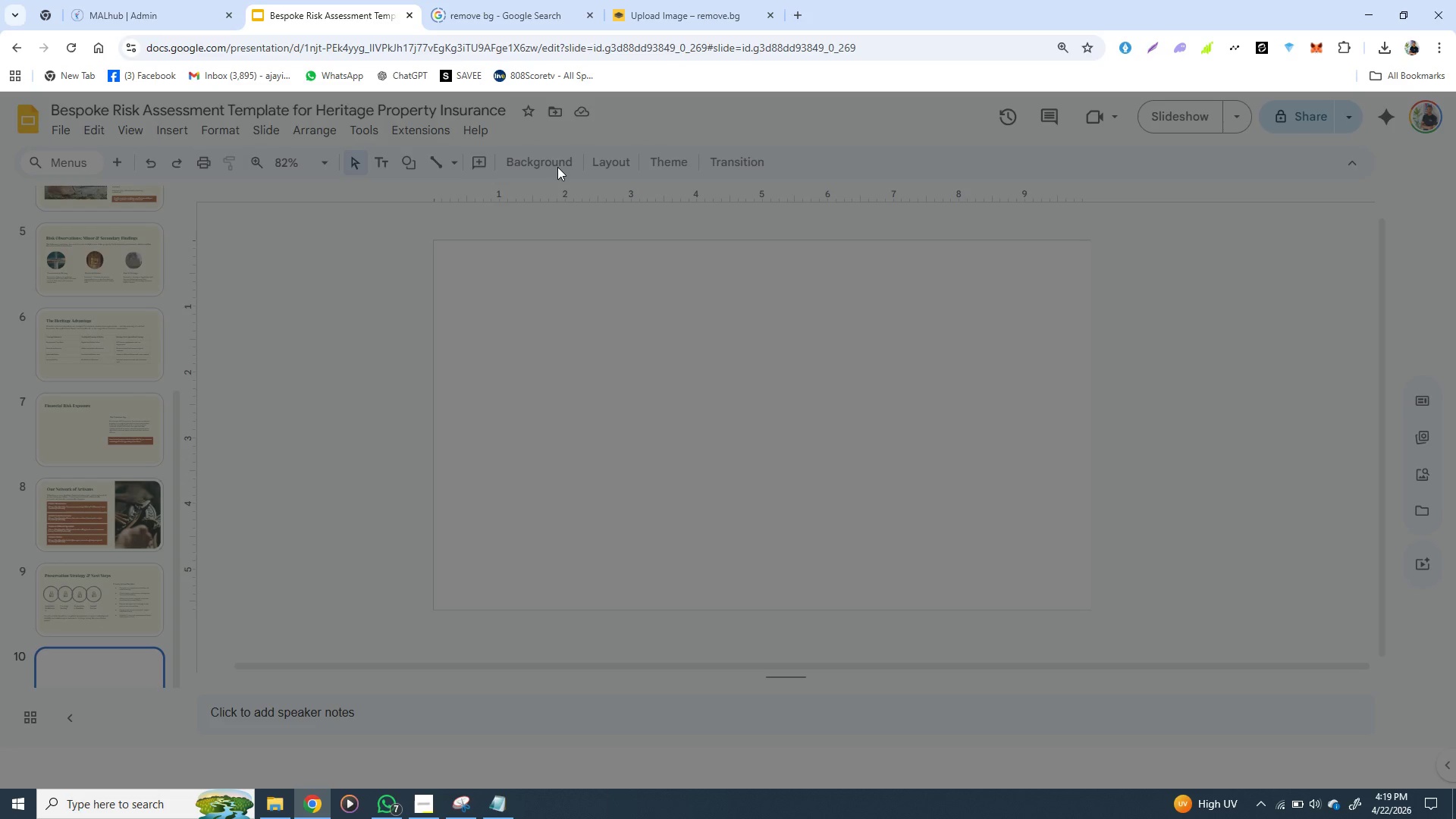 
left_click([557, 167])
 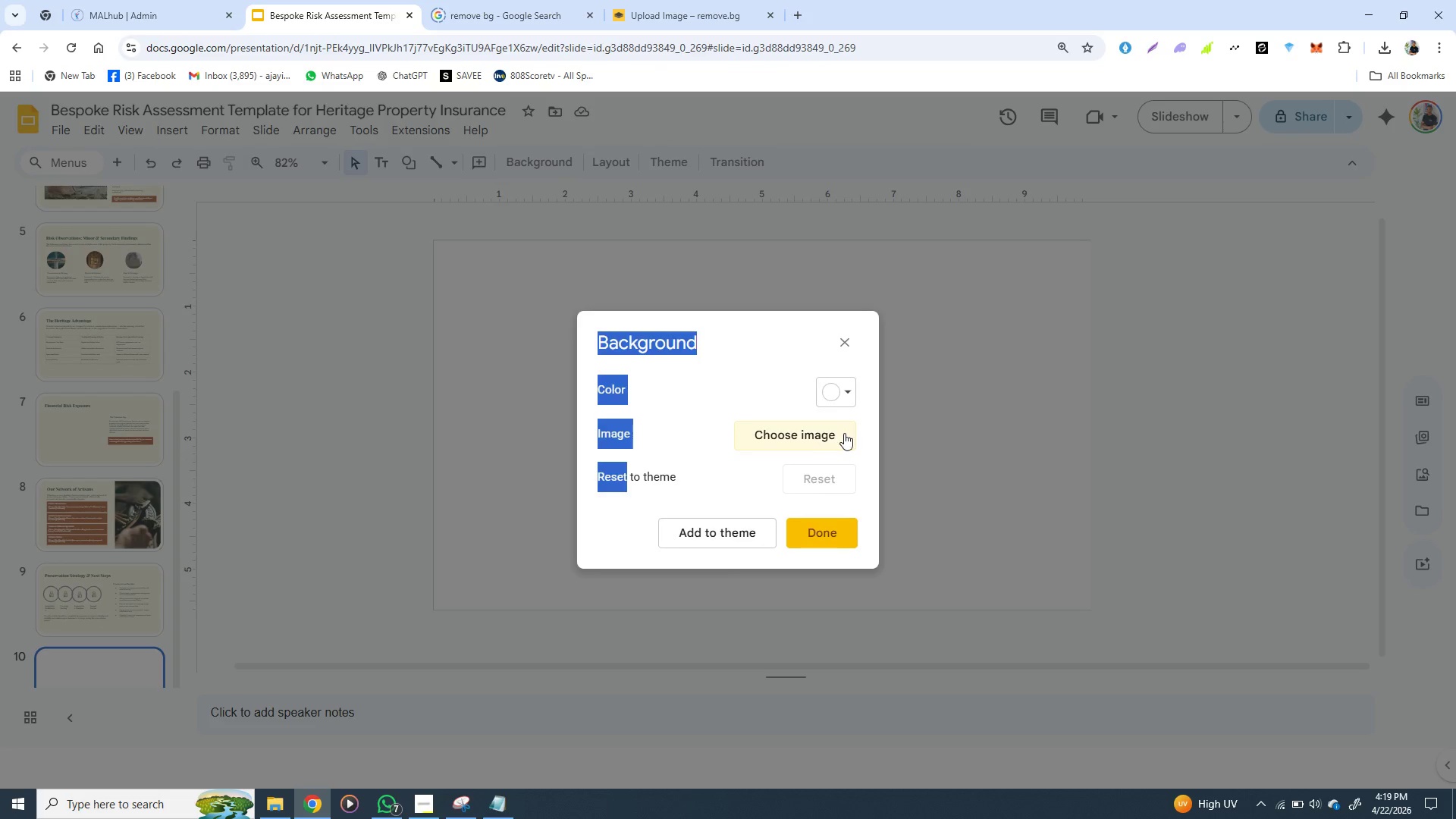 
left_click_drag(start_coordinate=[557, 167], to_coordinate=[847, 379])
 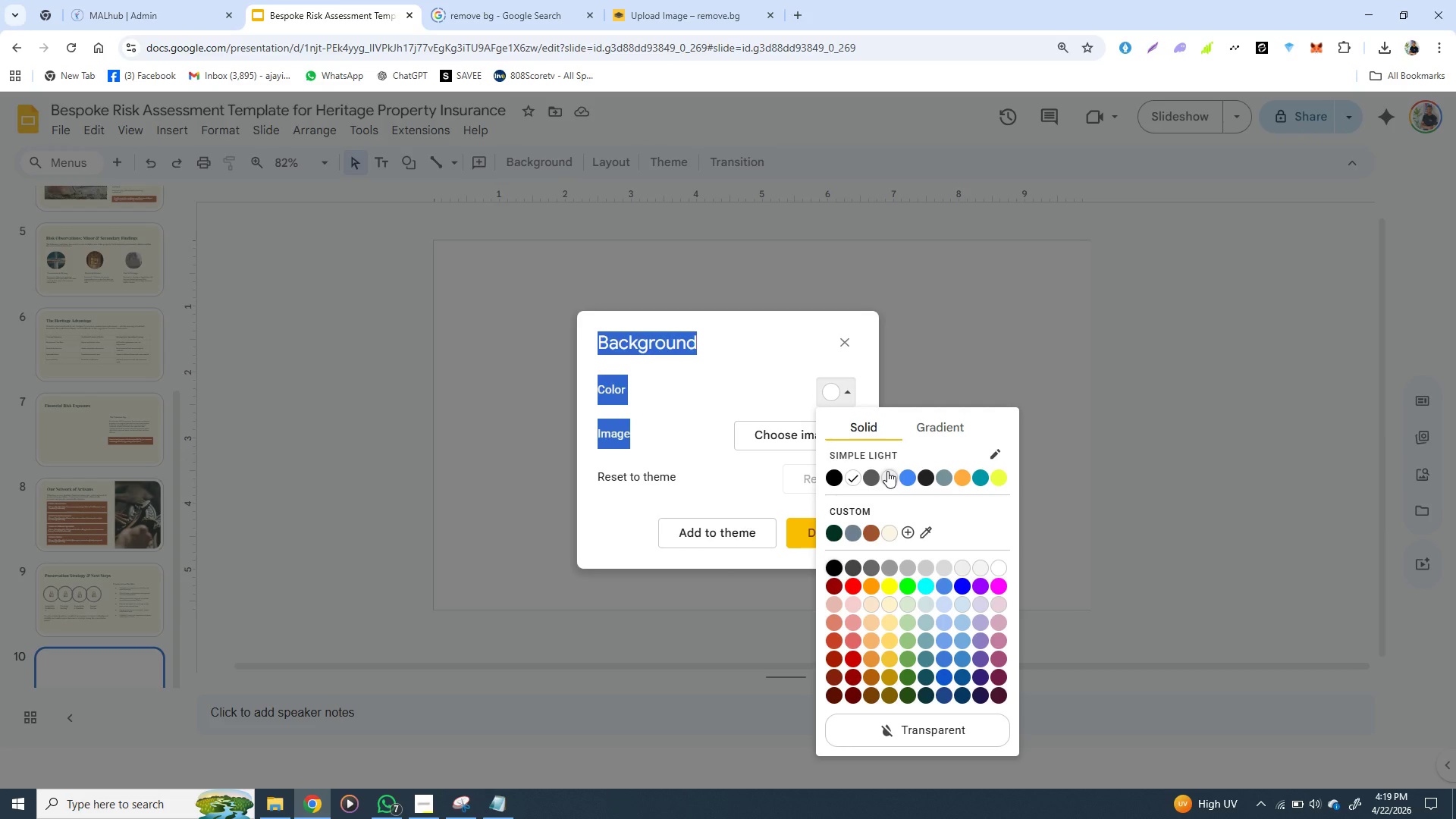 
left_click([847, 379])
 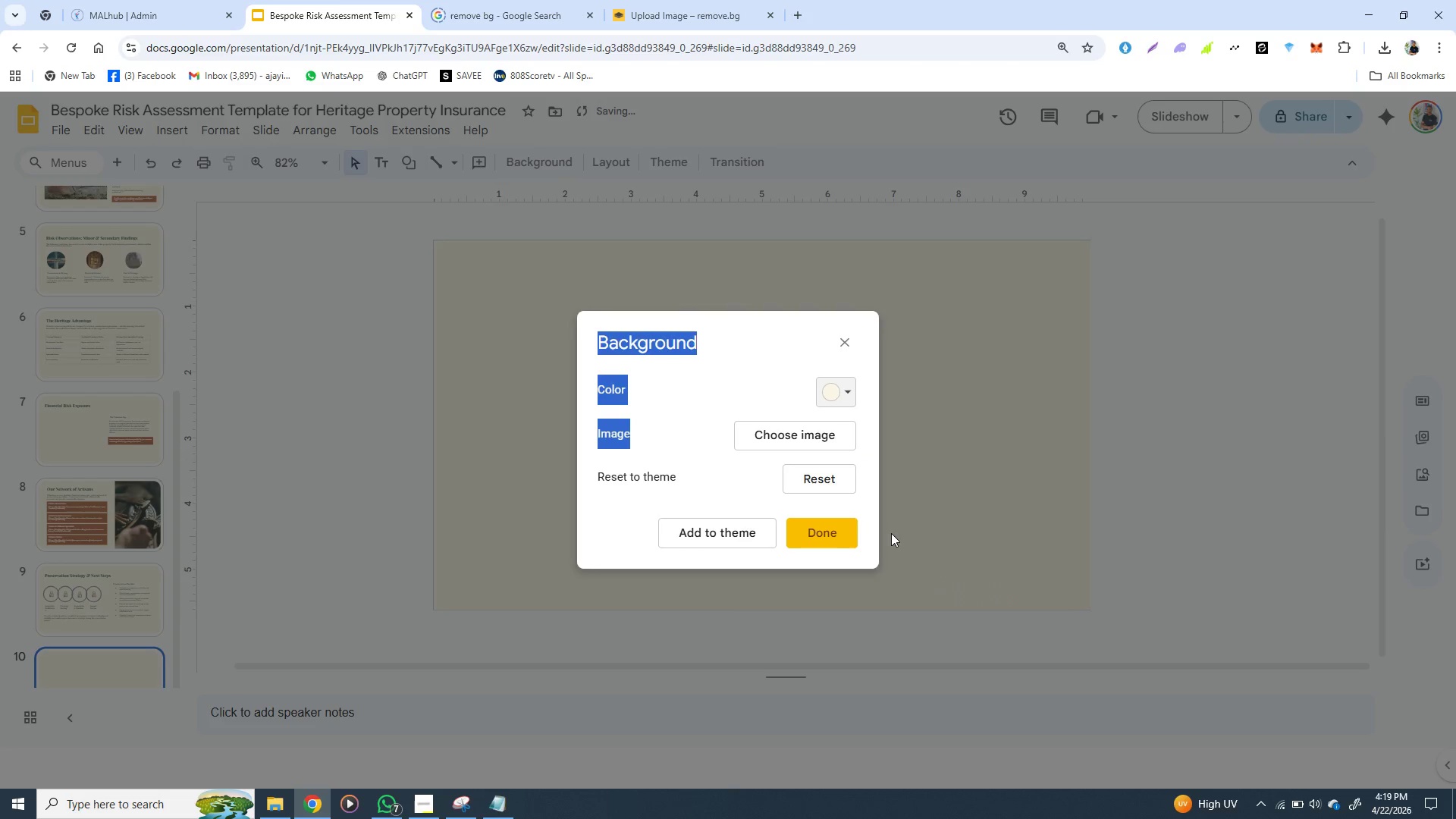 
left_click([891, 533])
 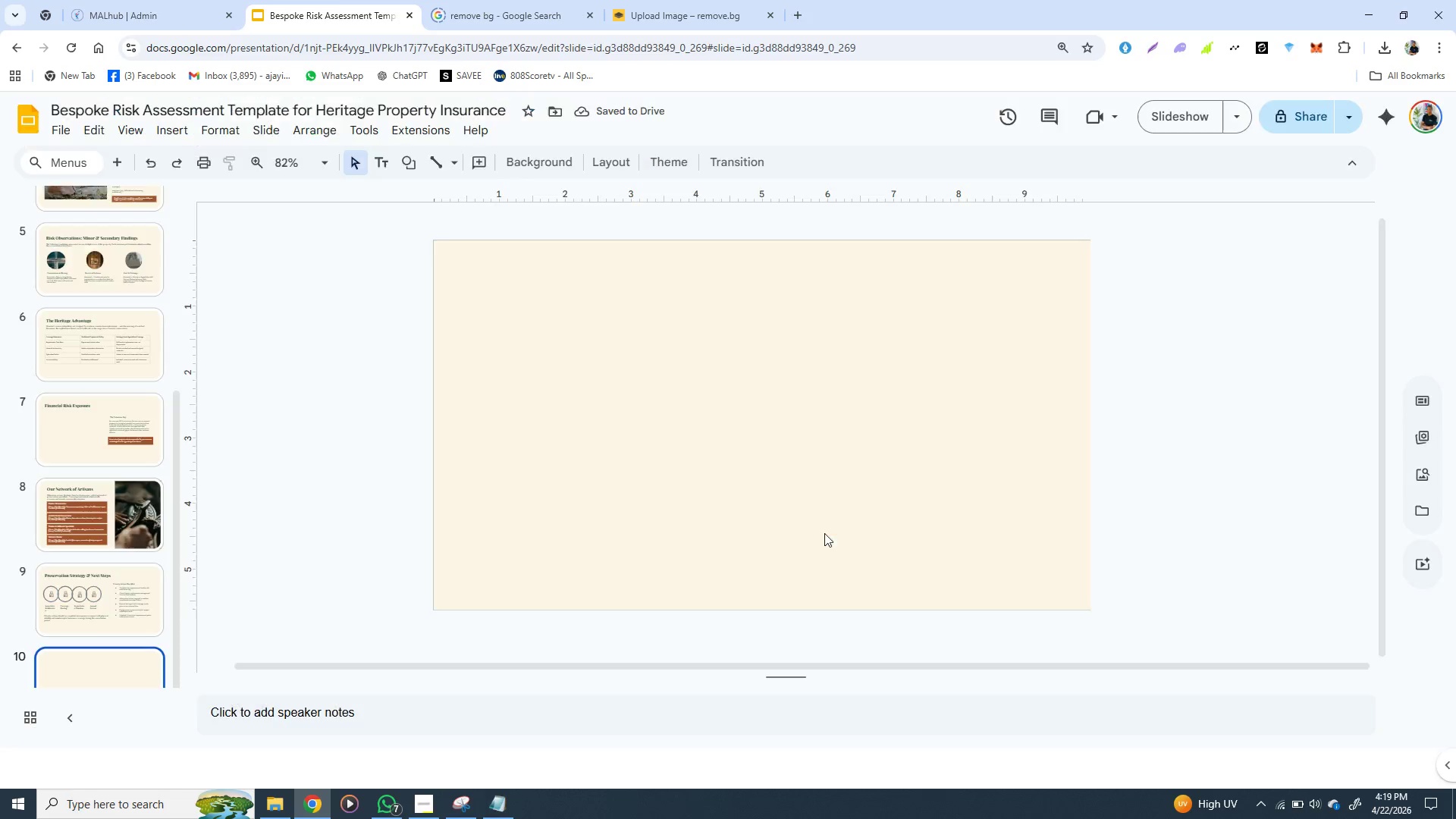 
left_click([824, 533])
 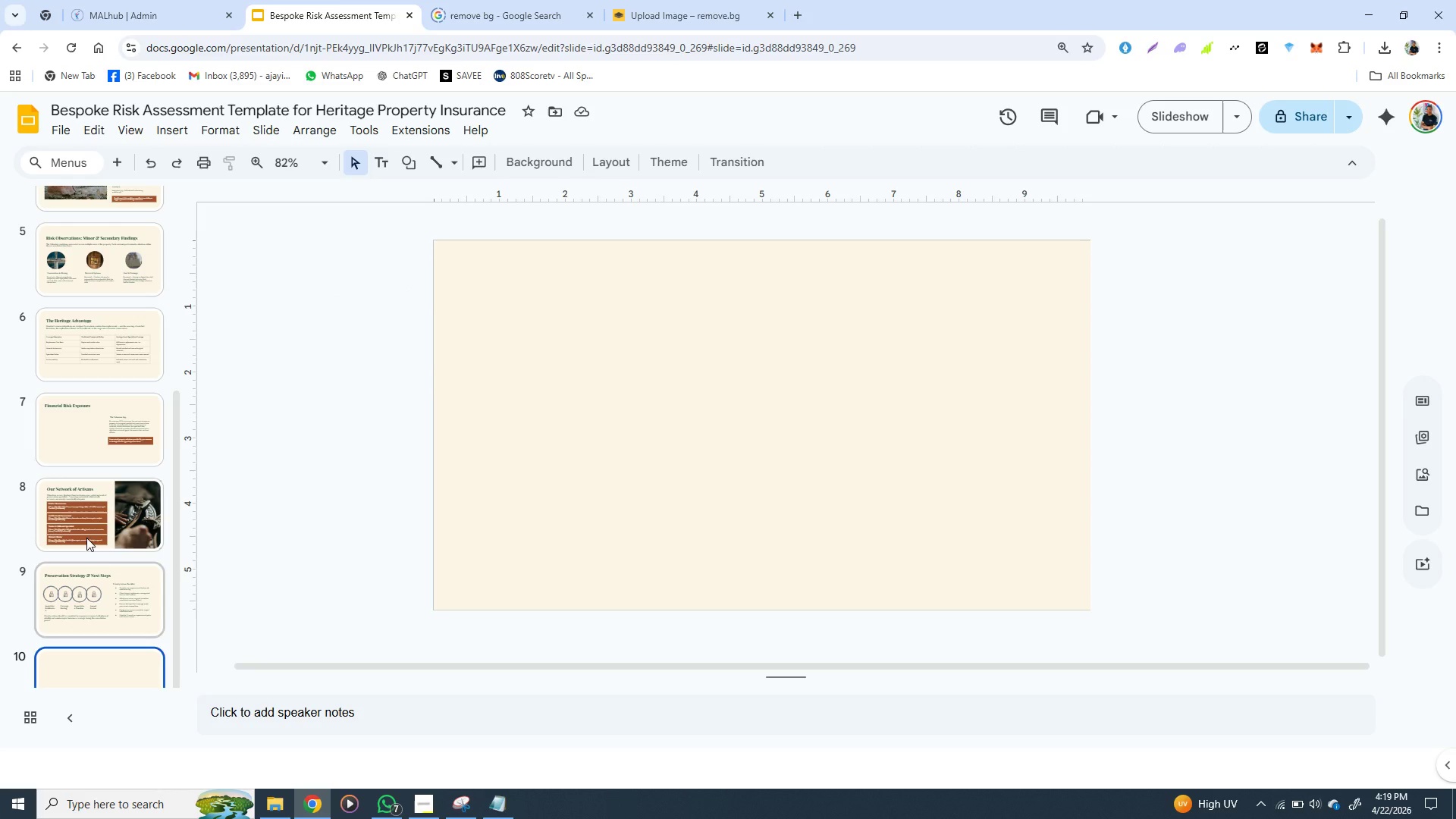 
wait(6.16)
 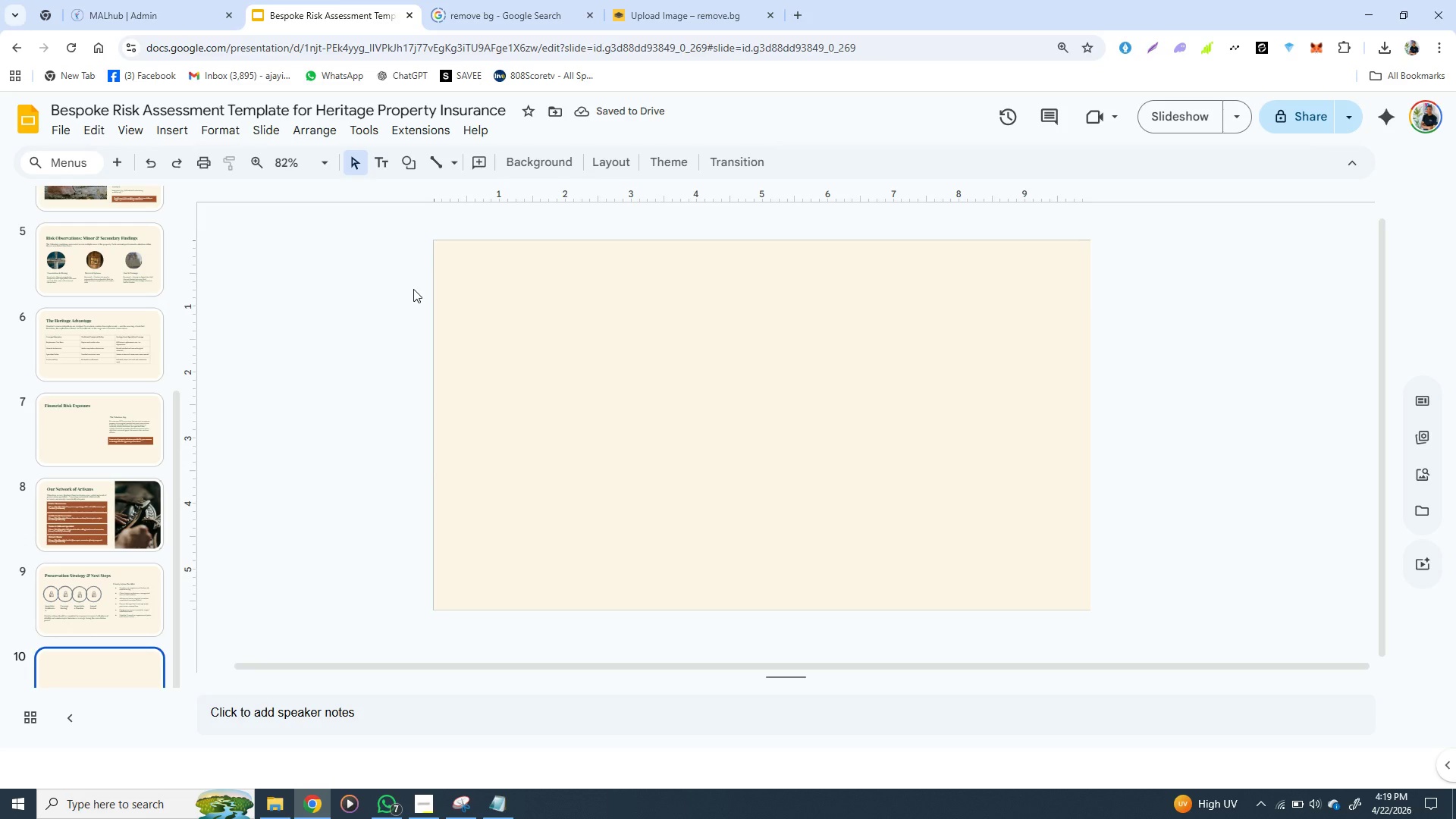 
left_click([105, 413])
 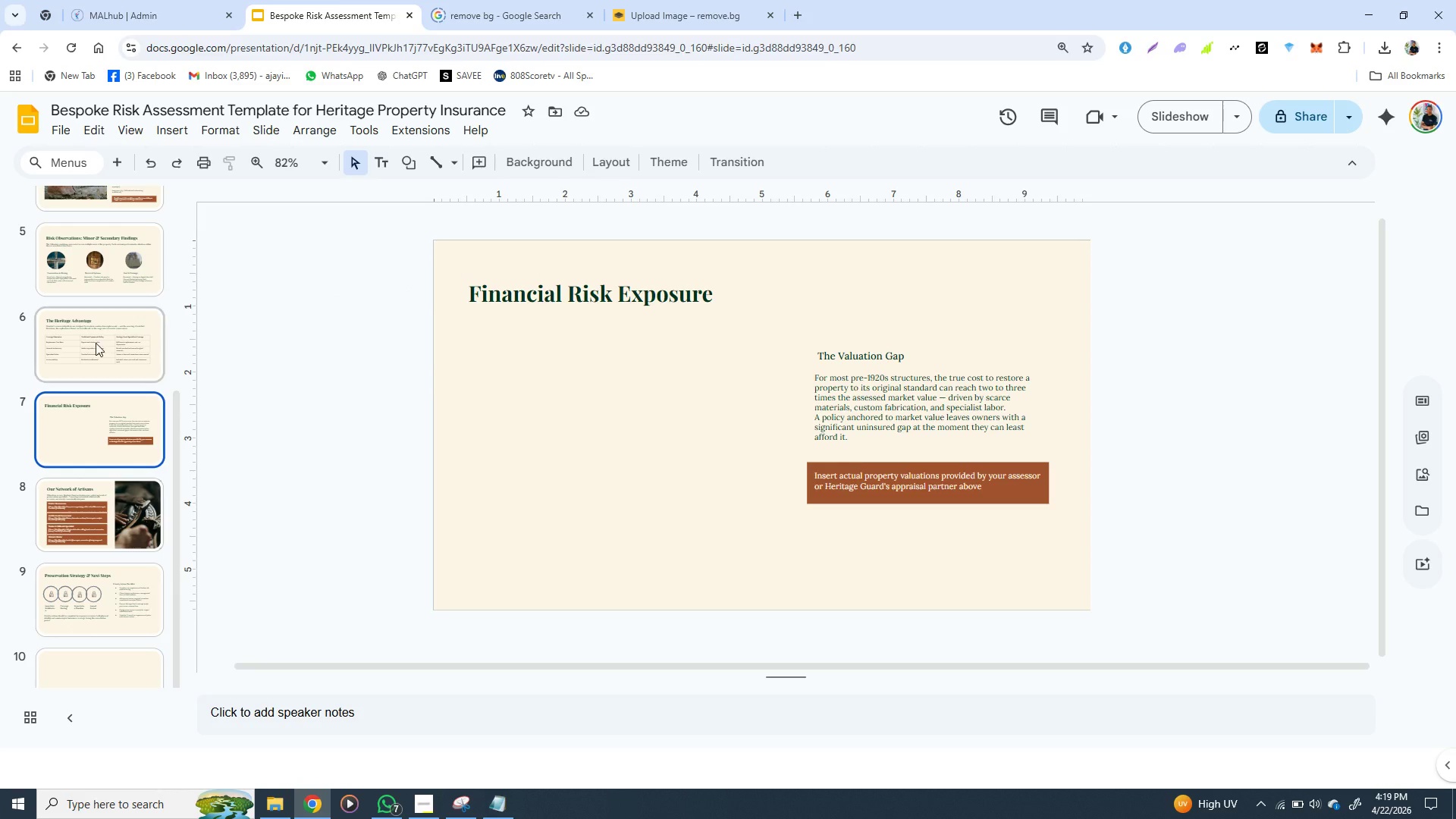 
left_click([90, 344])
 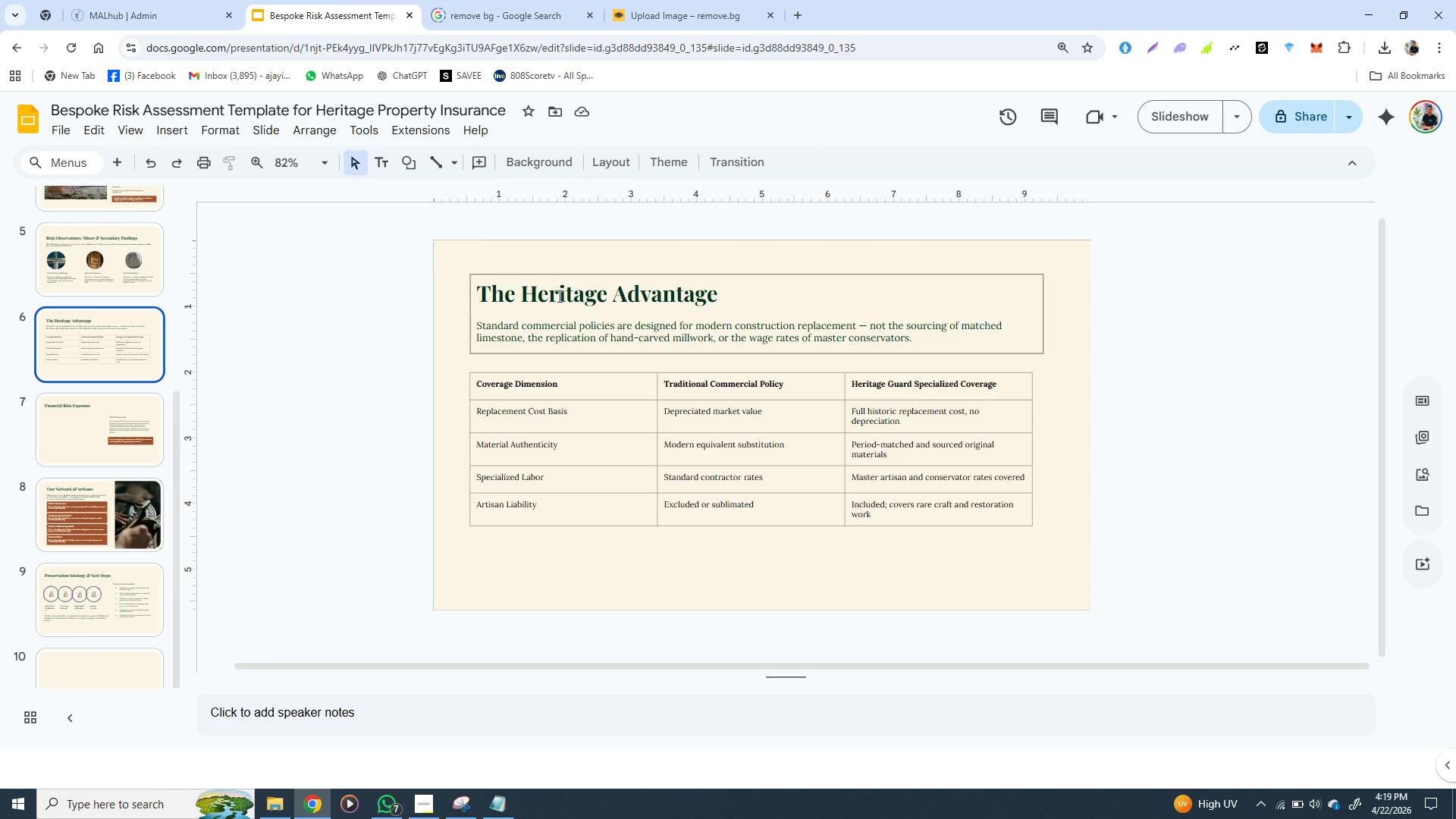 
wait(8.27)
 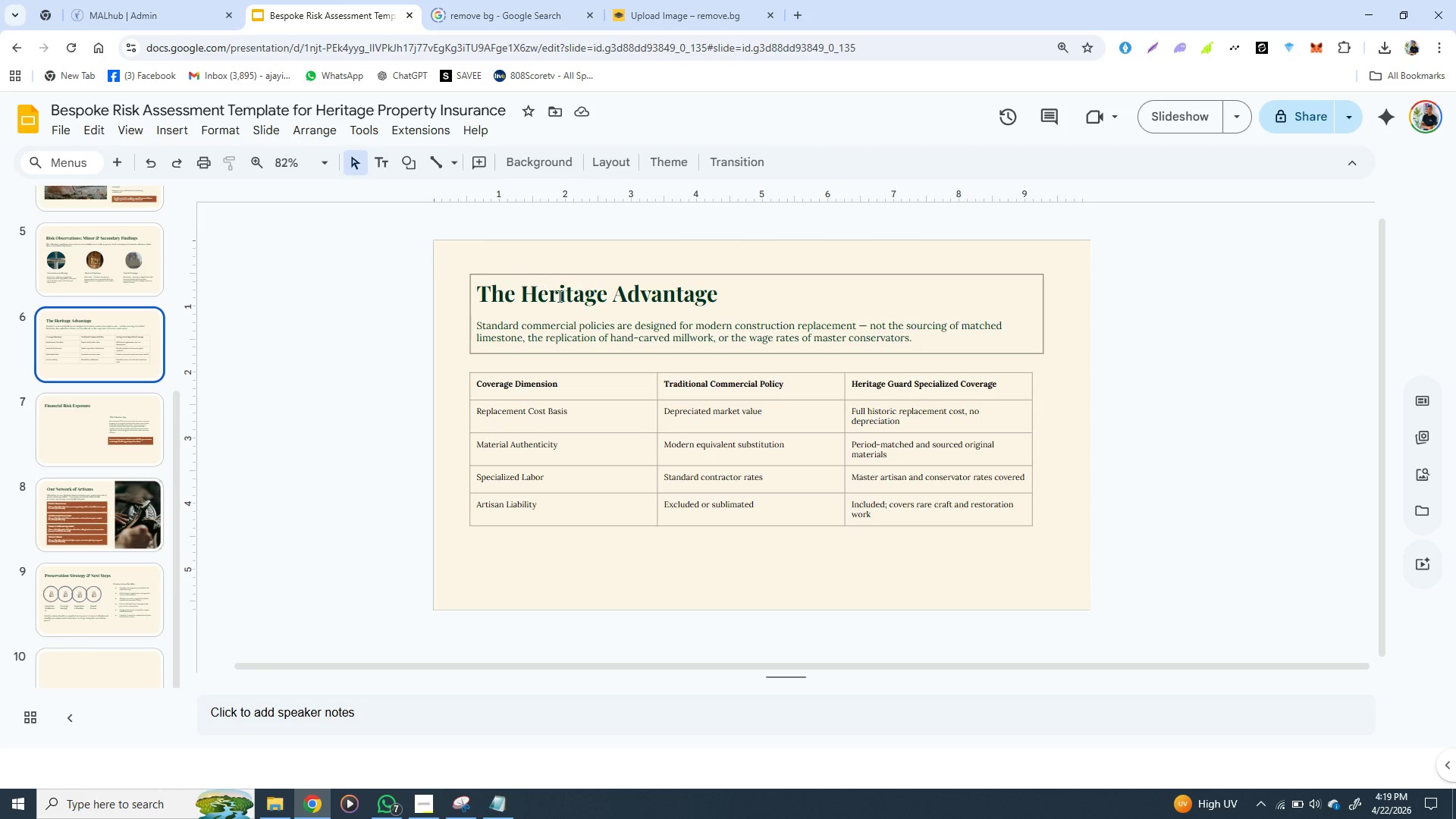 
left_click([521, 273])
 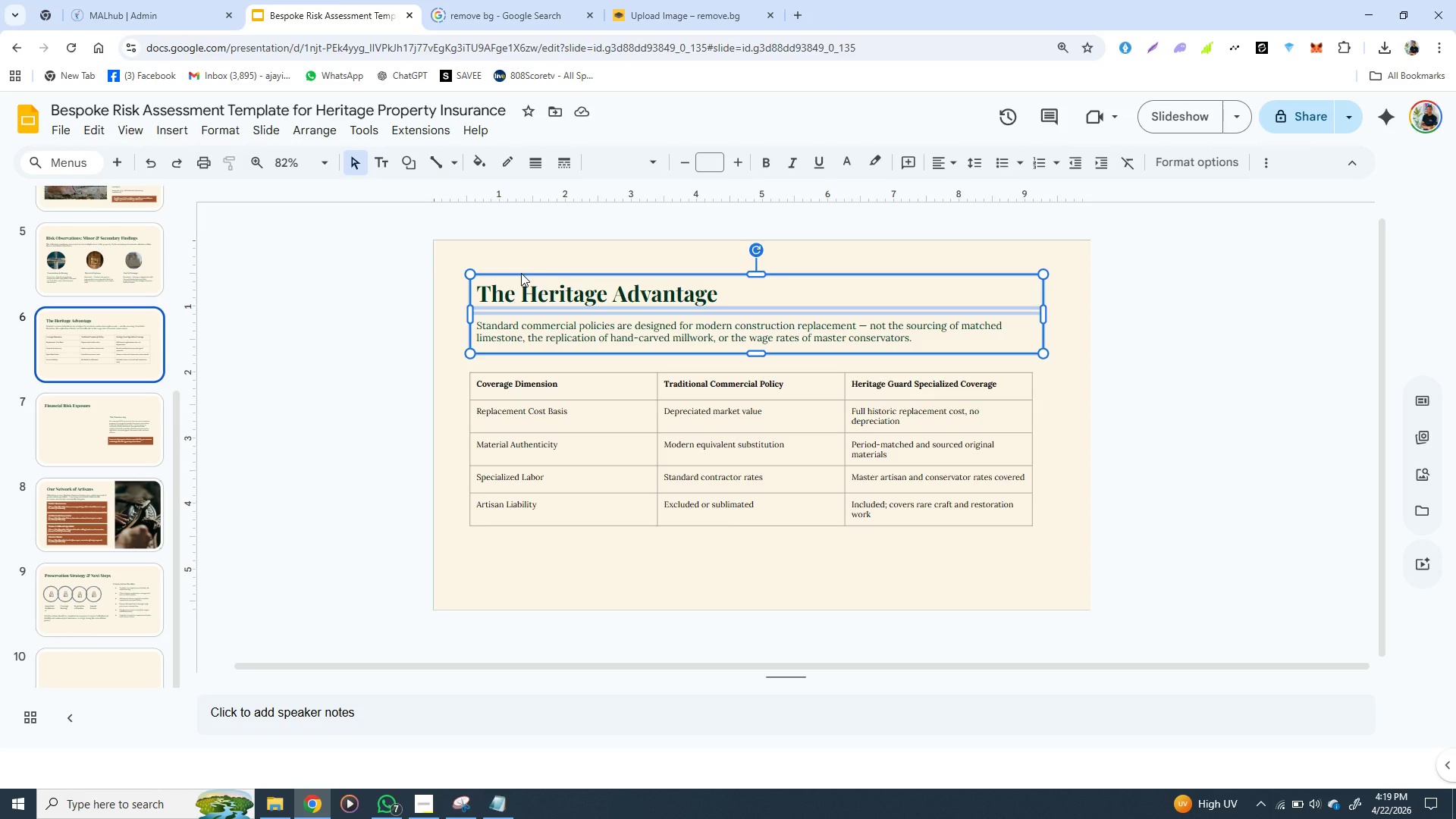 
hold_key(key=ControlLeft, duration=1.53)
 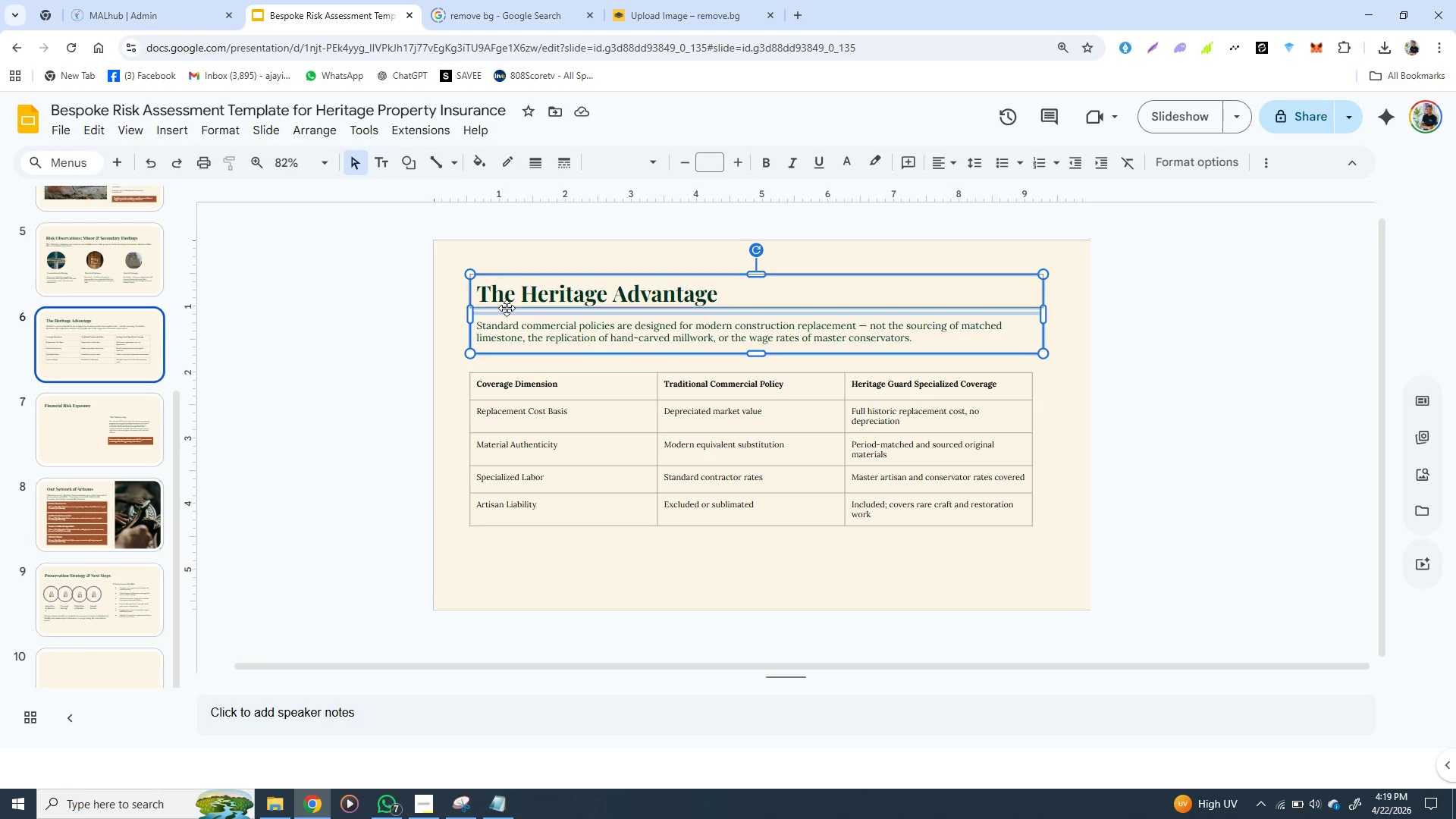 
key(Control+C)
 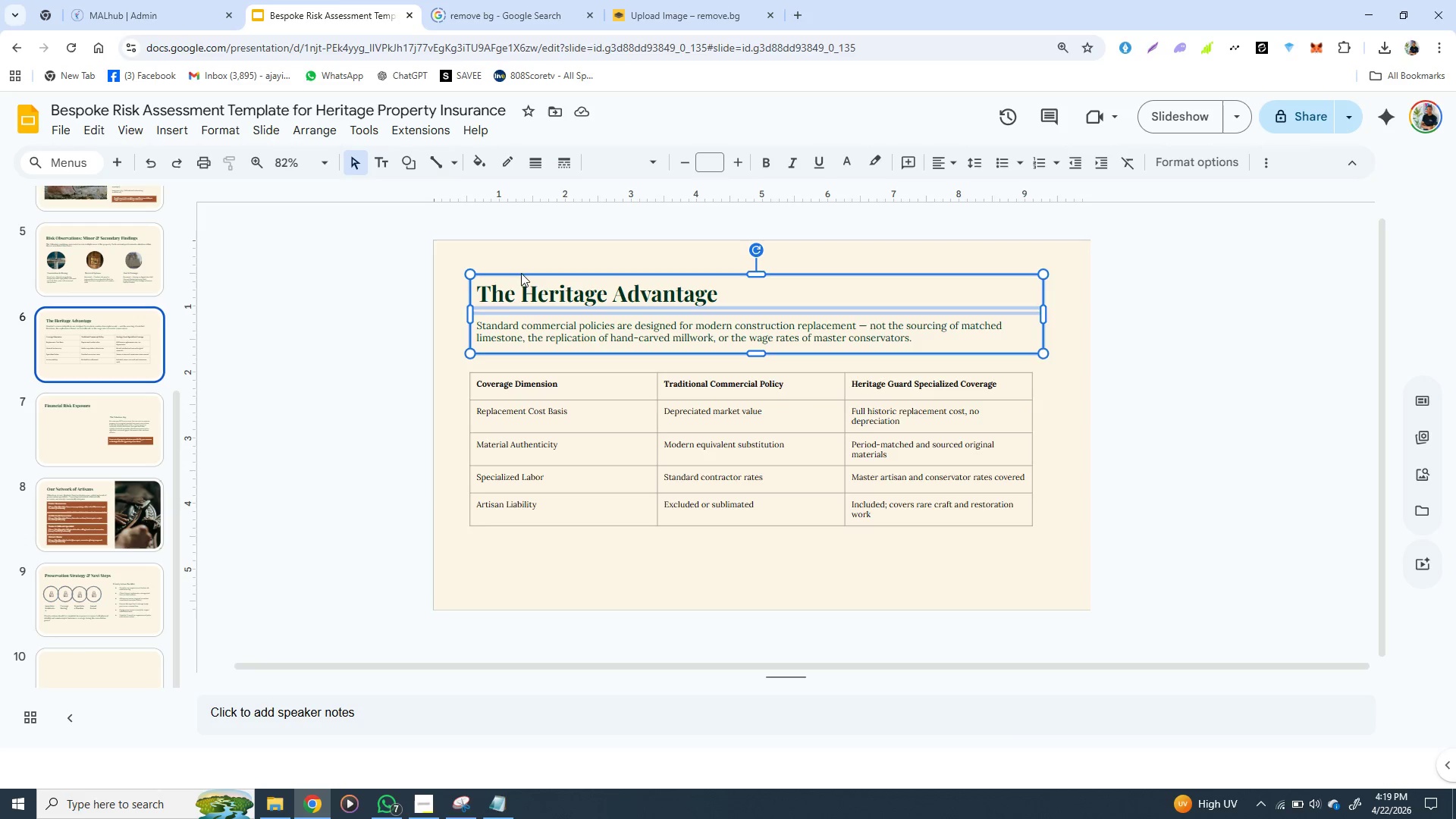 
key(Control+C)
 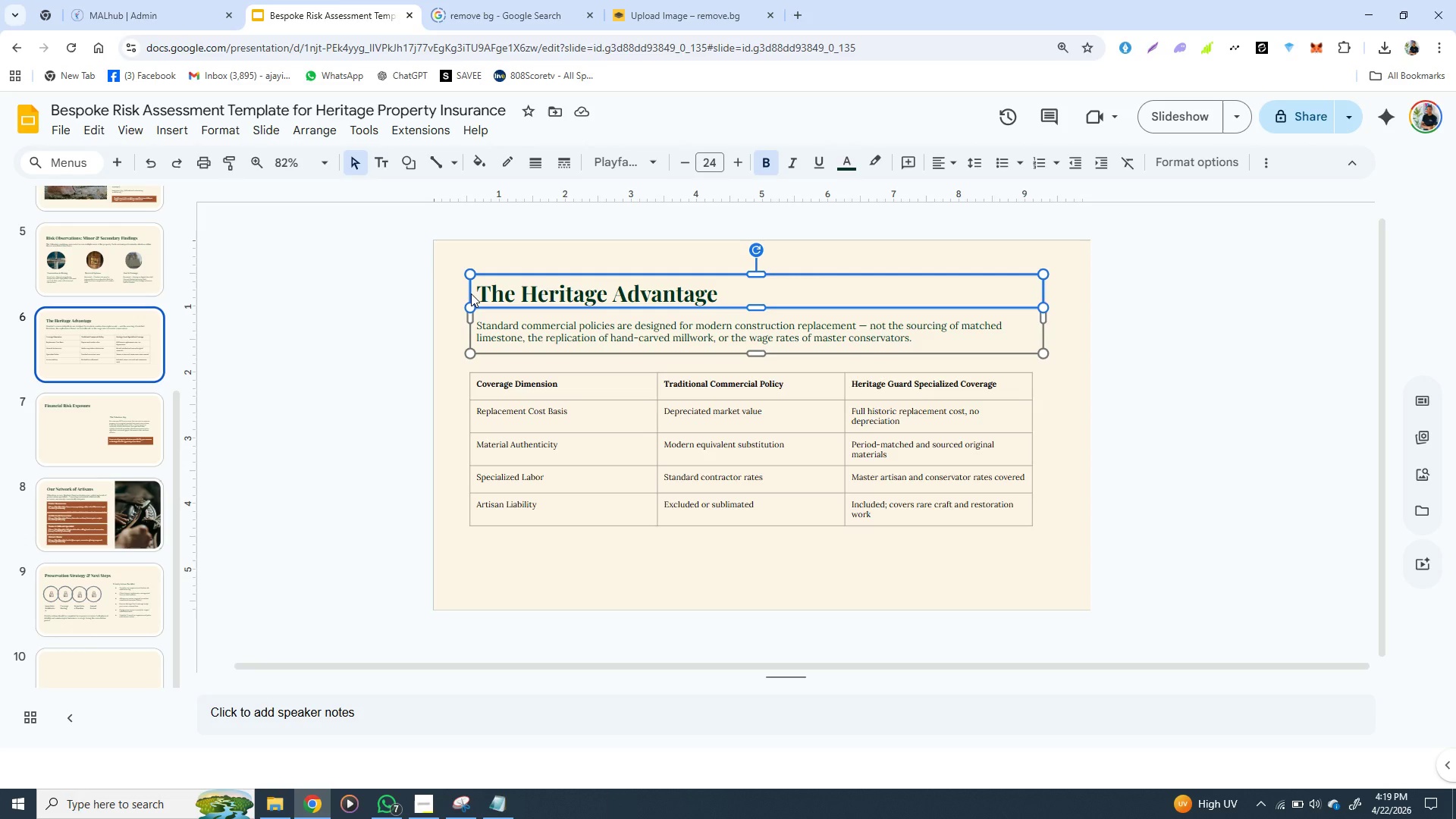 
left_click([471, 293])
 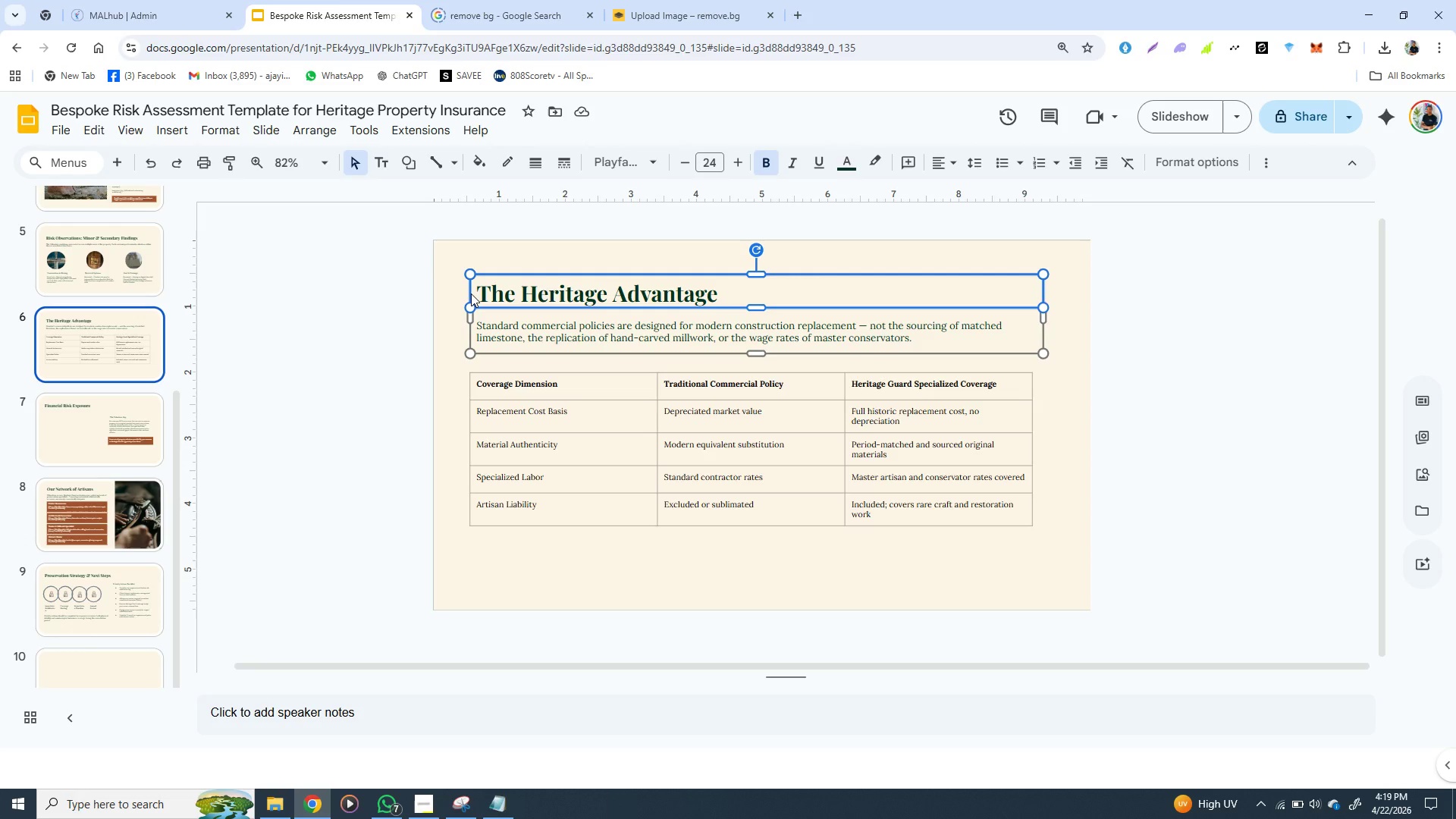 
key(Control+C)
 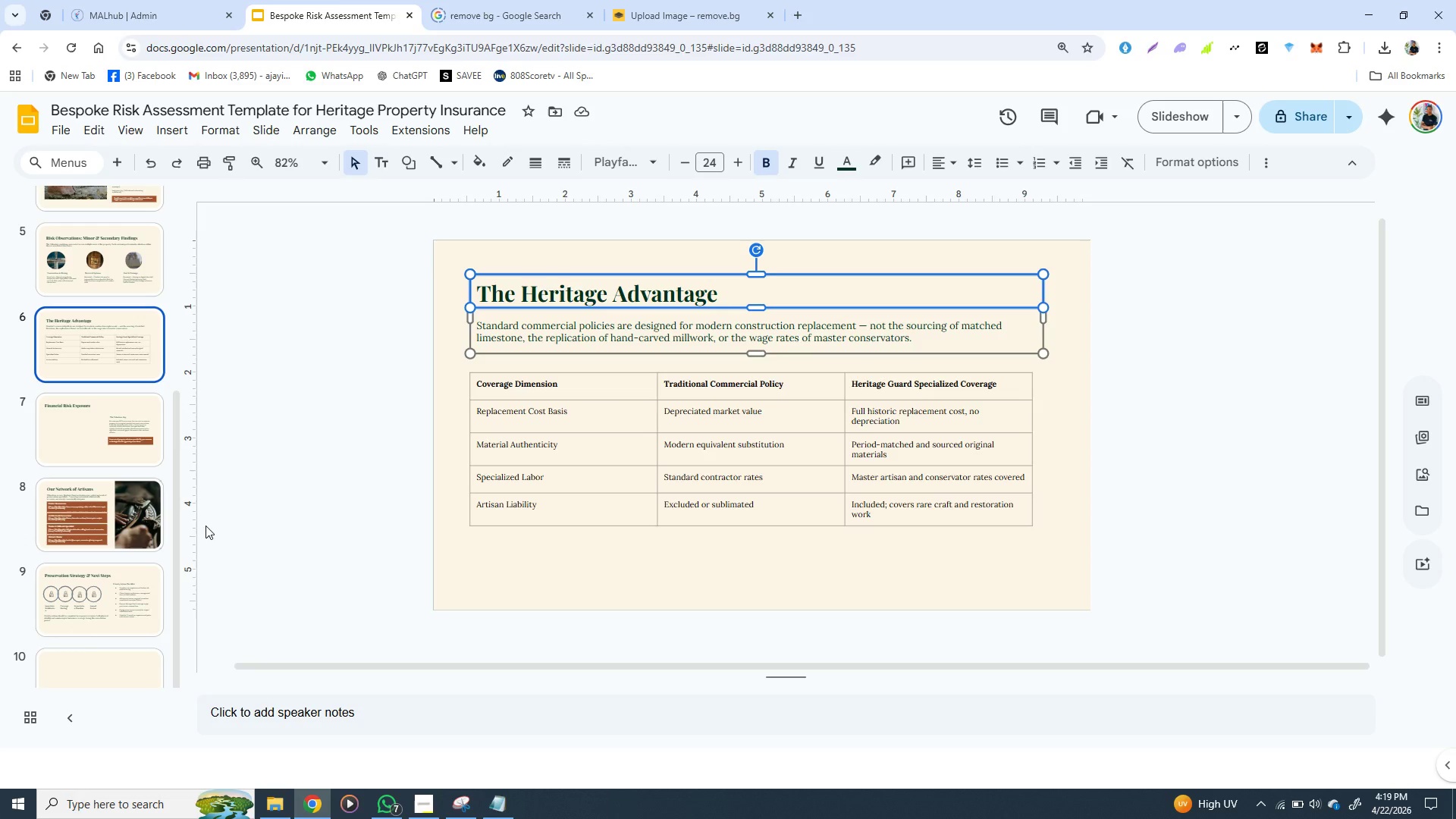 
key(Control+C)
 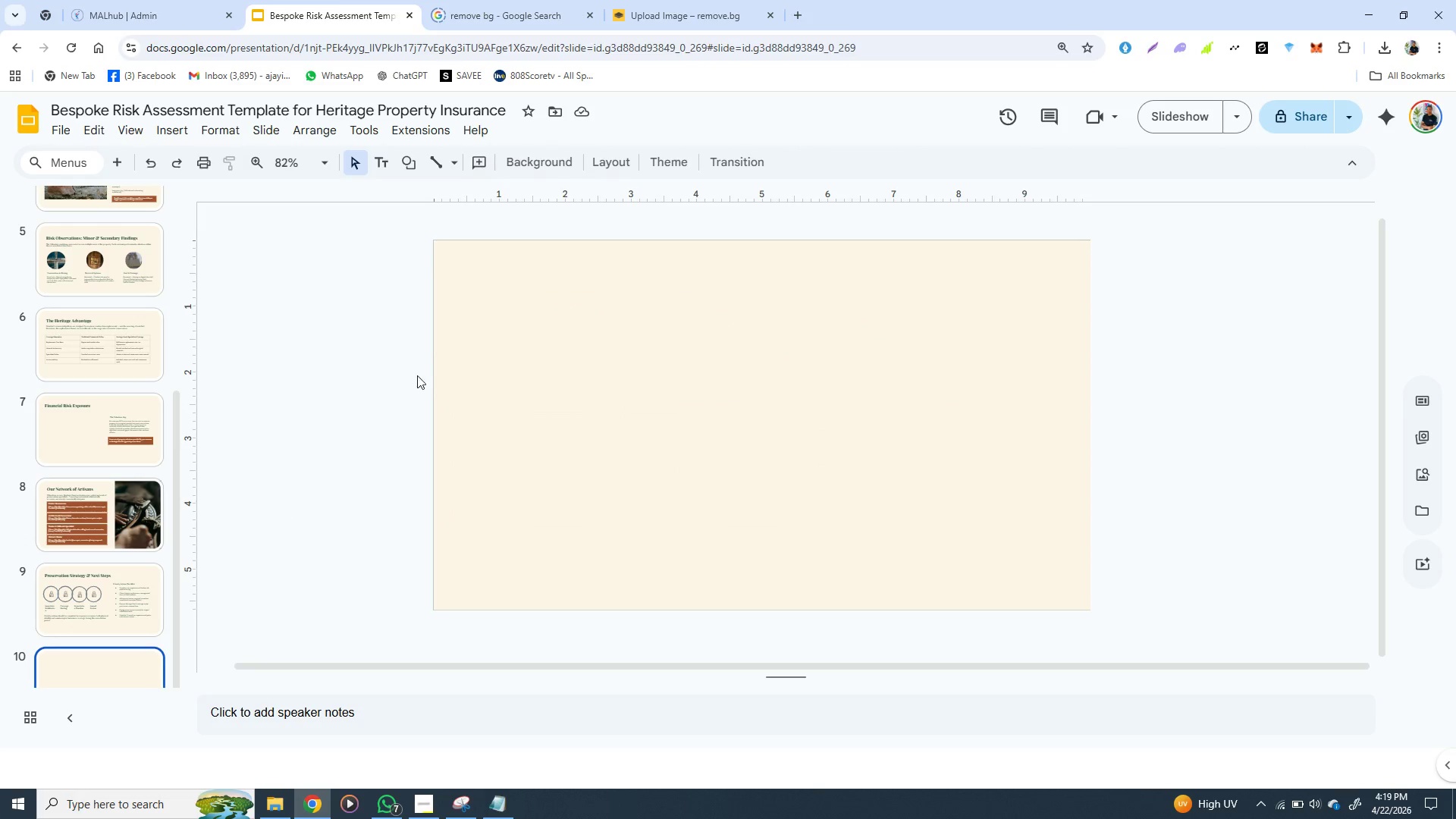 
left_click([133, 661])
 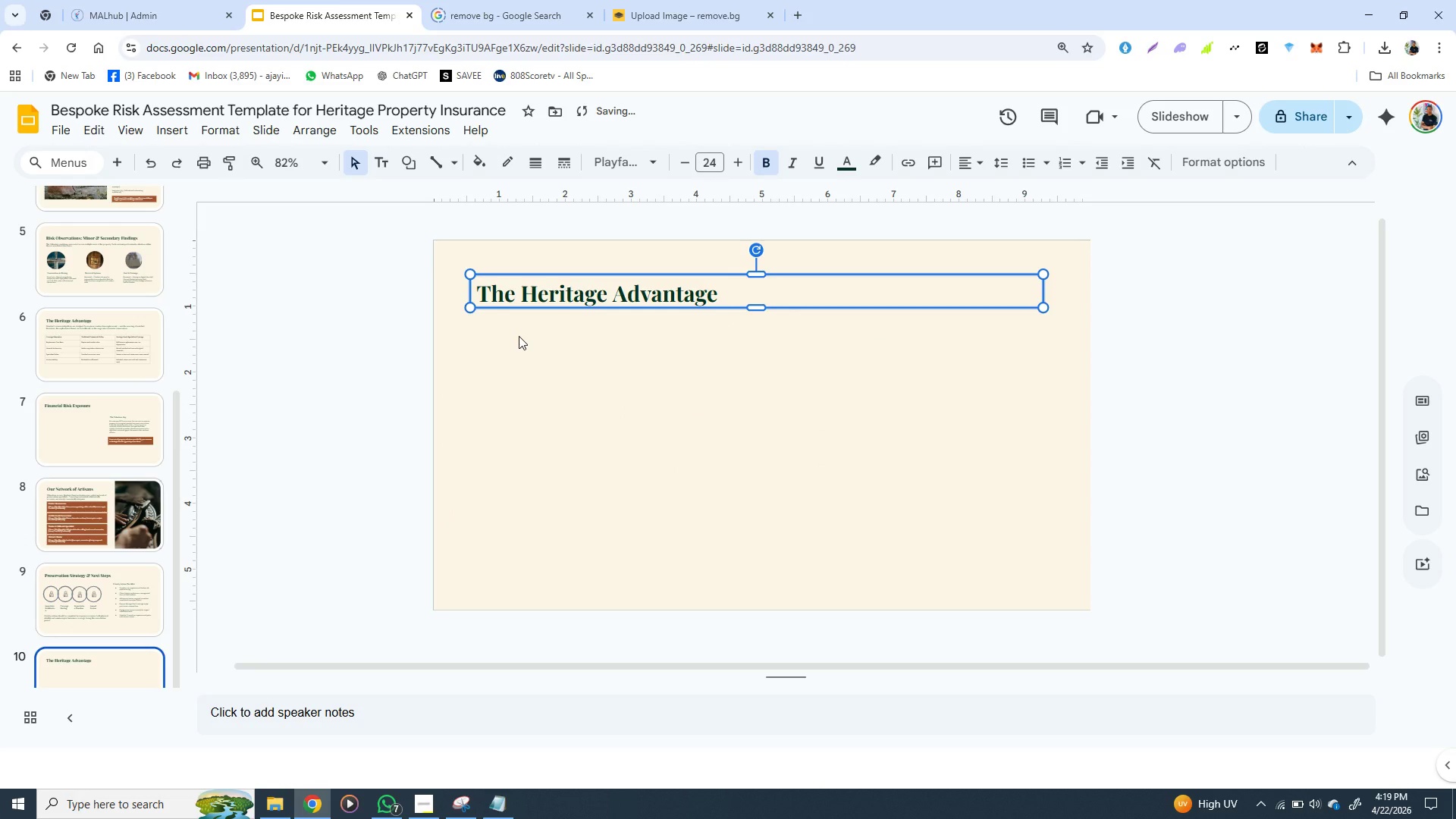 
key(Control+V)
 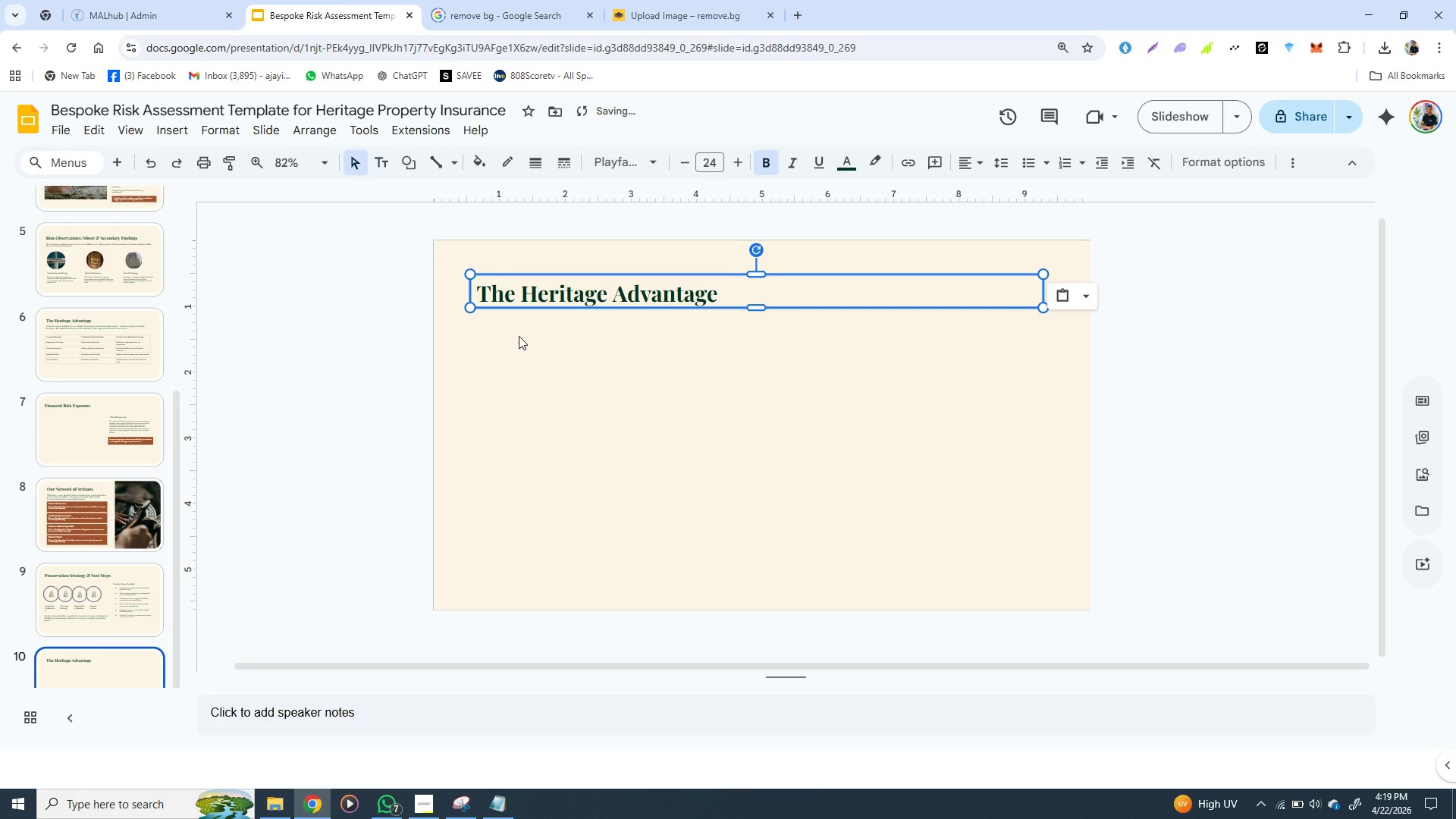 
key(Control+Z)
 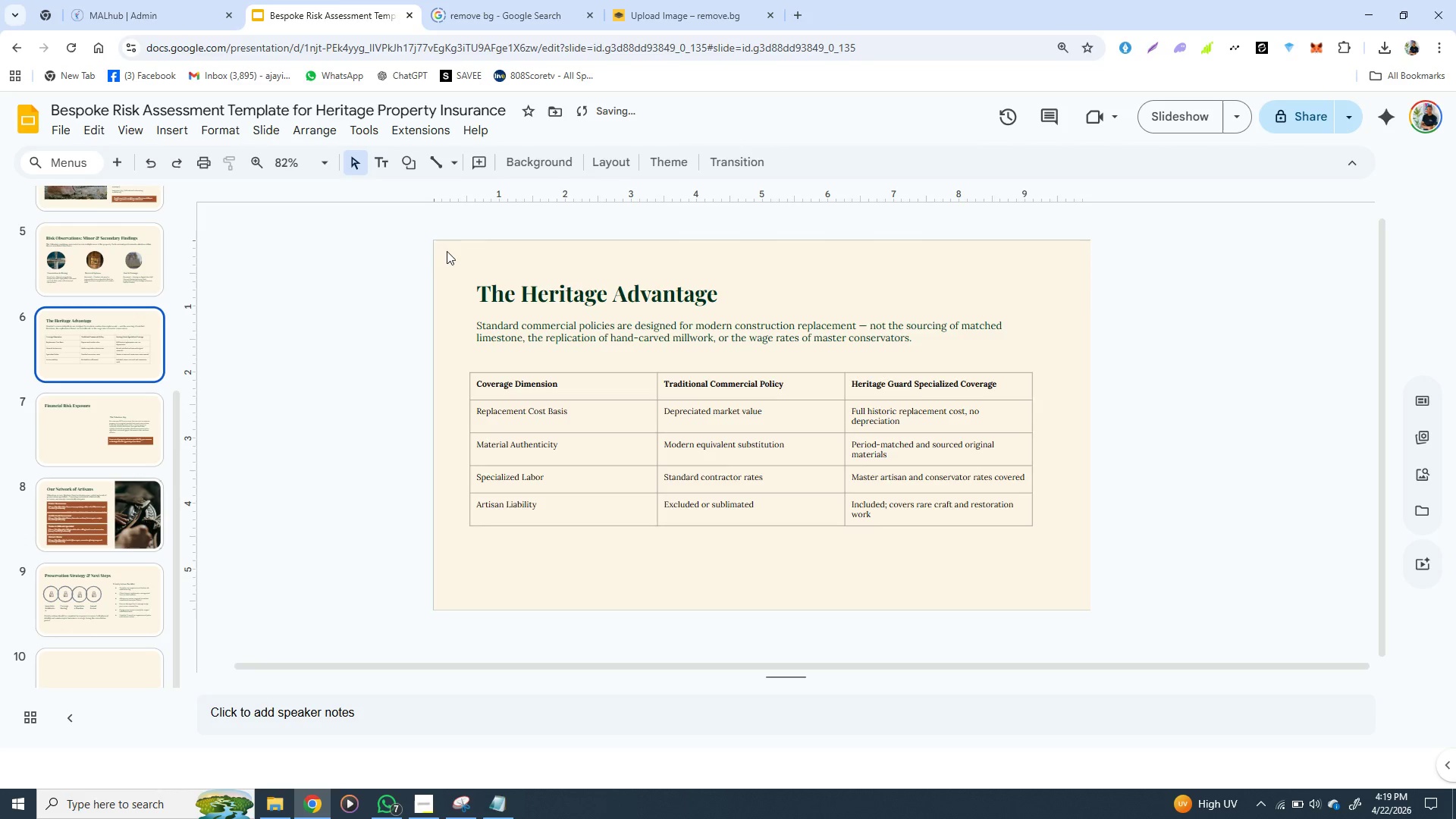 
left_click([122, 338])
 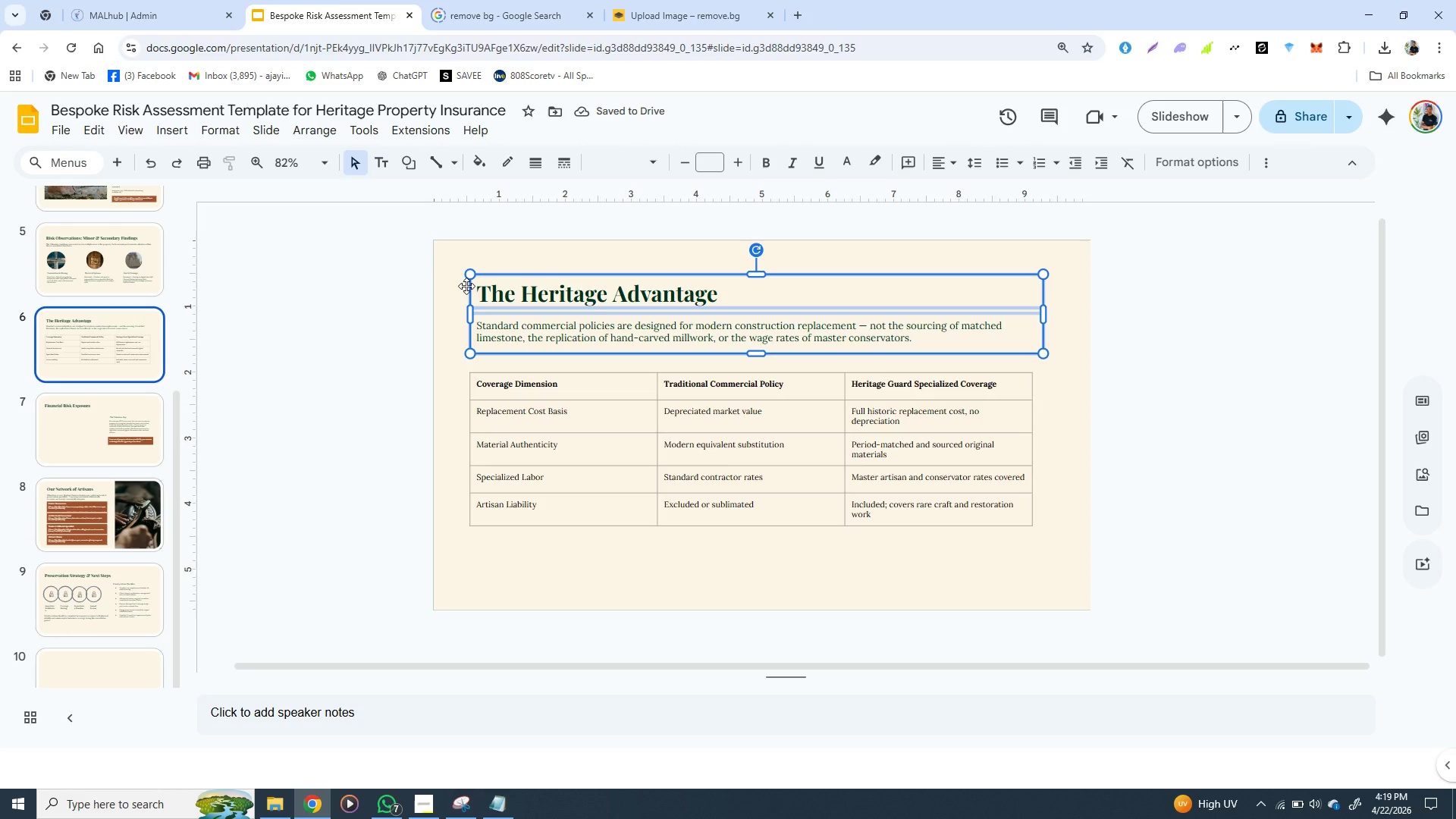 
left_click([466, 286])
 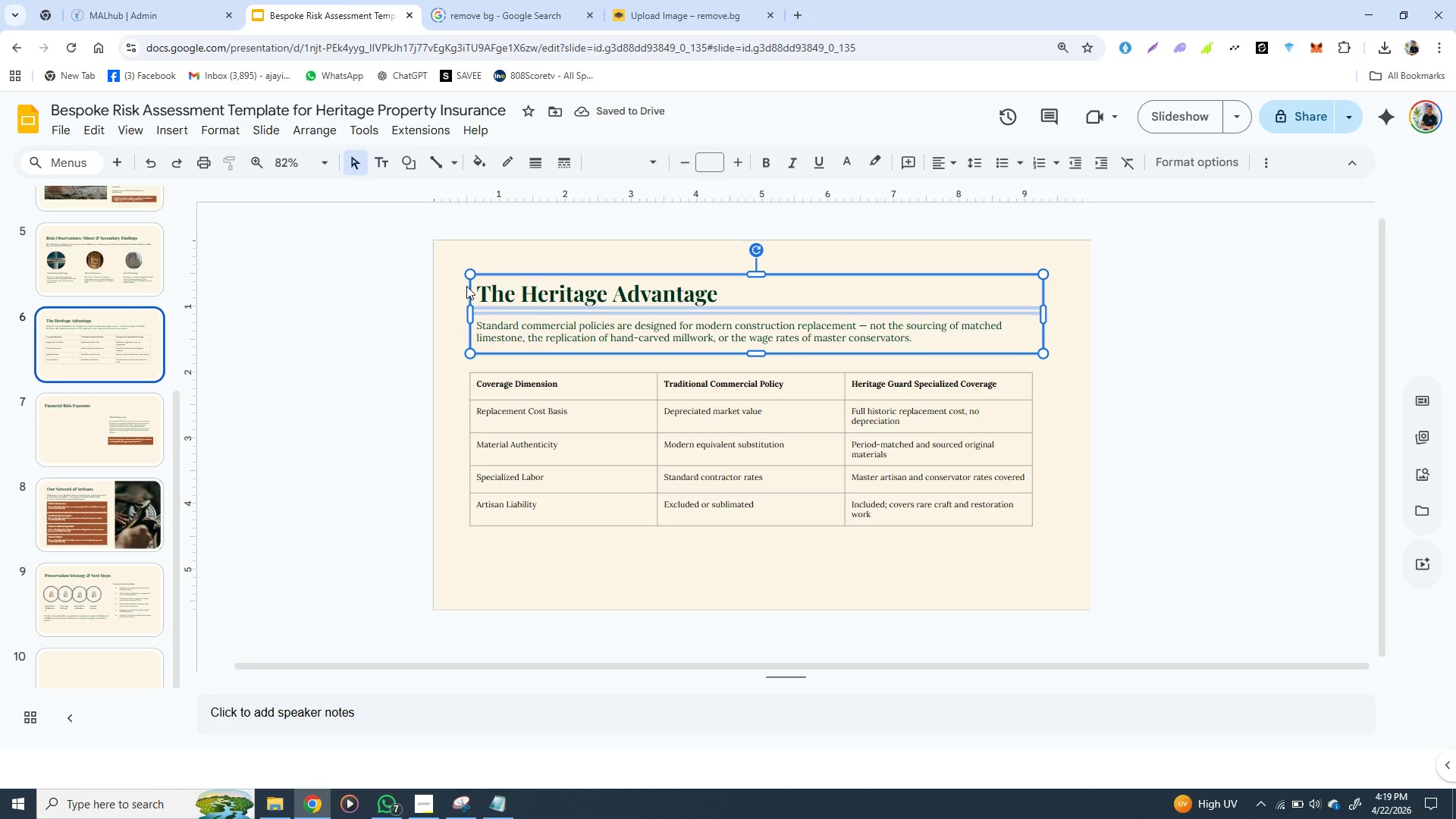 
key(Control+C)
 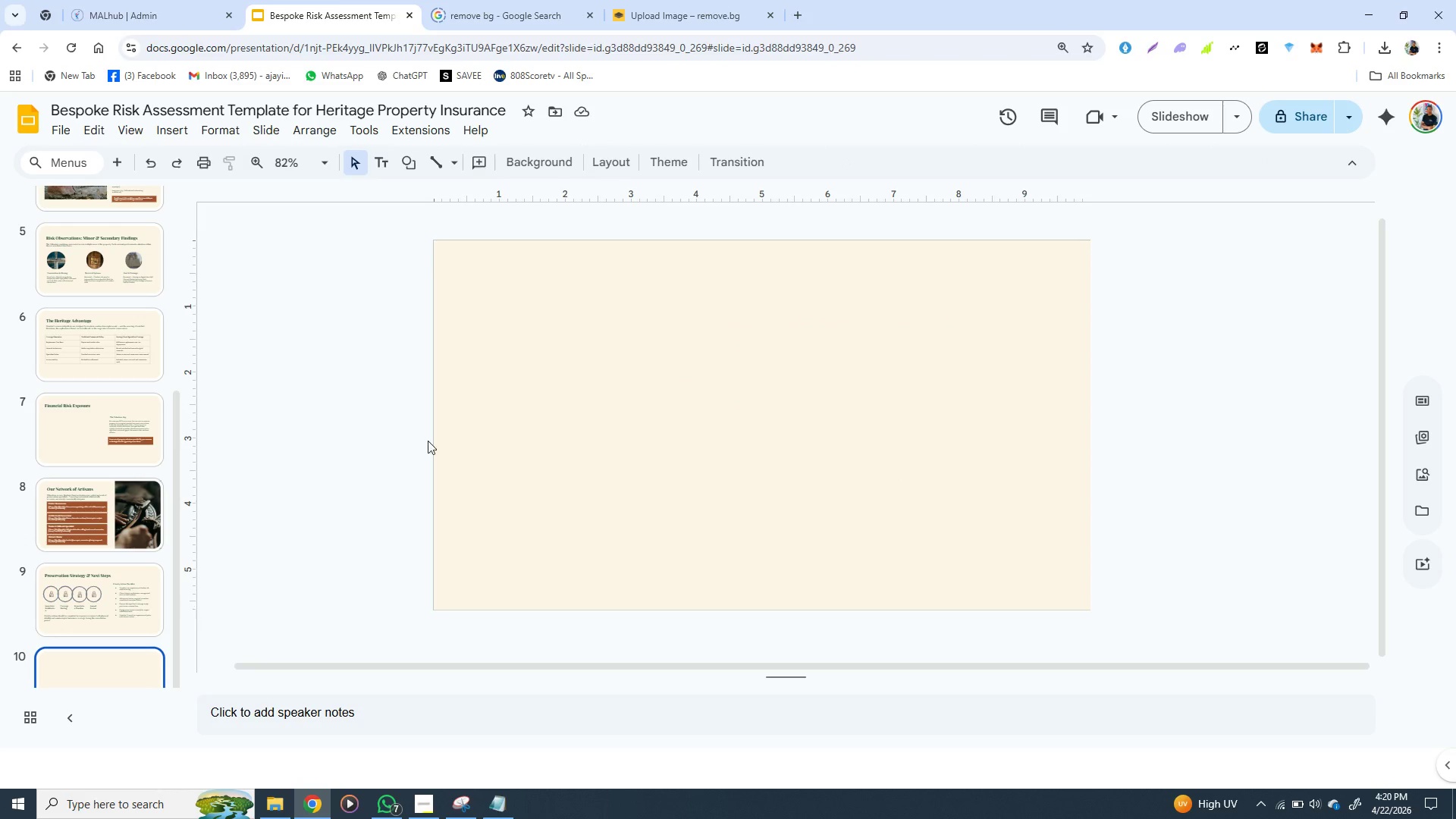 
left_click([113, 660])
 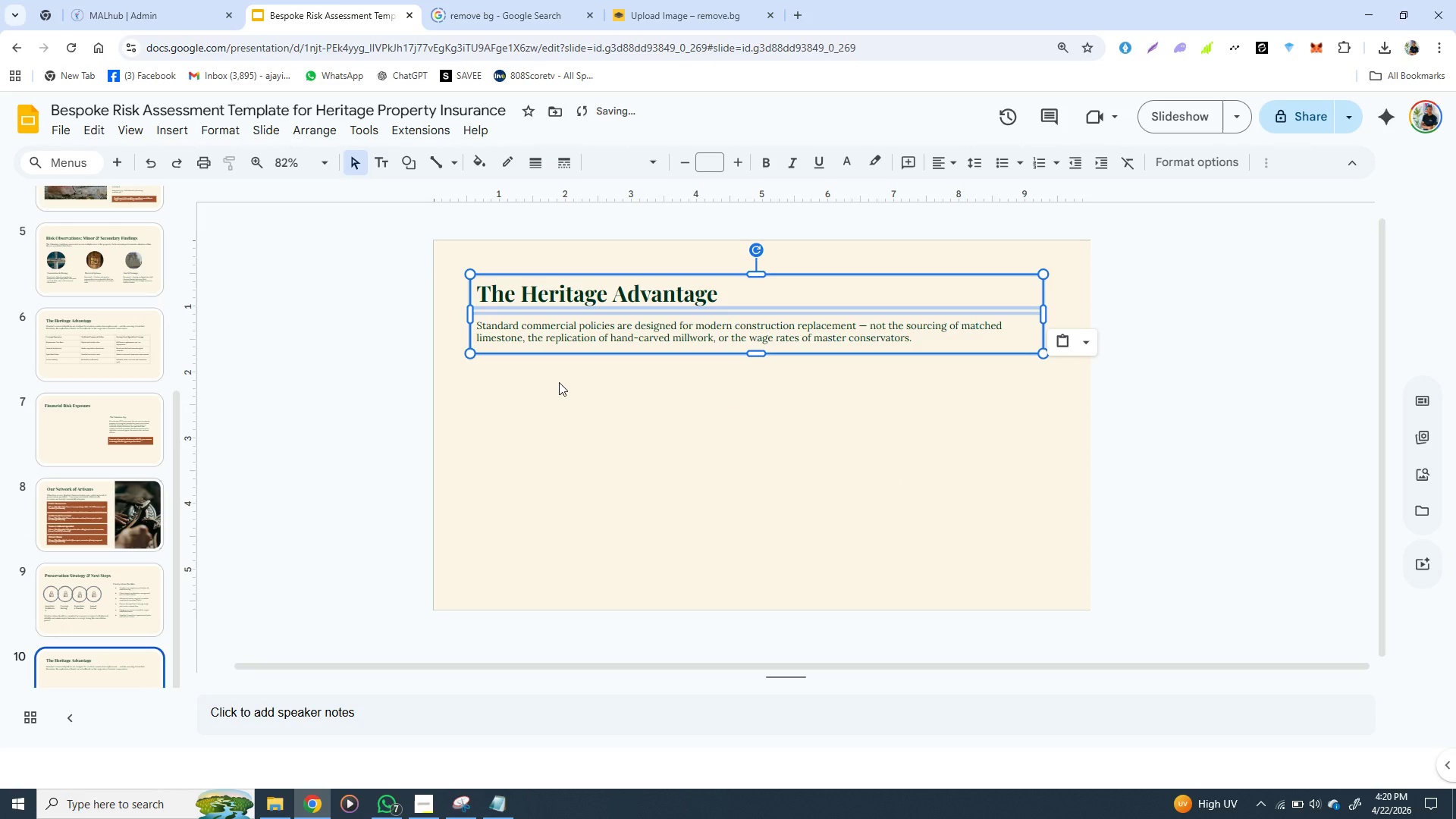 
key(Control+V)
 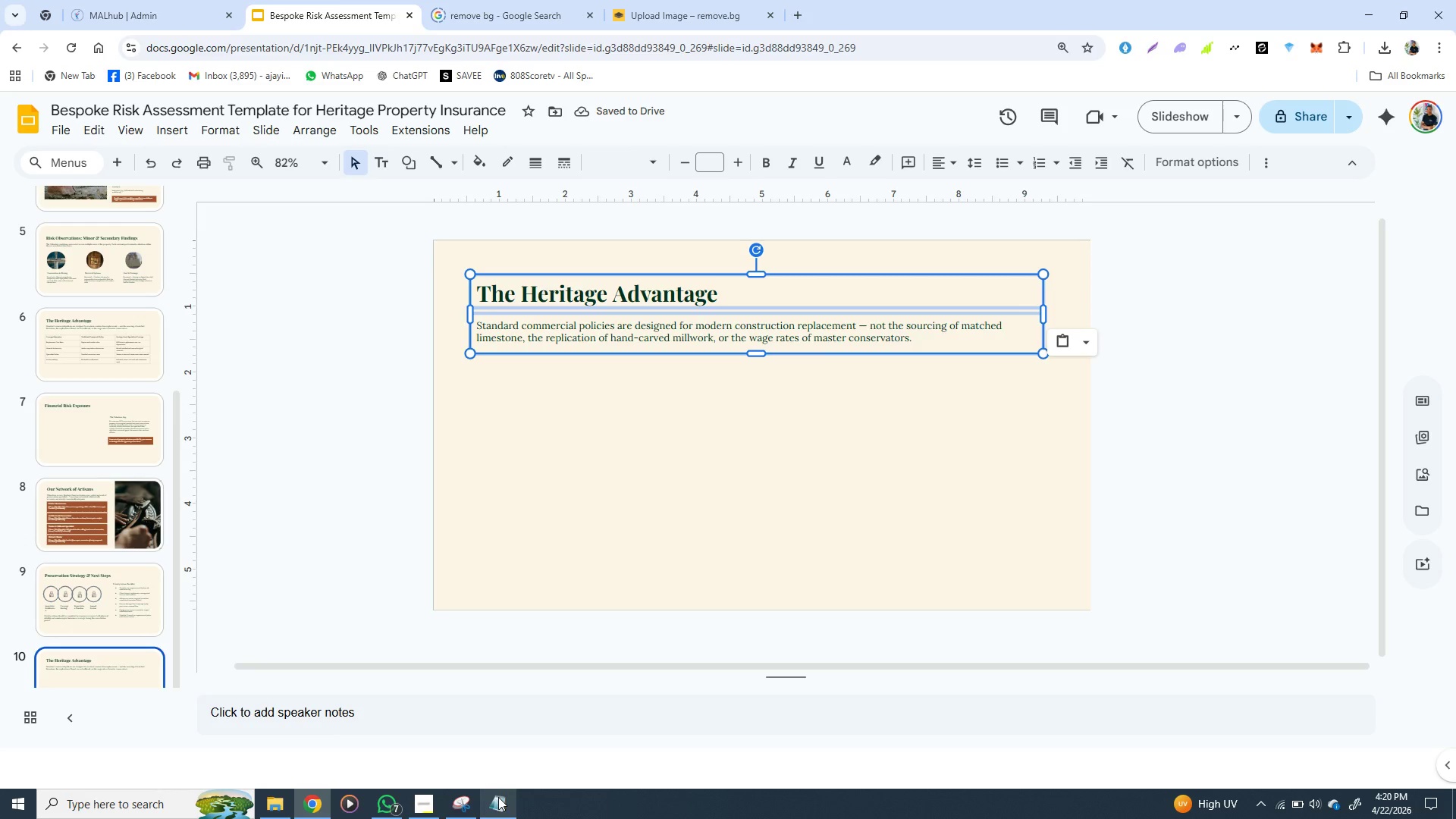 
left_click([498, 797])
 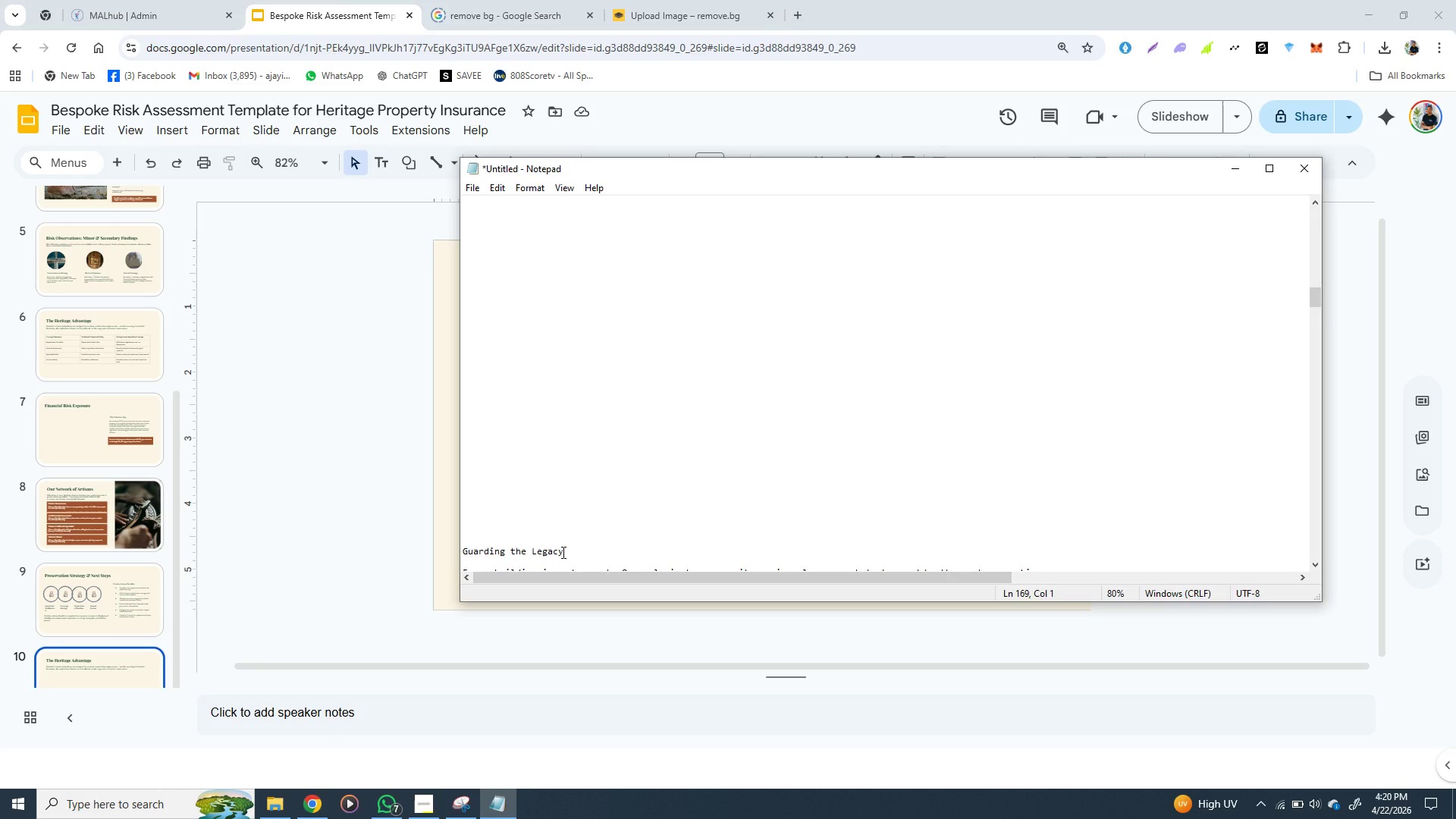 
left_click_drag(start_coordinate=[562, 552], to_coordinate=[462, 551])
 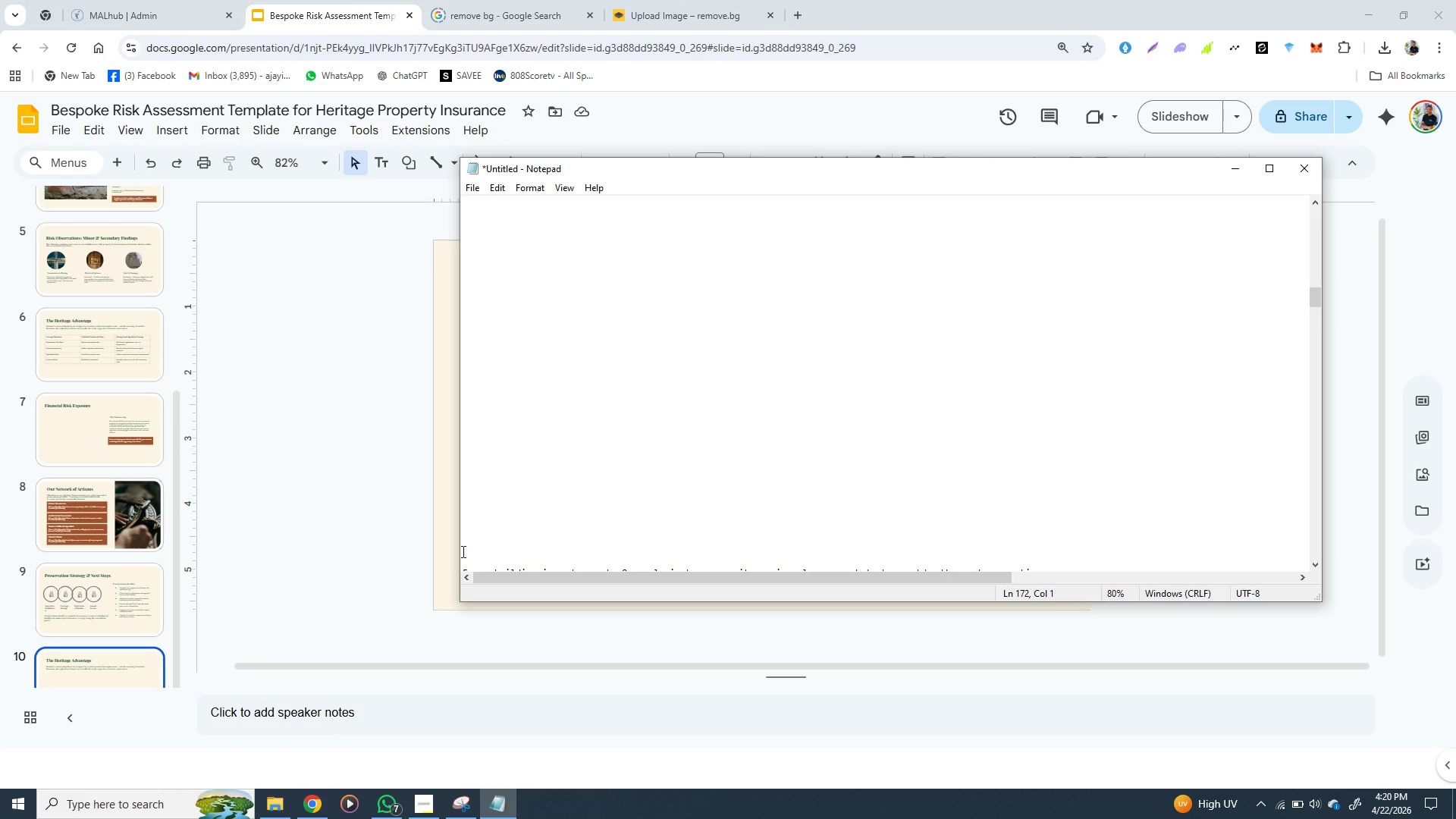 
key(Control+X)
 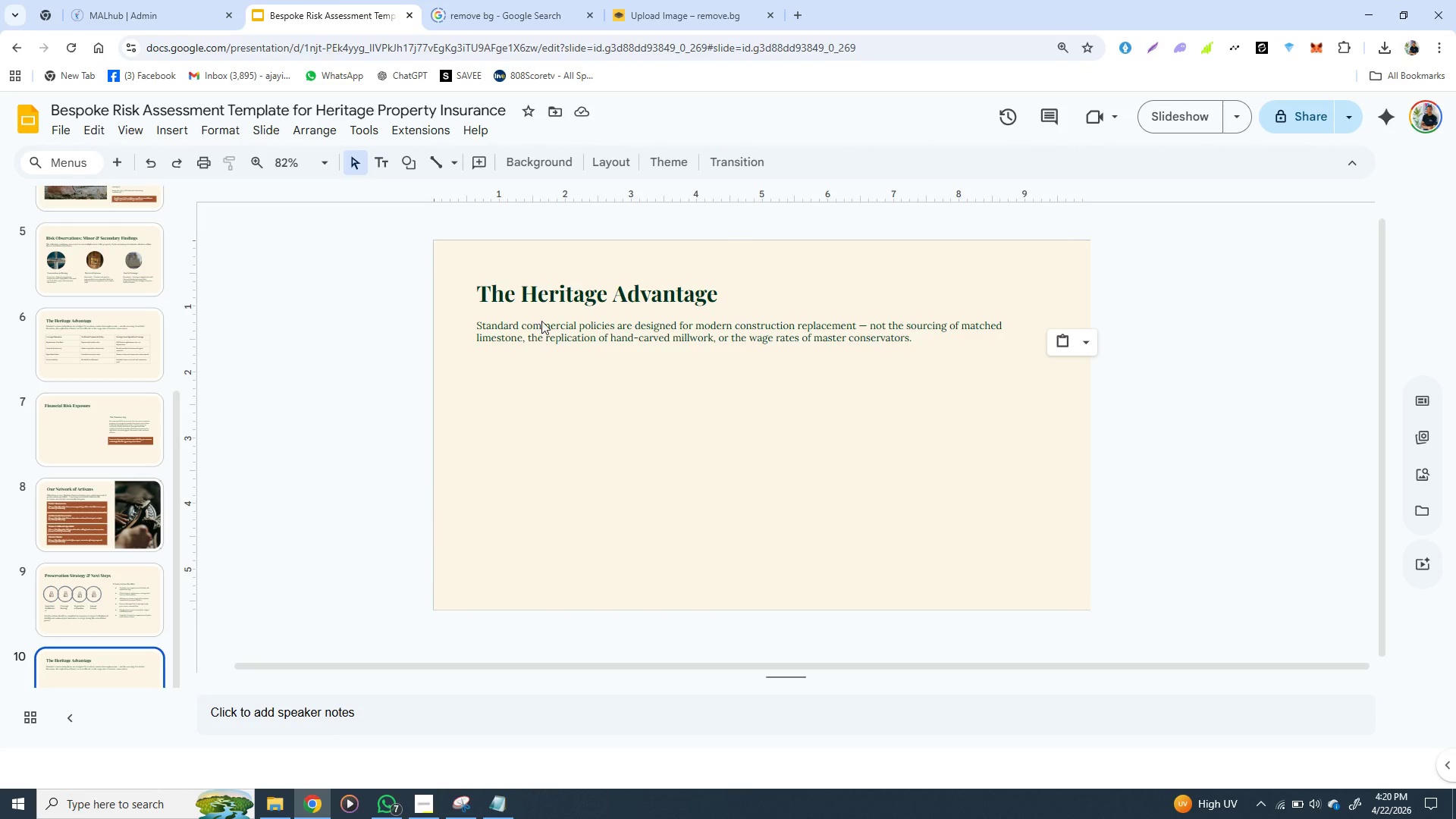 
left_click([405, 504])
 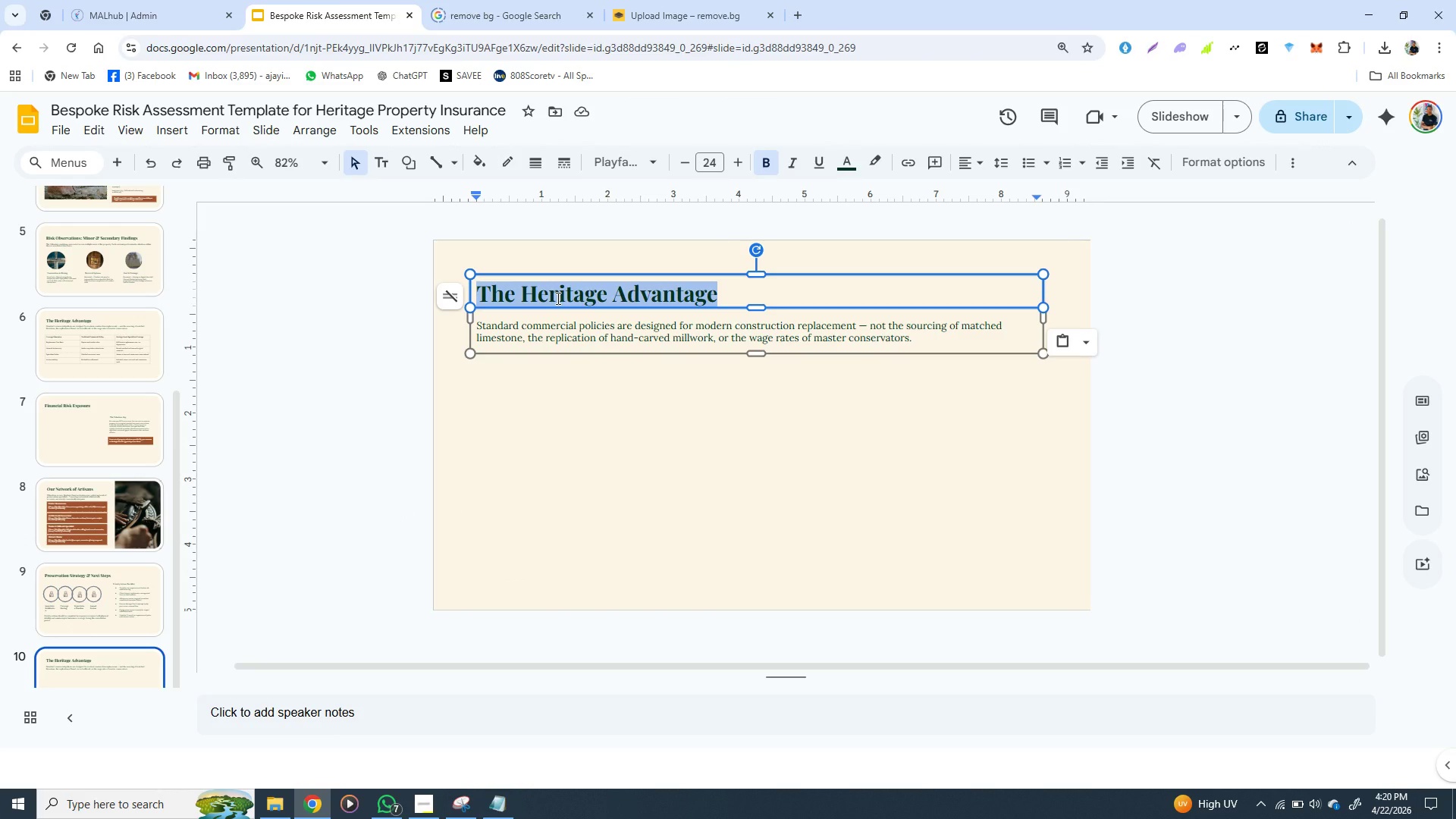 
double_click([557, 298])
 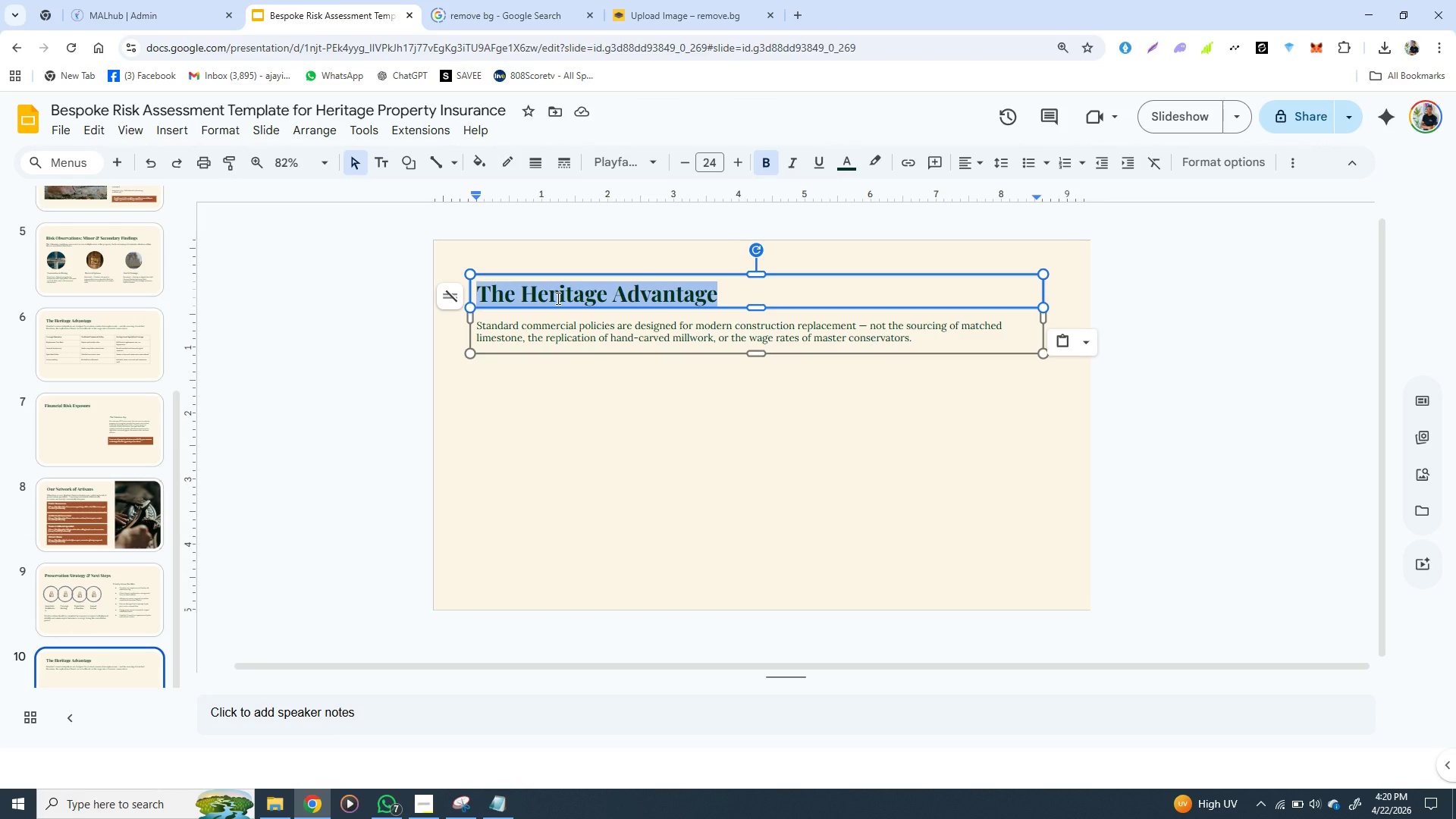 
triple_click([557, 298])
 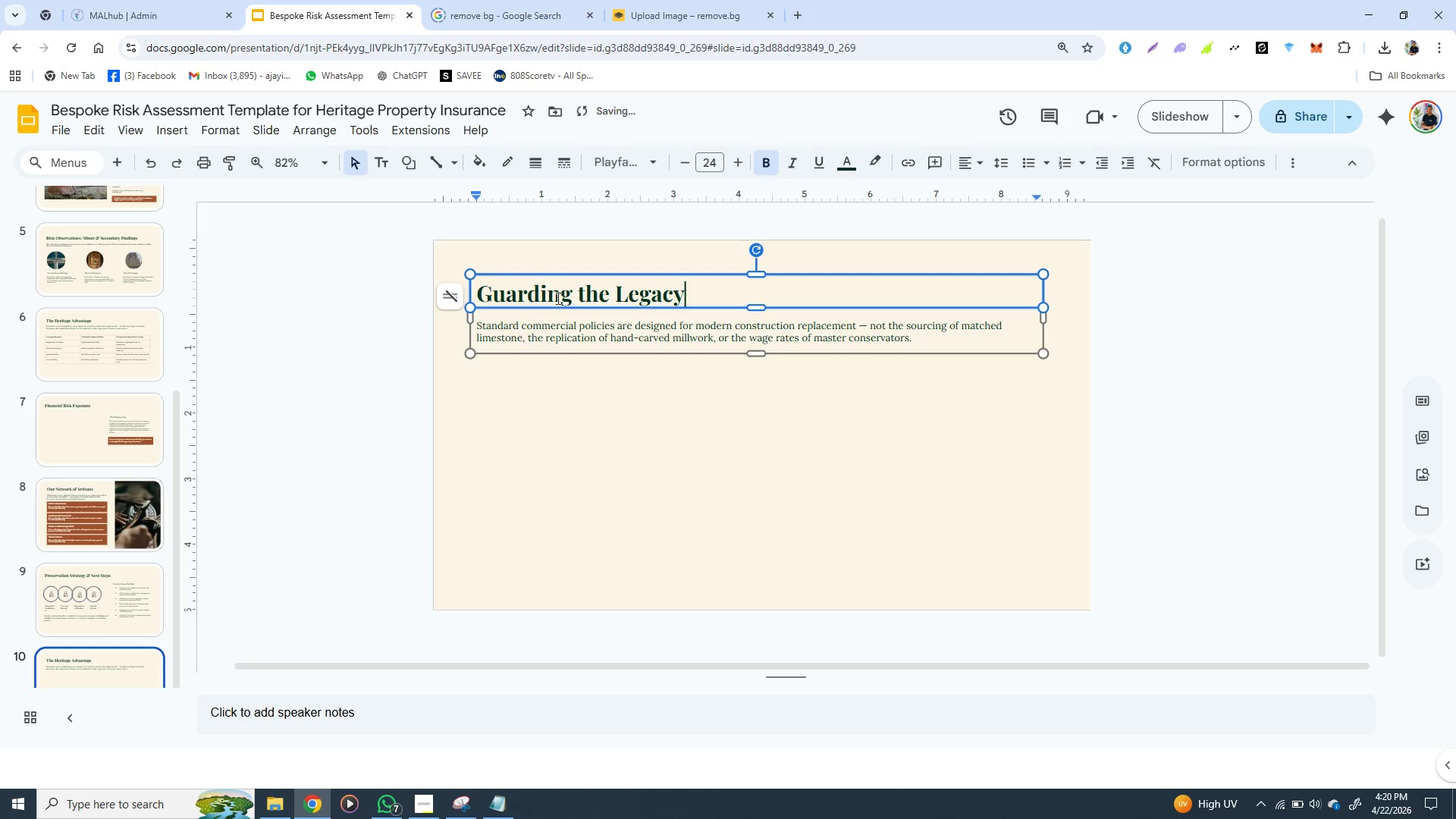 
key(Control+V)
 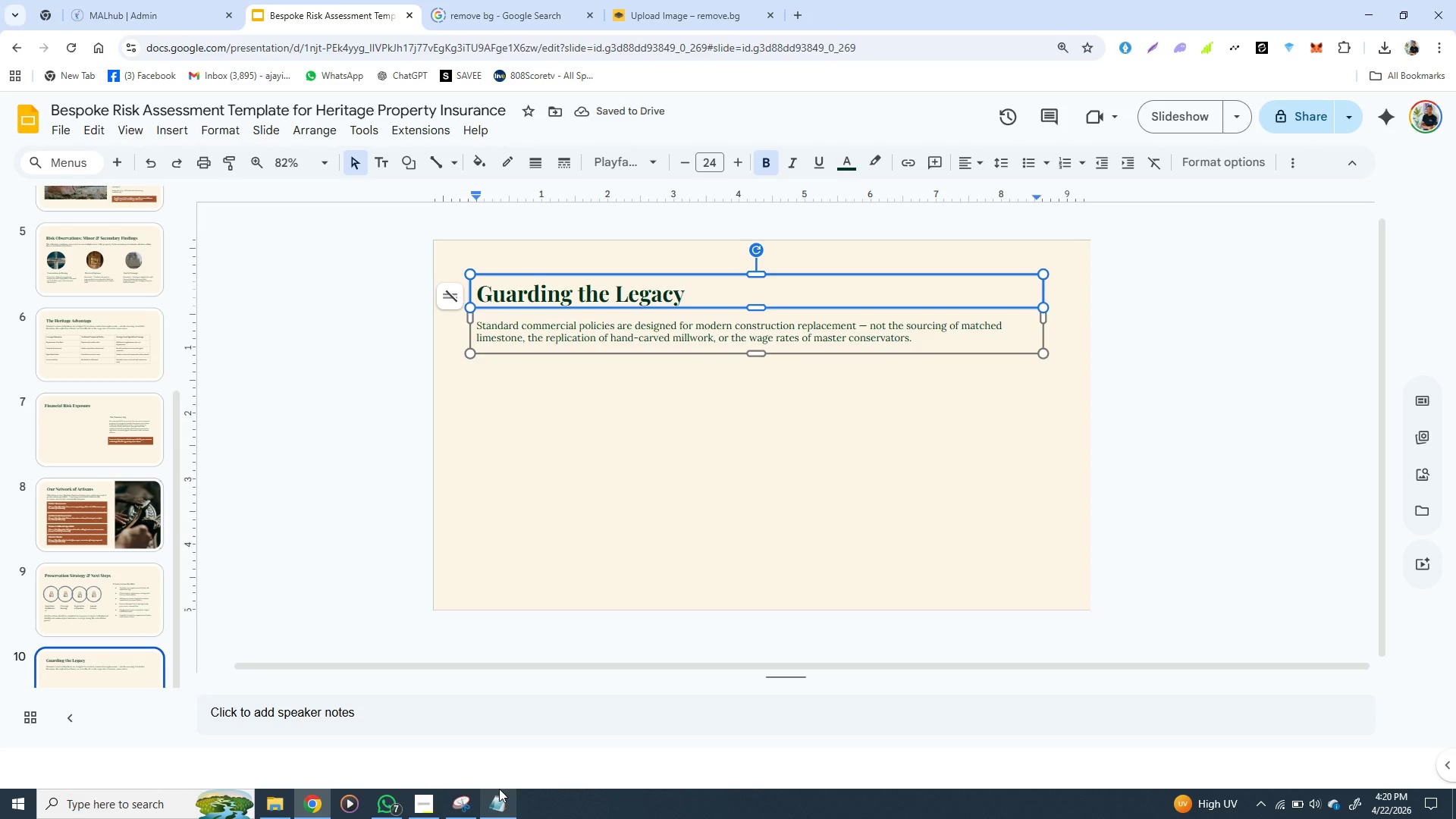 
left_click([499, 789])
 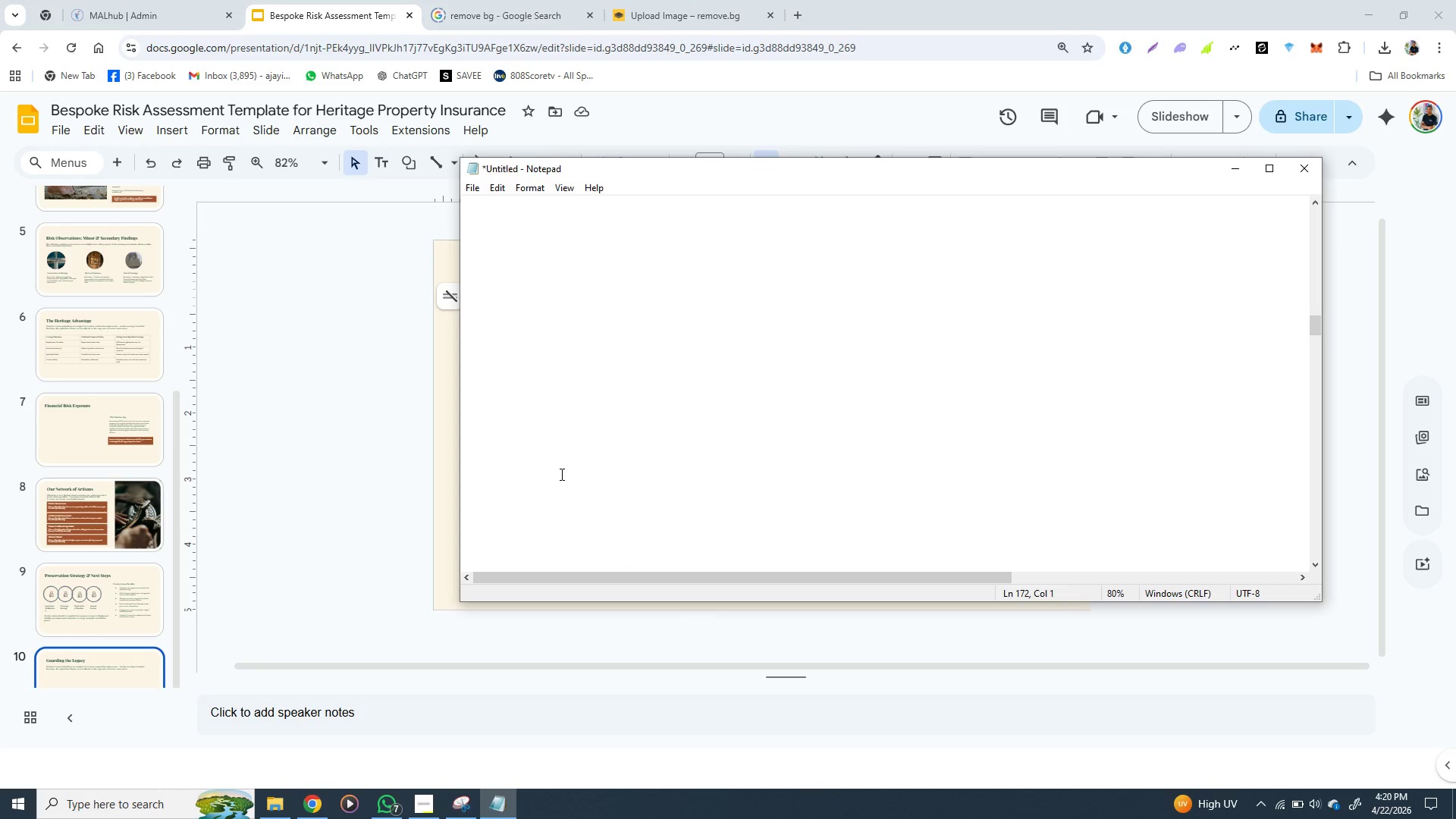 
scroll: coordinate [560, 474], scroll_direction: down, amount: 3.0
 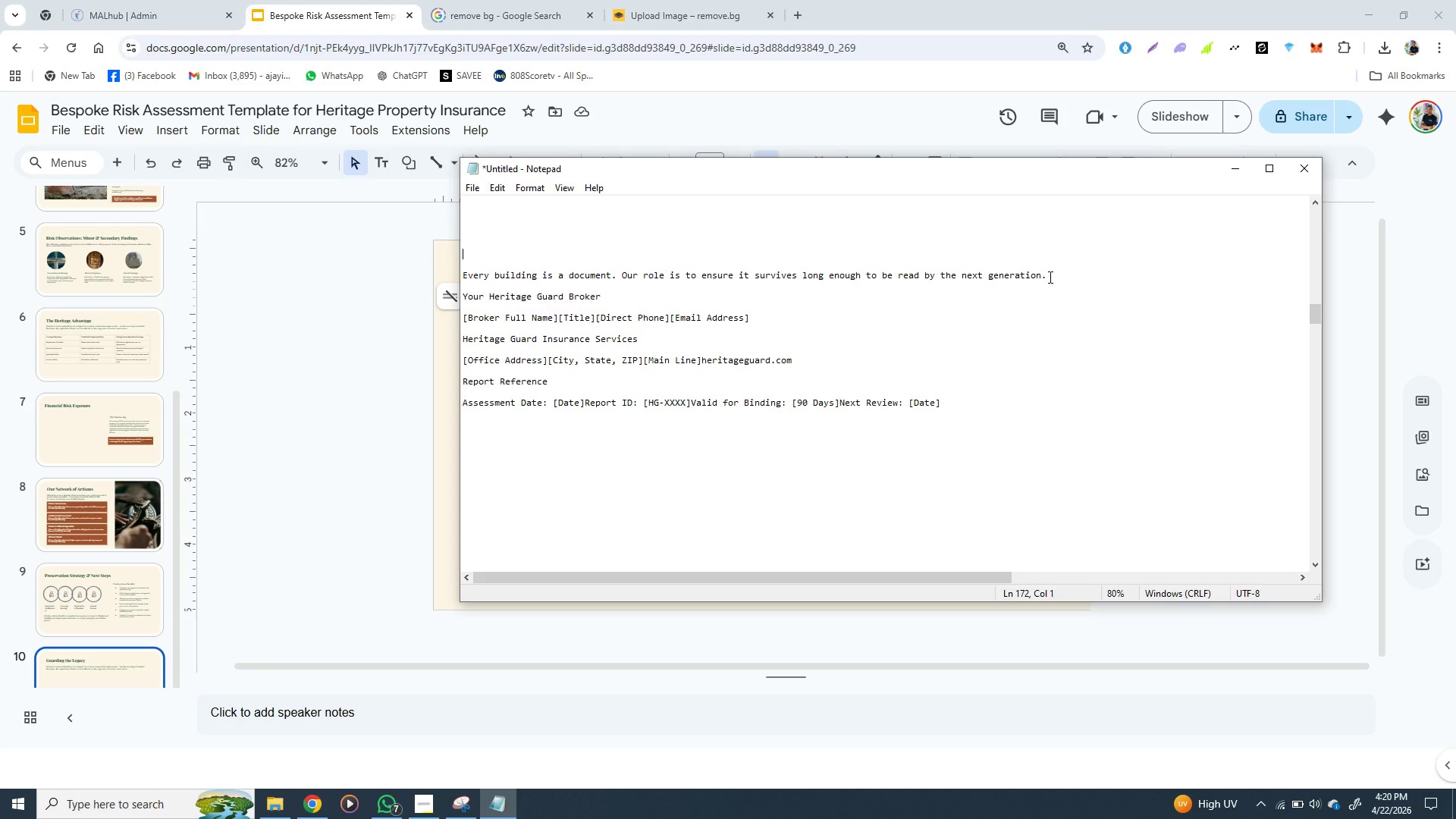 
left_click_drag(start_coordinate=[1049, 277], to_coordinate=[465, 274])
 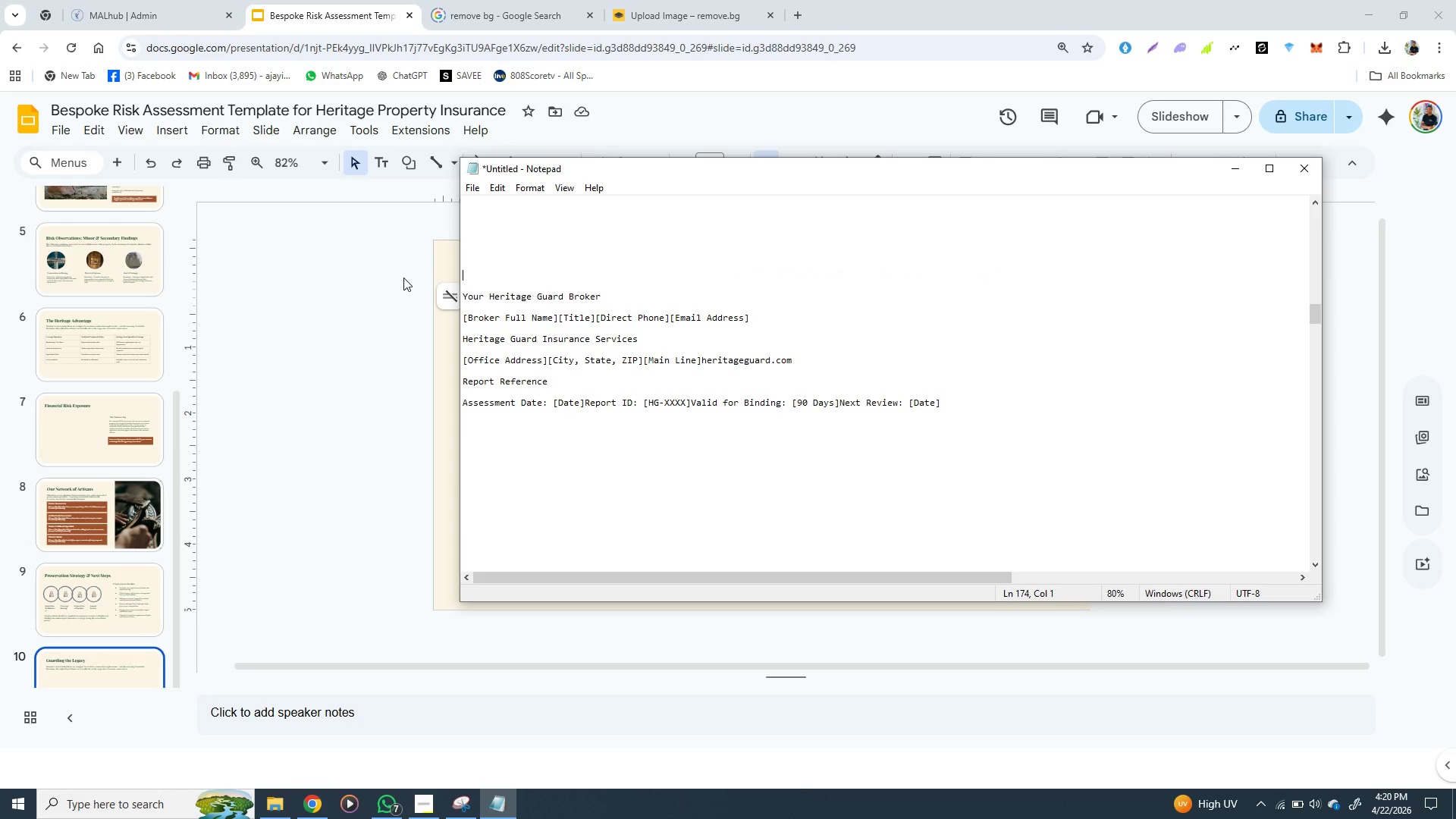 
key(Control+X)
 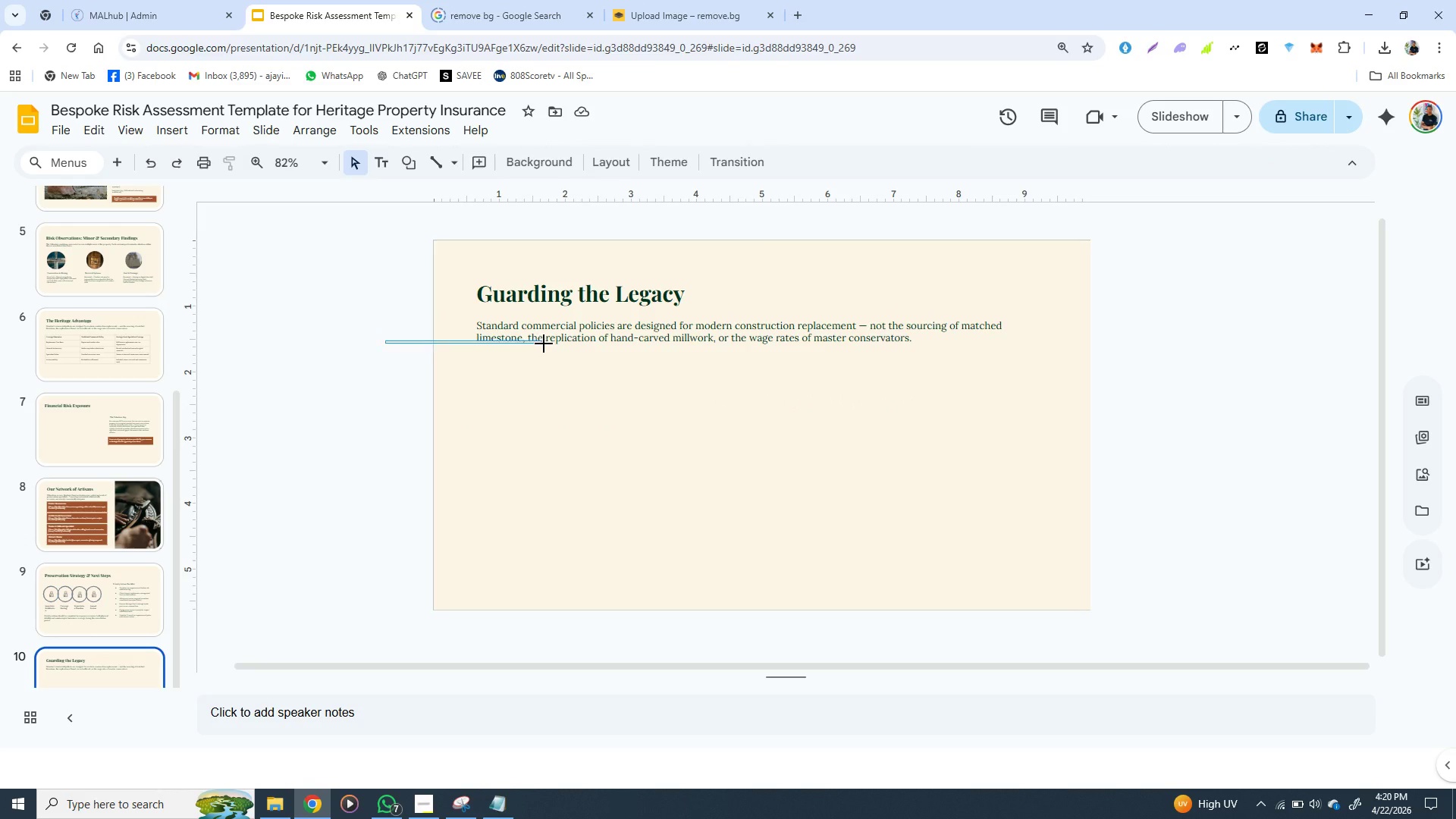 
left_click_drag(start_coordinate=[385, 340], to_coordinate=[544, 344])
 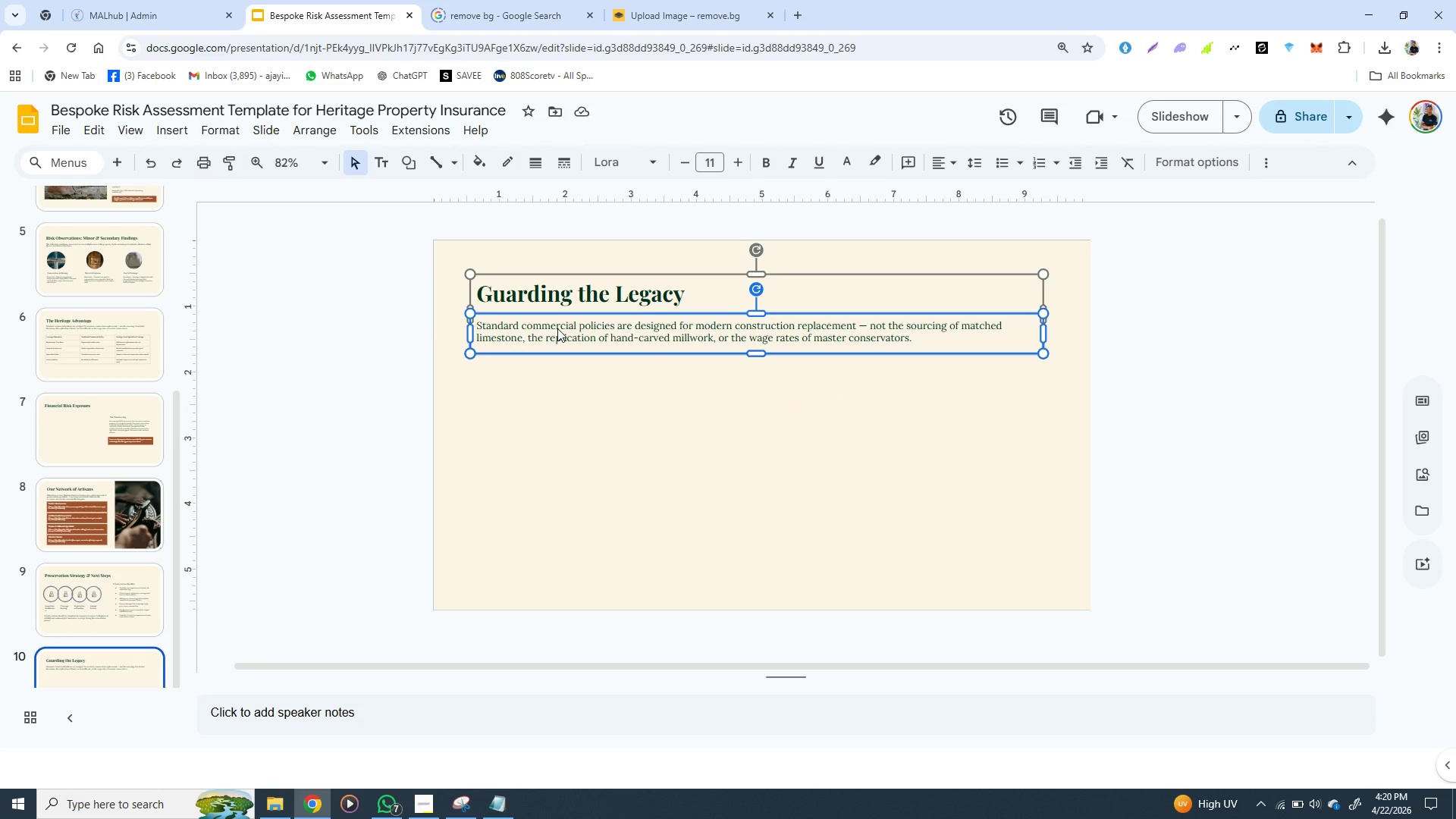 
left_click([544, 344])
 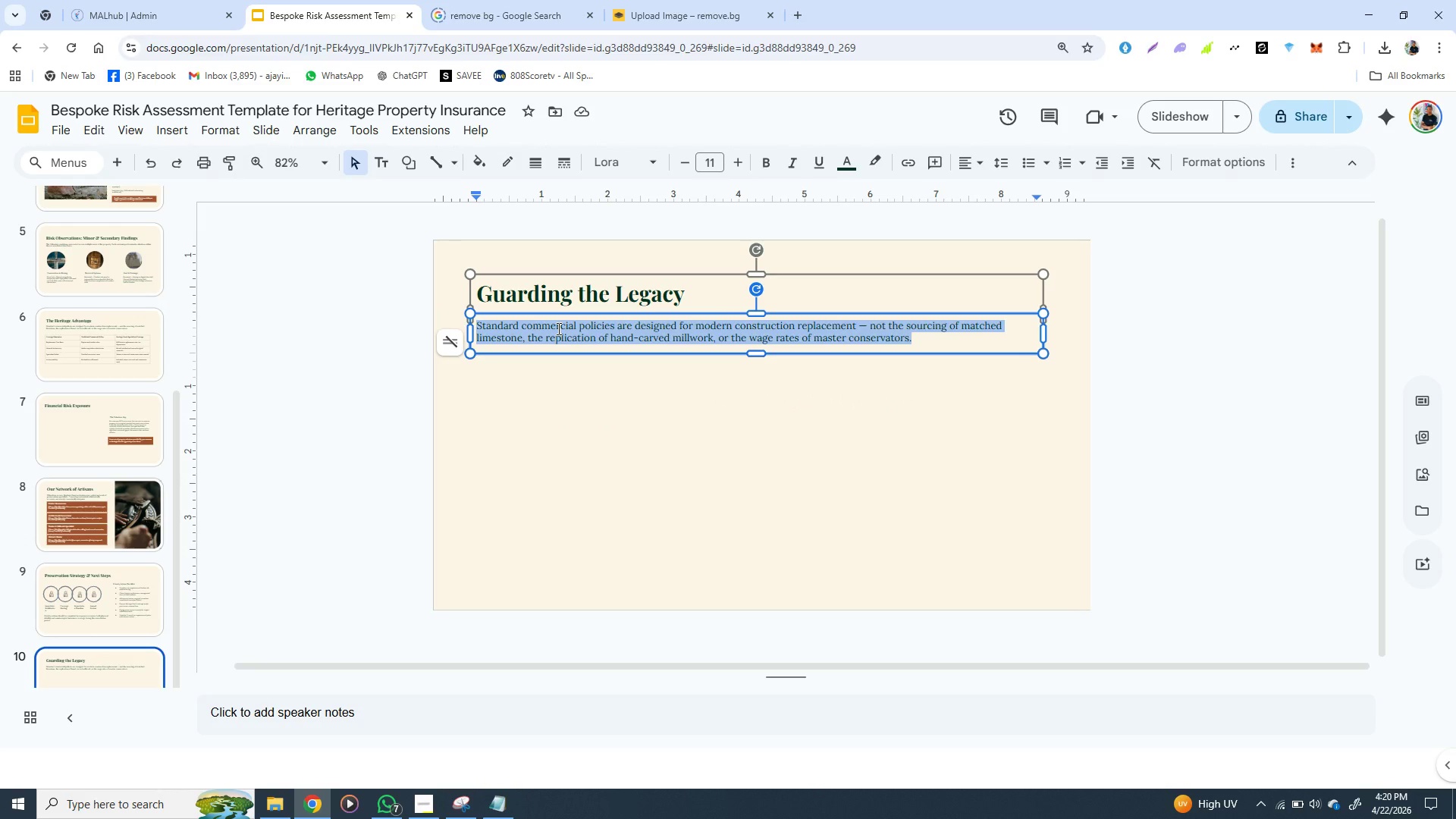 
double_click([557, 328])
 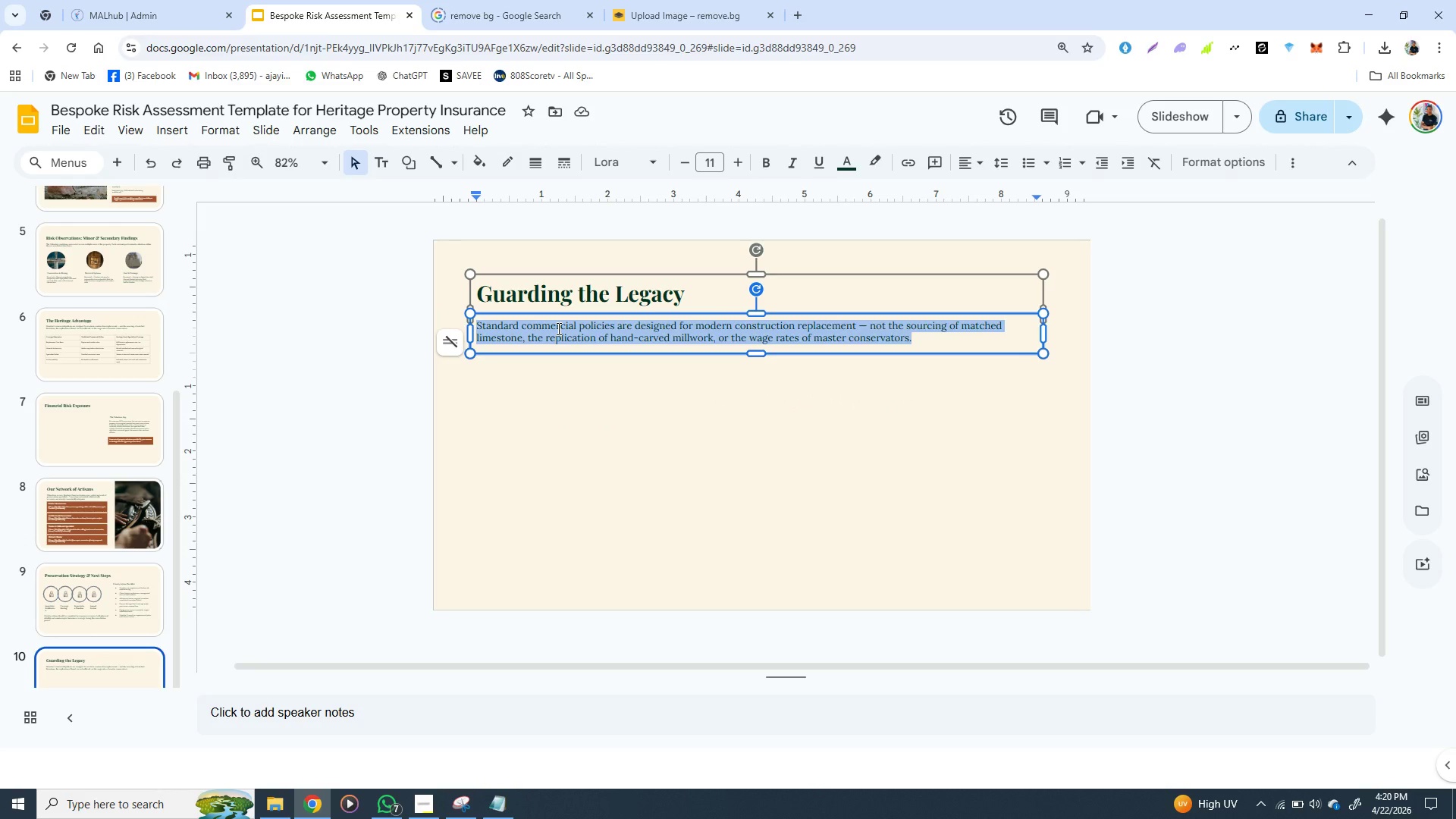 
triple_click([557, 328])
 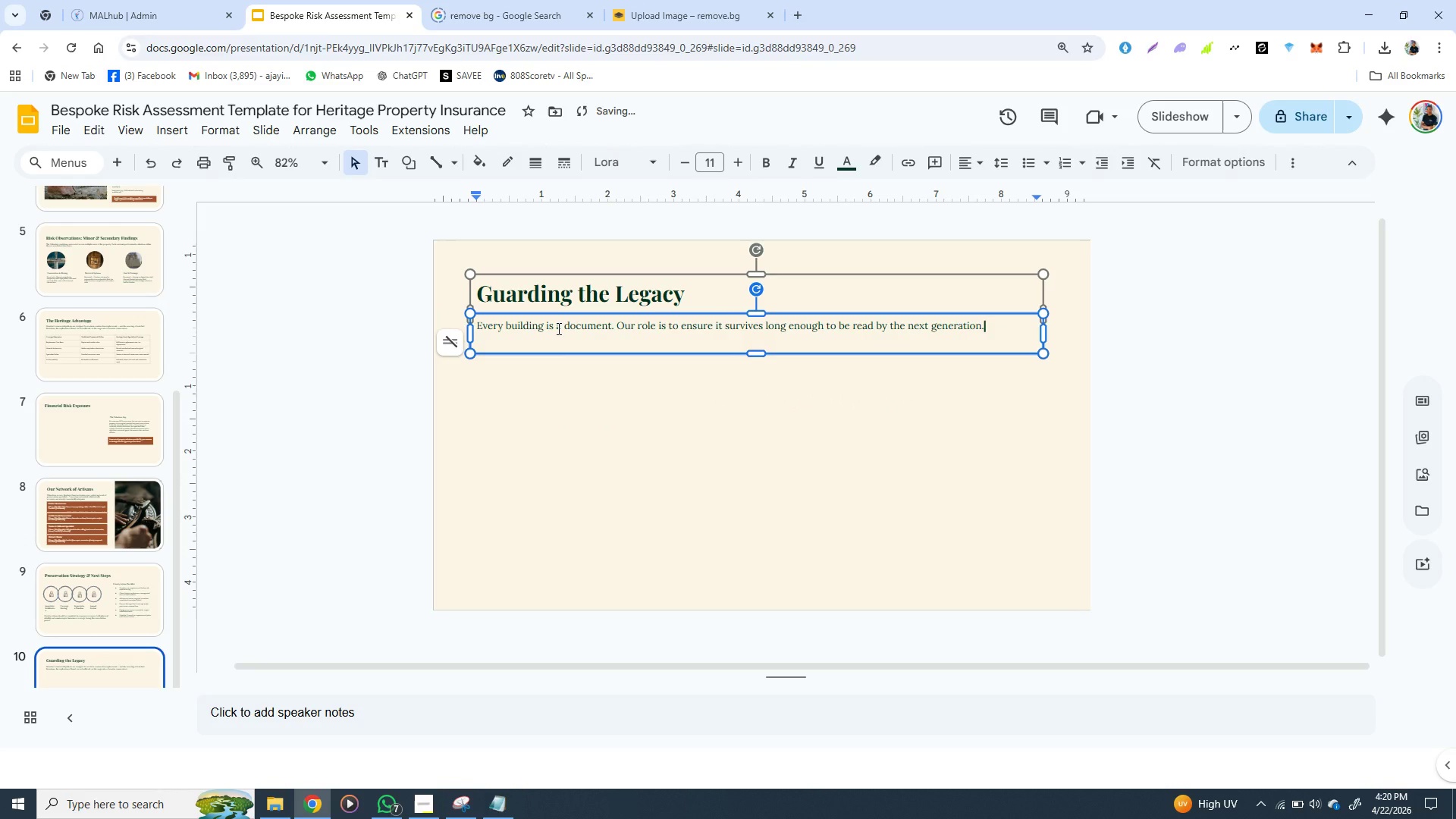 
key(Control+V)
 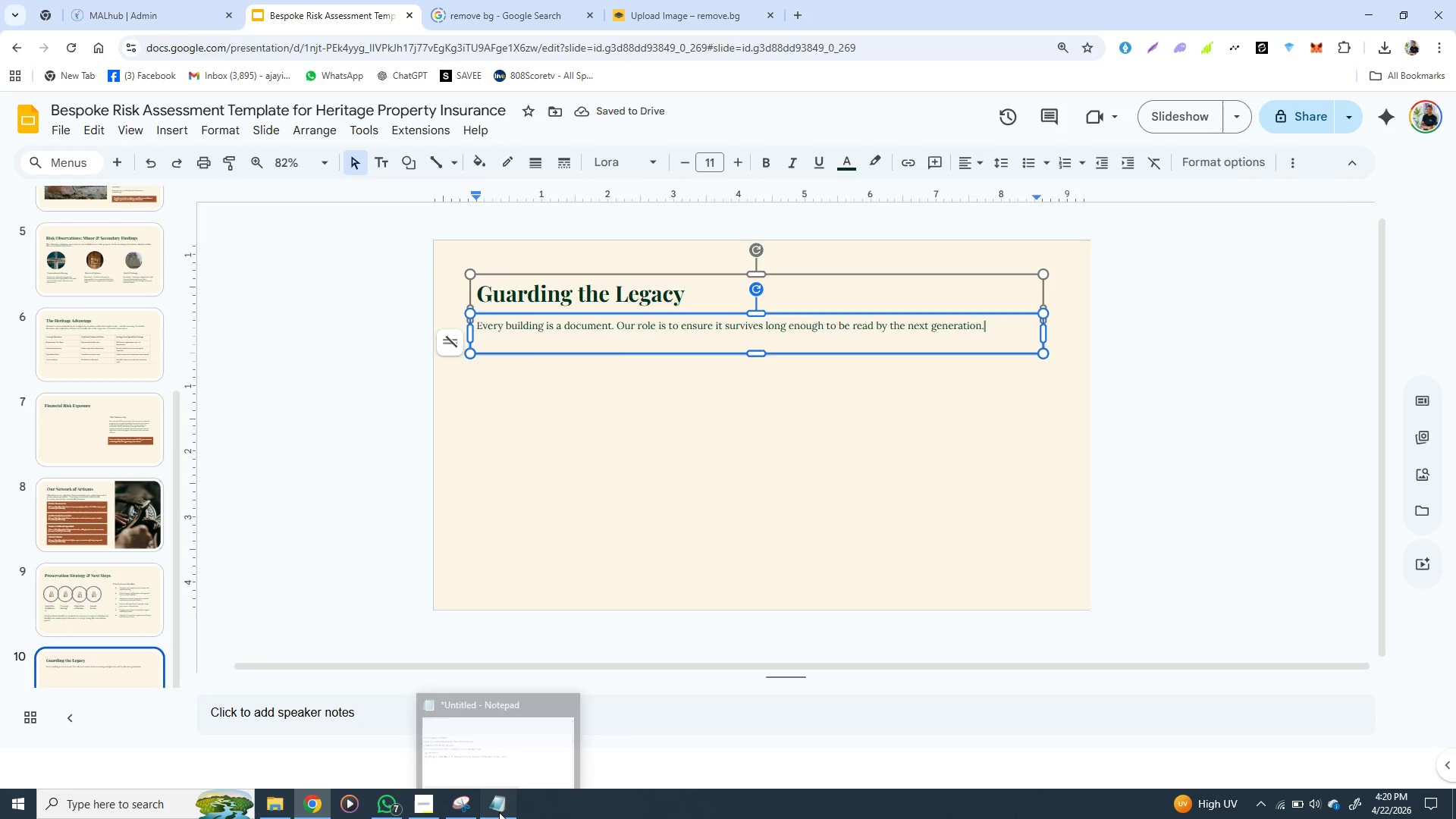 
left_click([499, 812])
 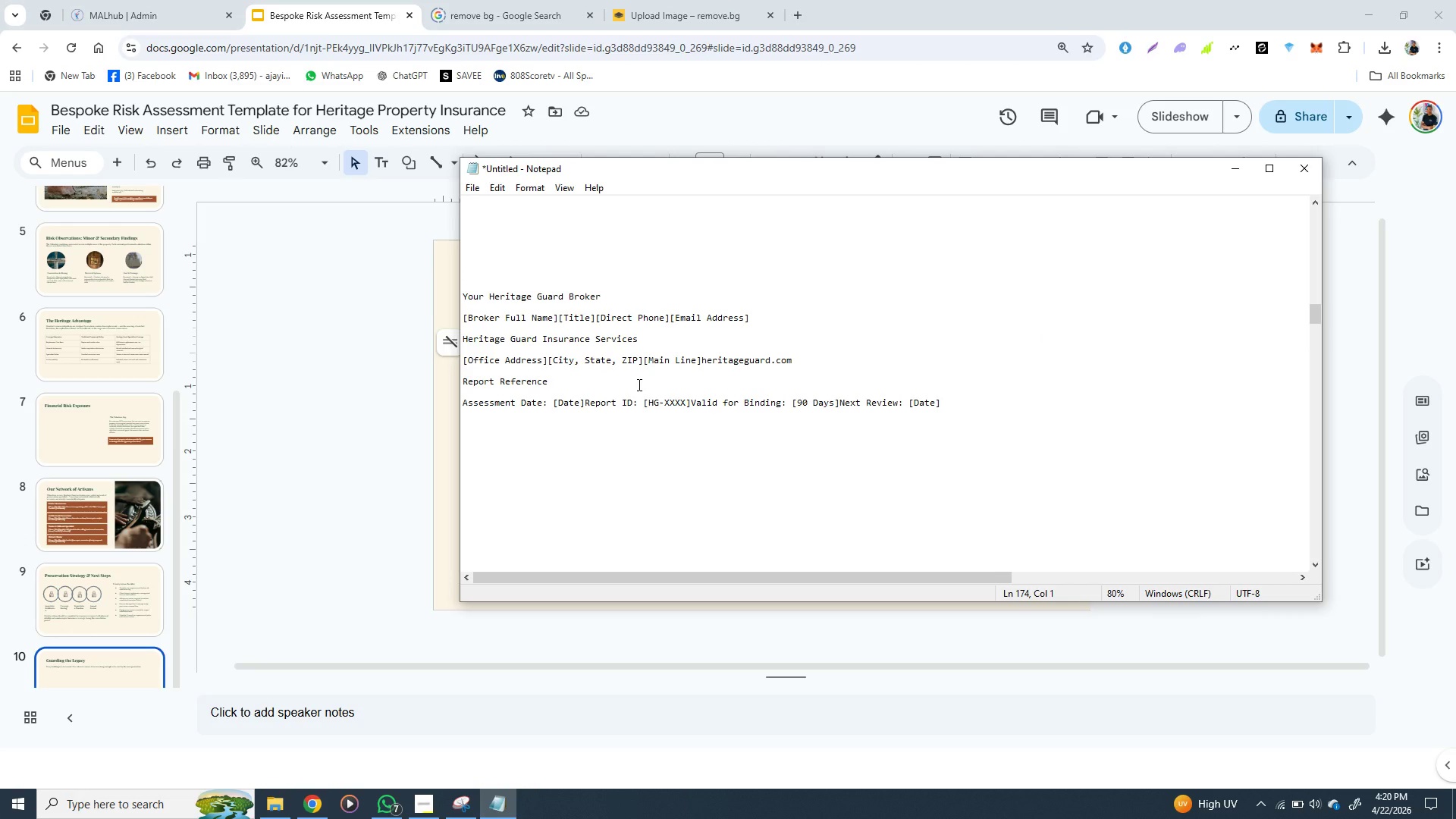 
key(Control+Z)
 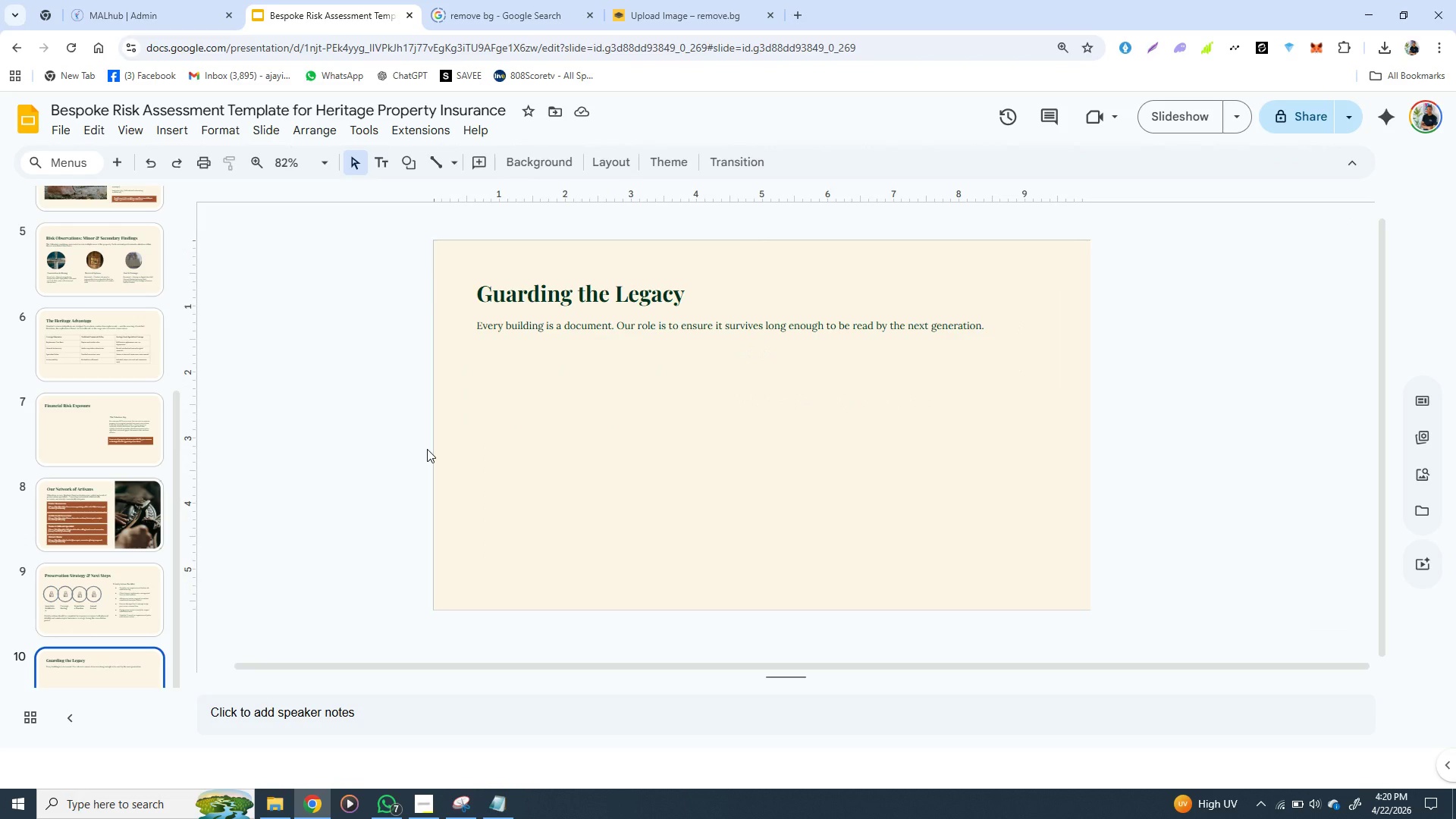 
left_click([427, 449])
 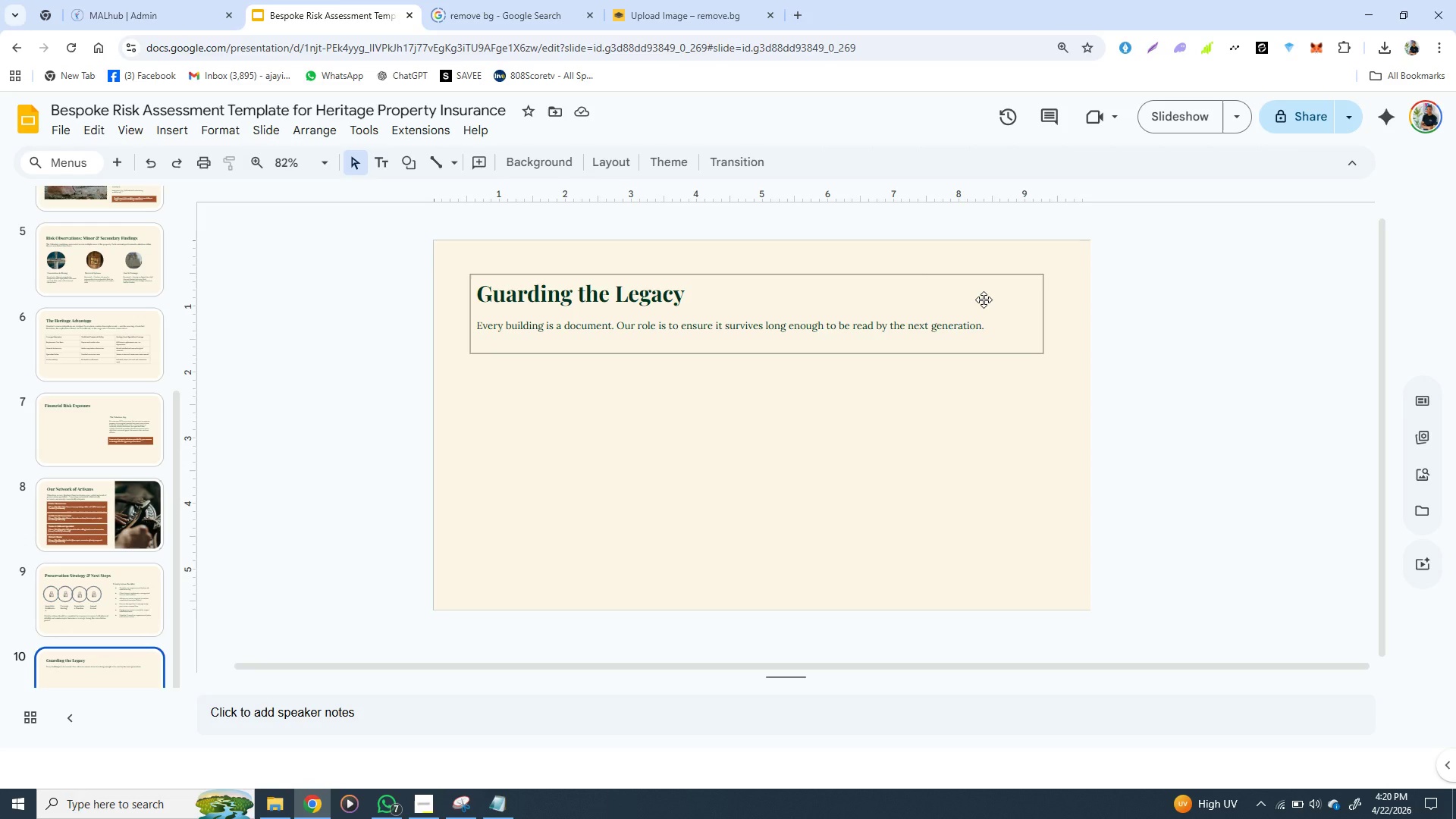 
wait(6.33)
 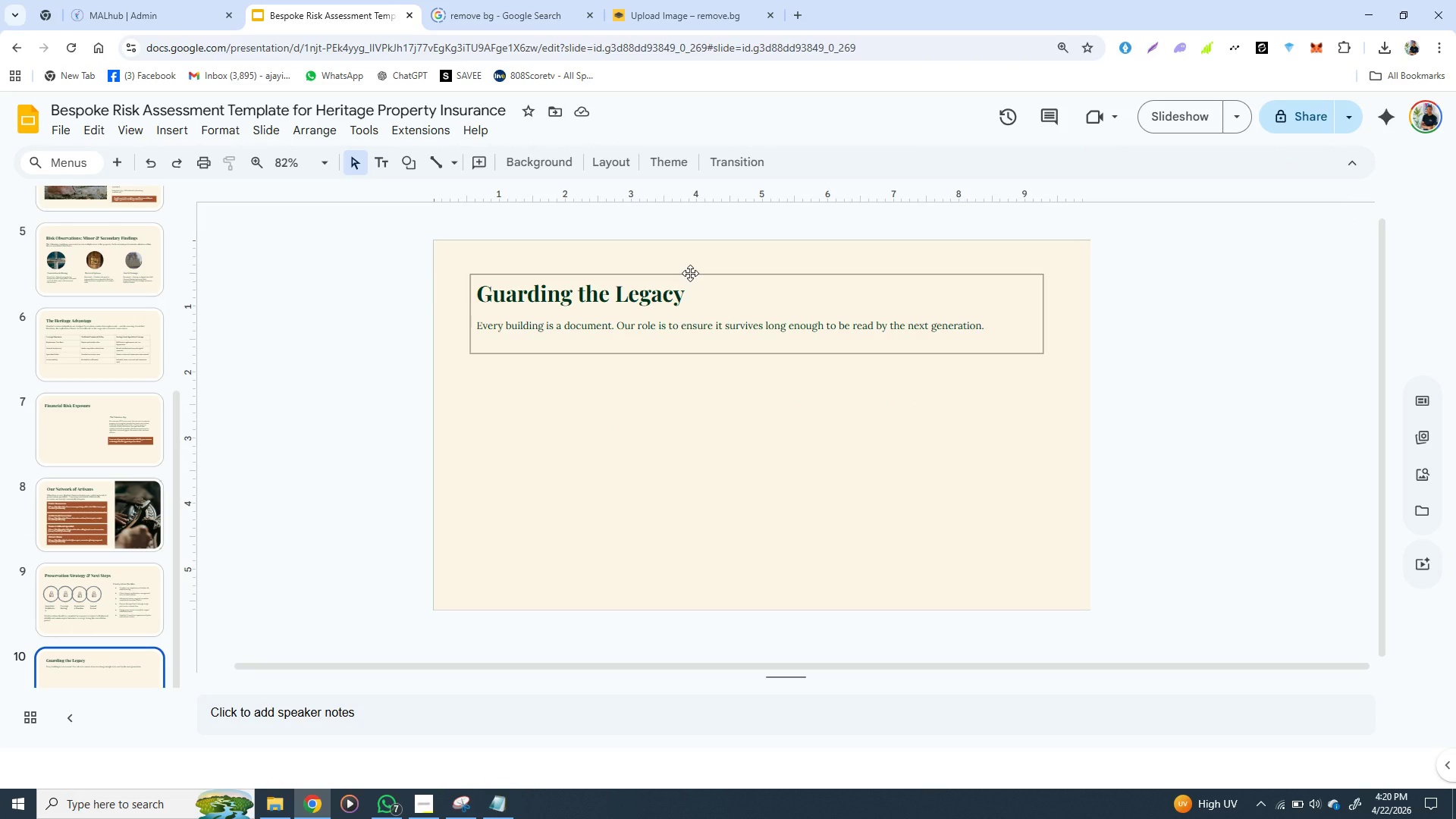 
left_click([984, 300])
 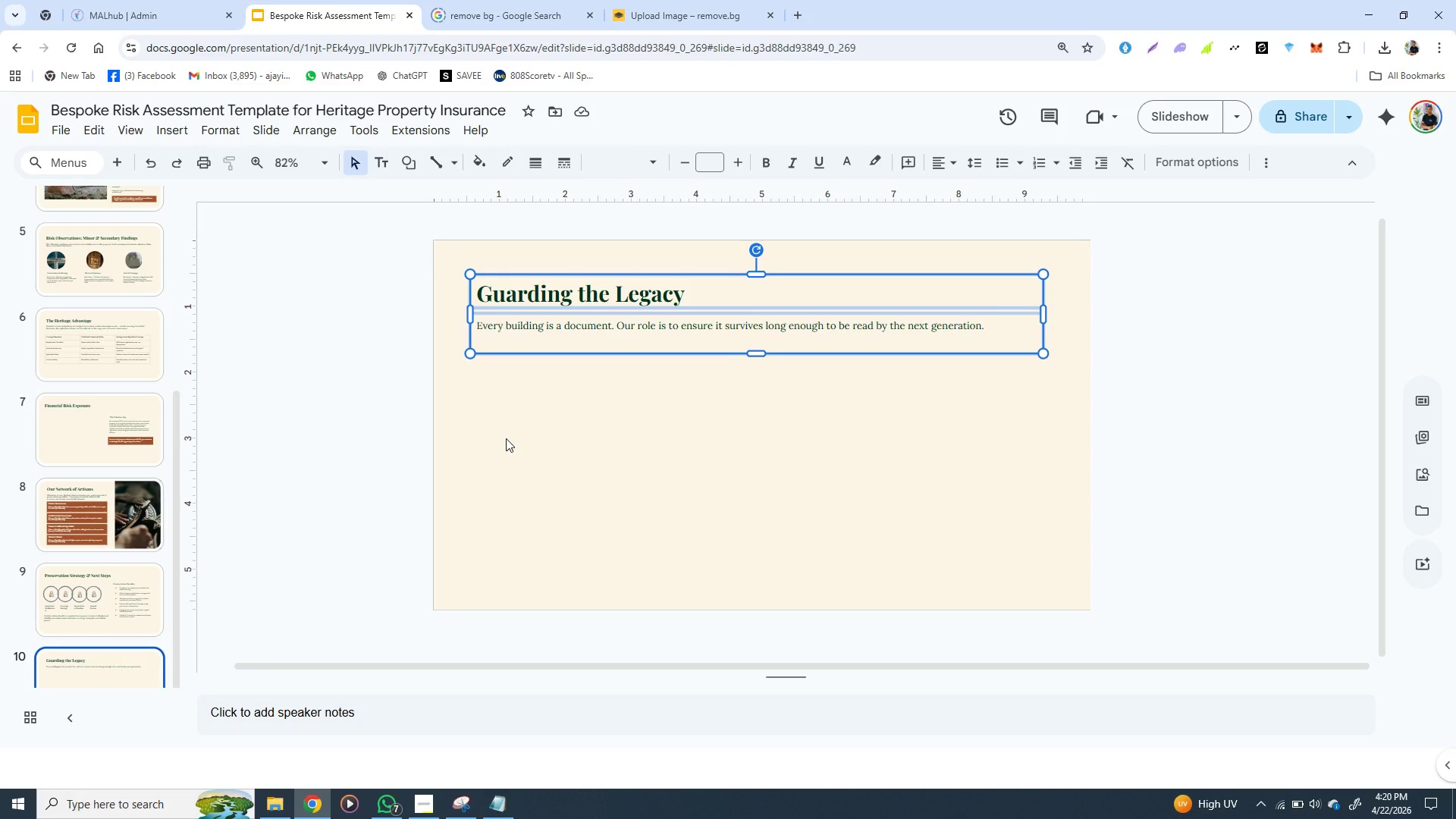 
left_click([506, 438])
 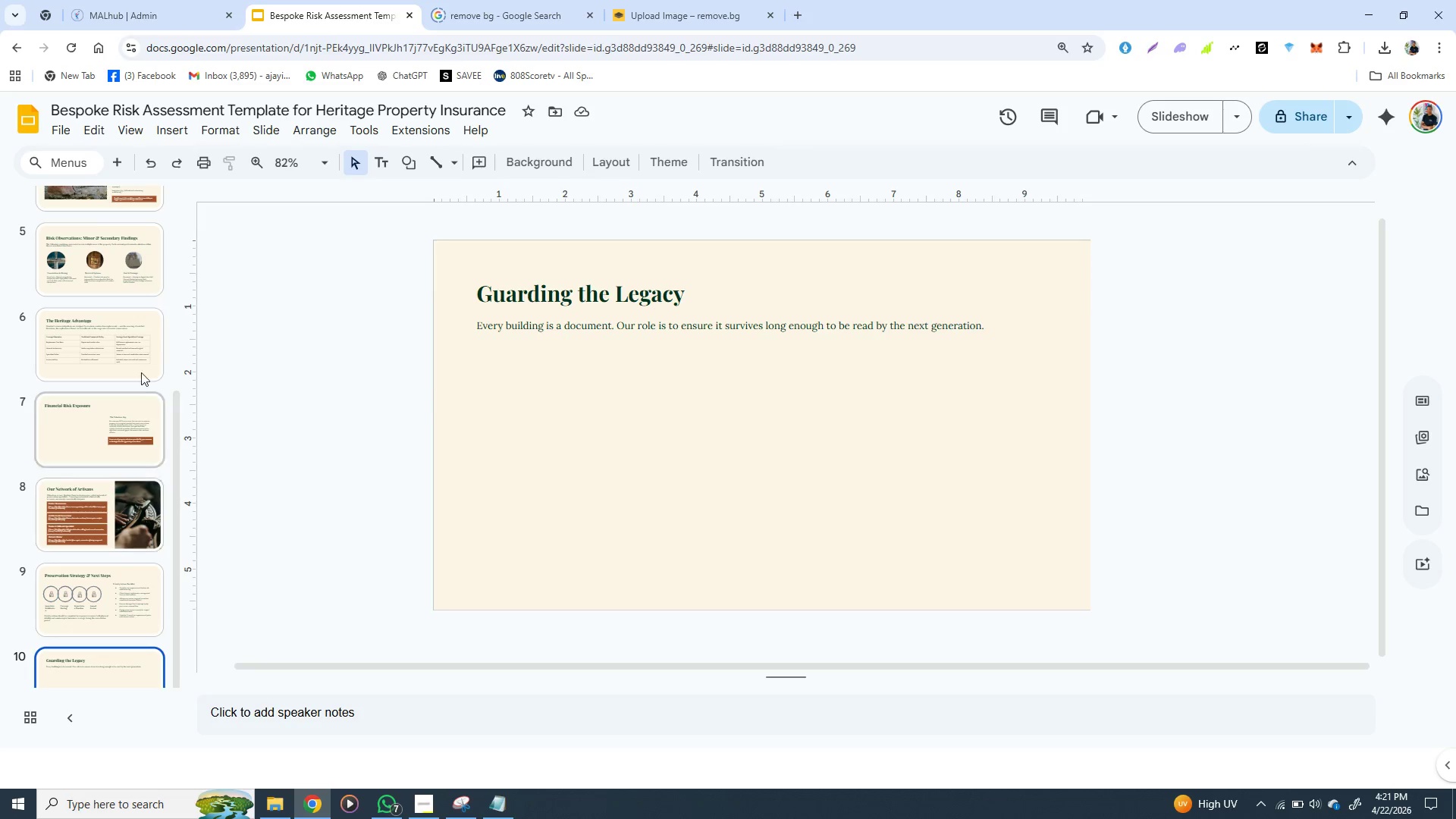 
wait(19.08)
 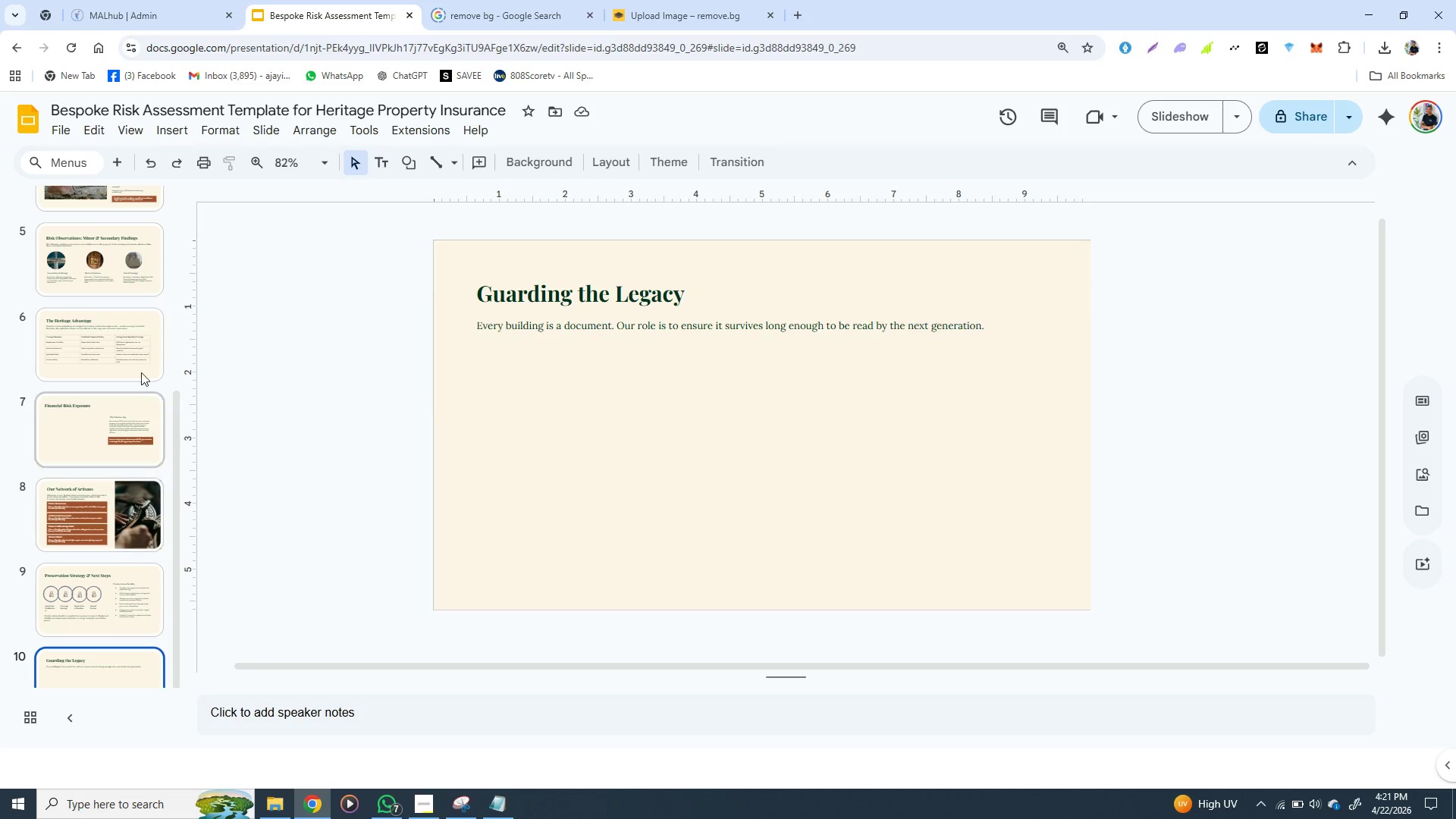 
left_click([105, 293])
 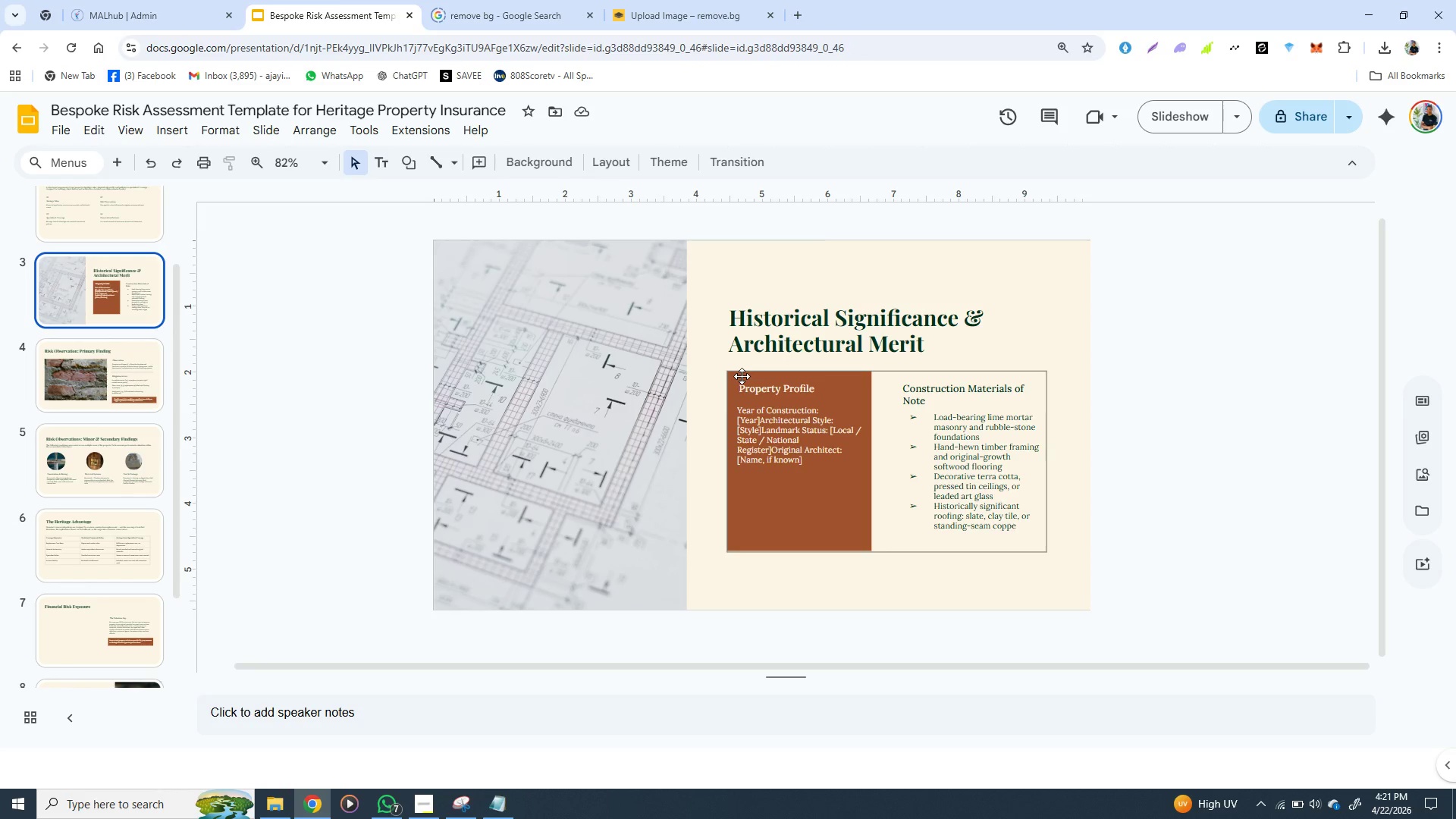 
left_click([742, 376])
 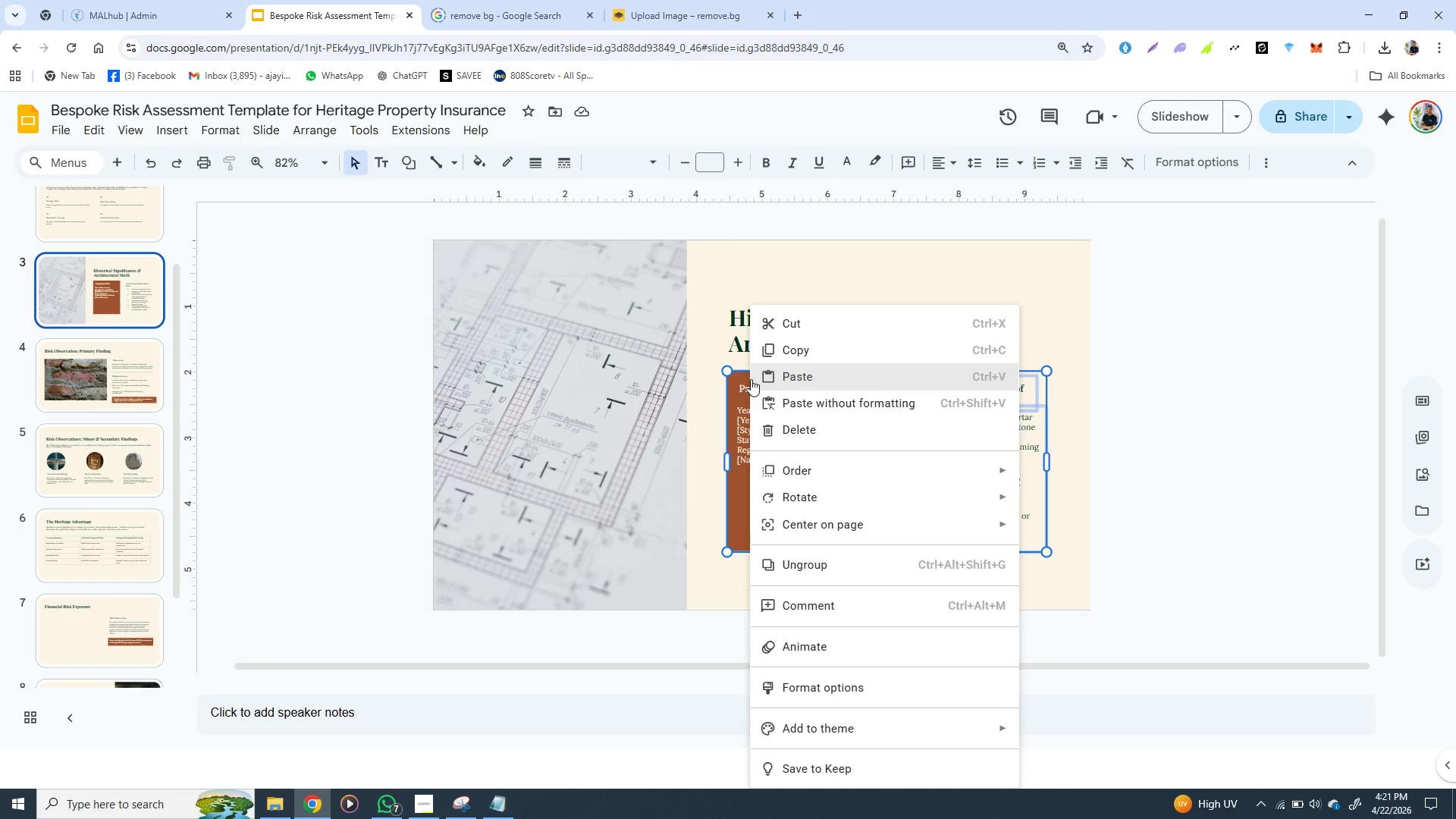 
right_click([751, 379])
 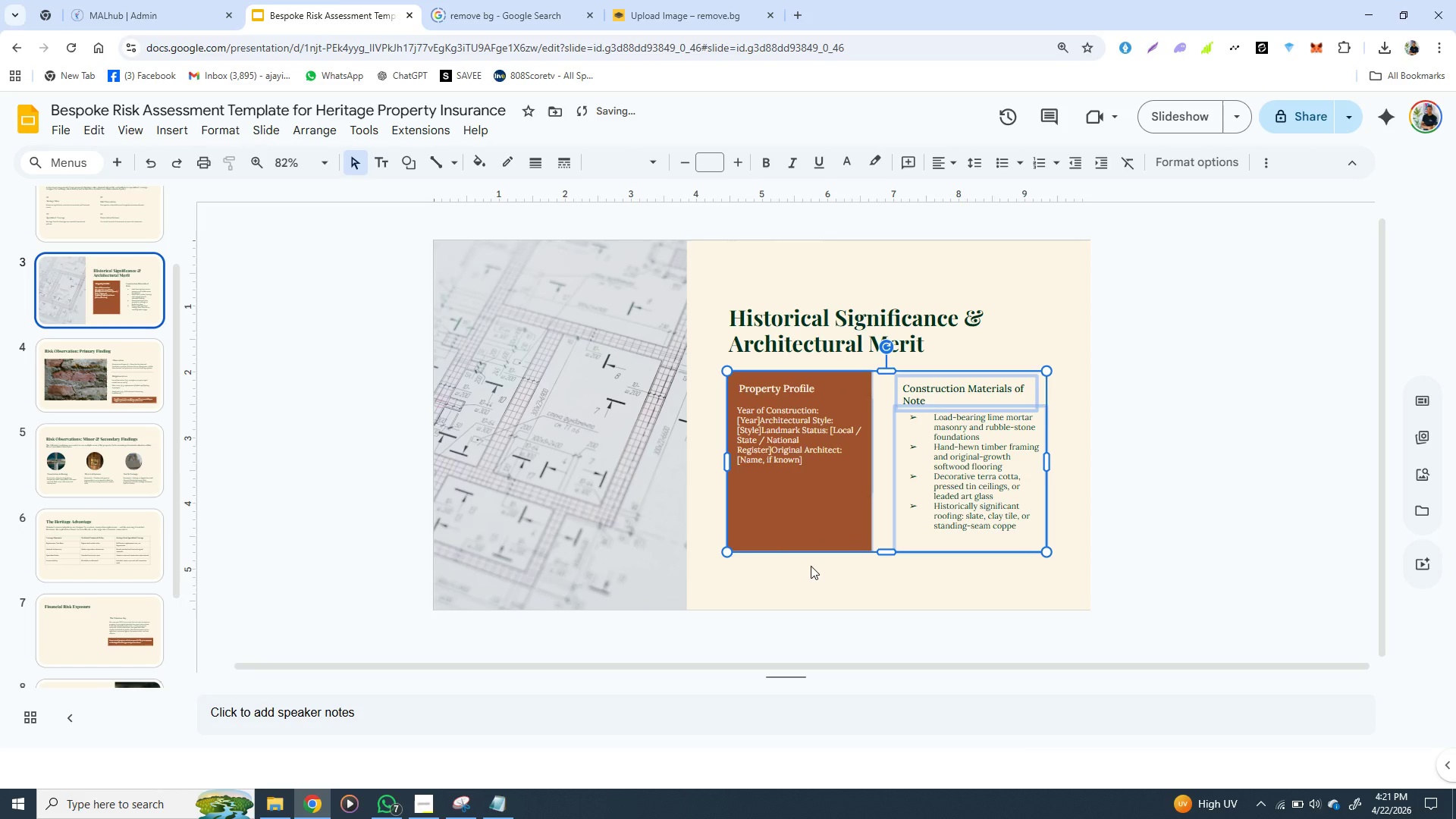 
left_click([811, 566])
 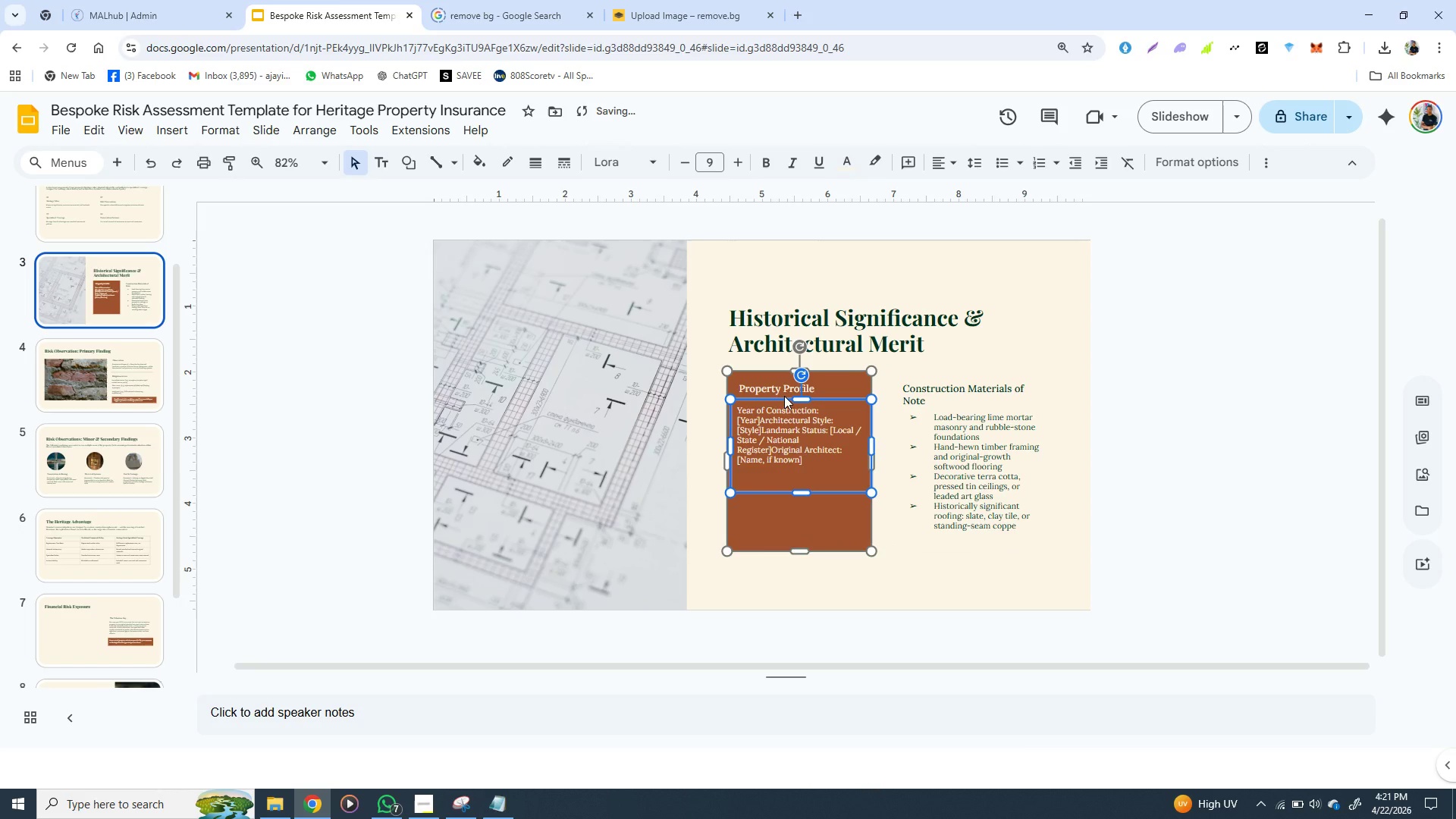 
left_click([784, 396])
 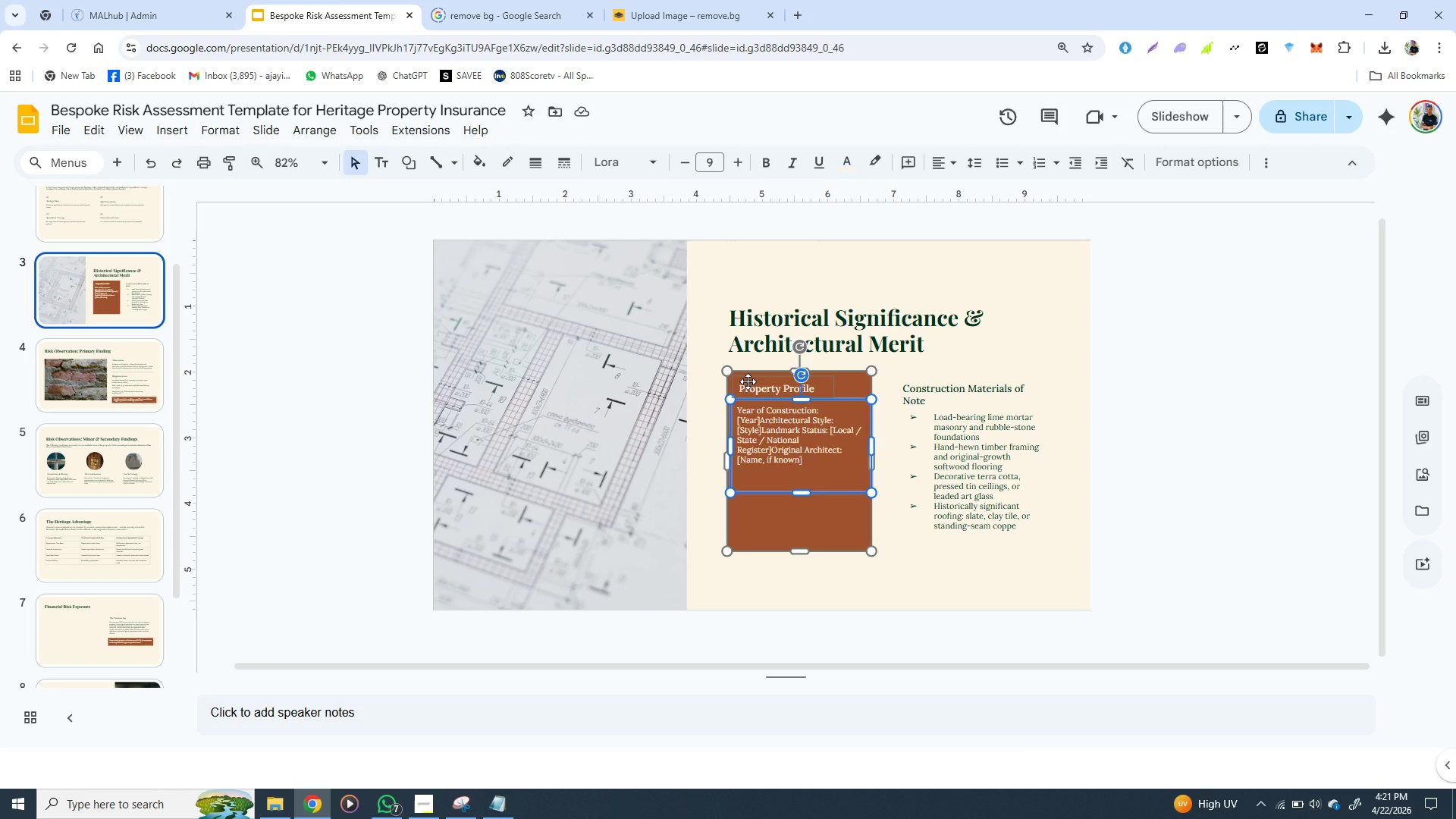 
wait(8.86)
 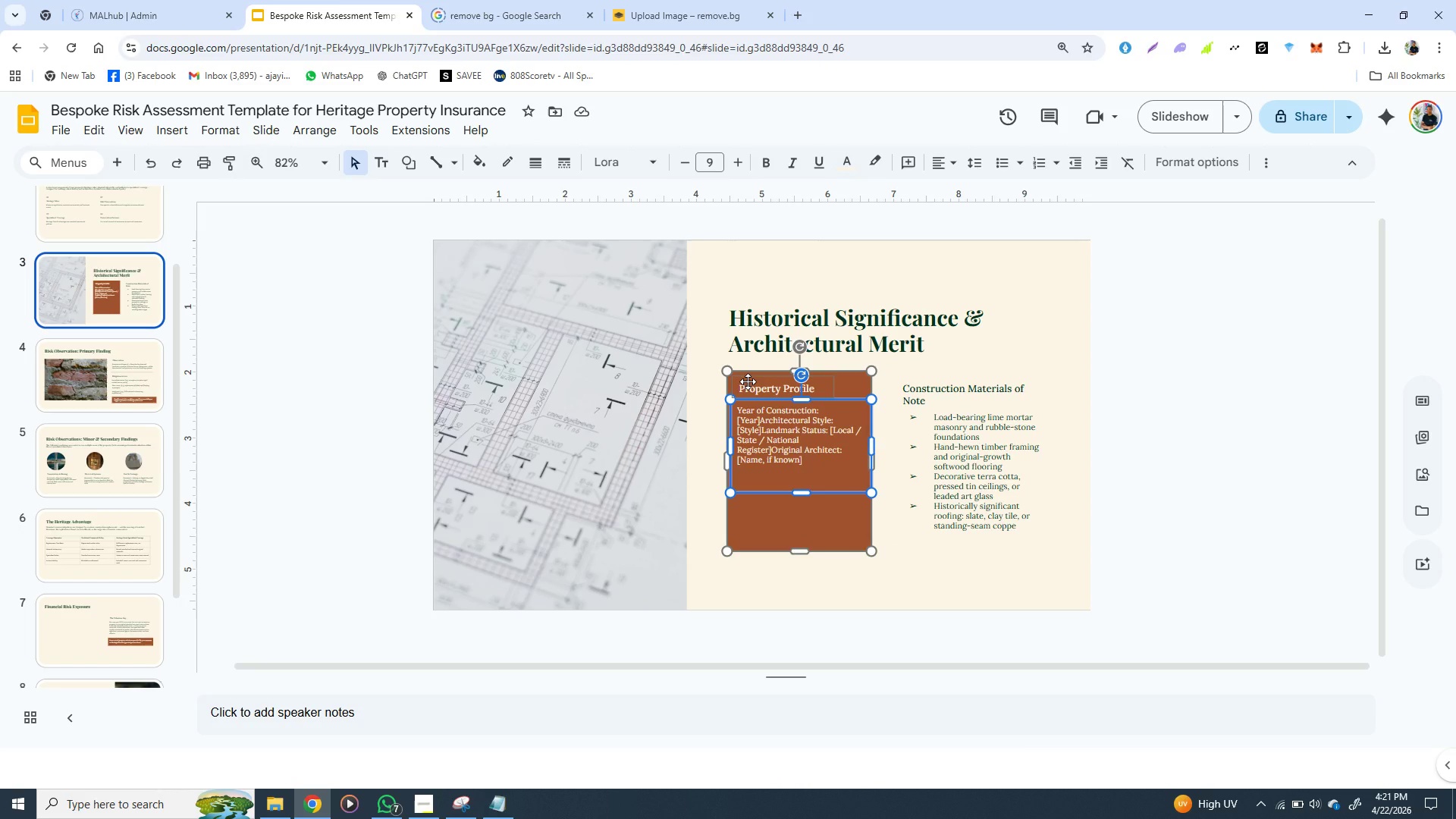 
left_click([763, 372])
 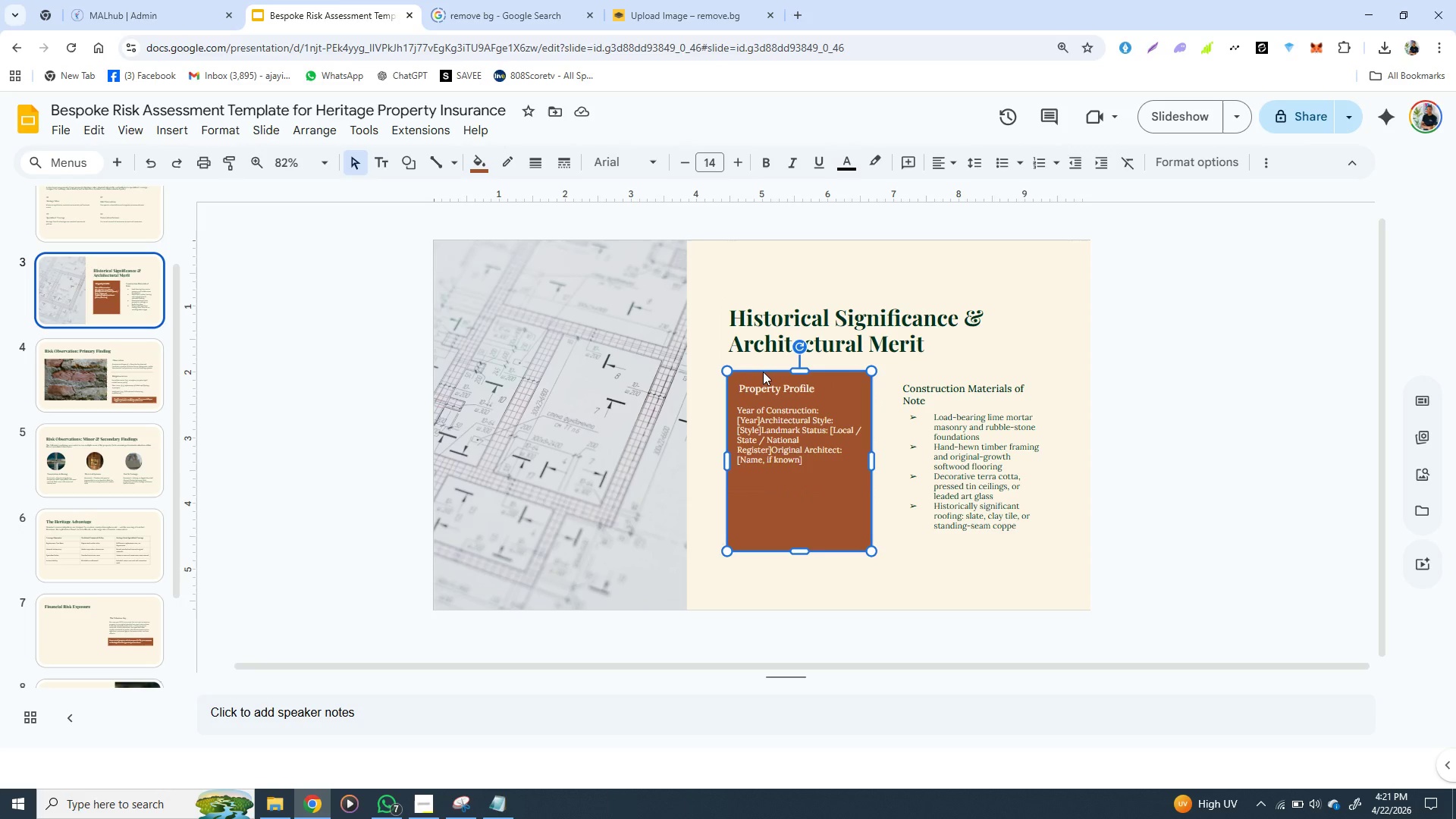 
key(Control+C)
 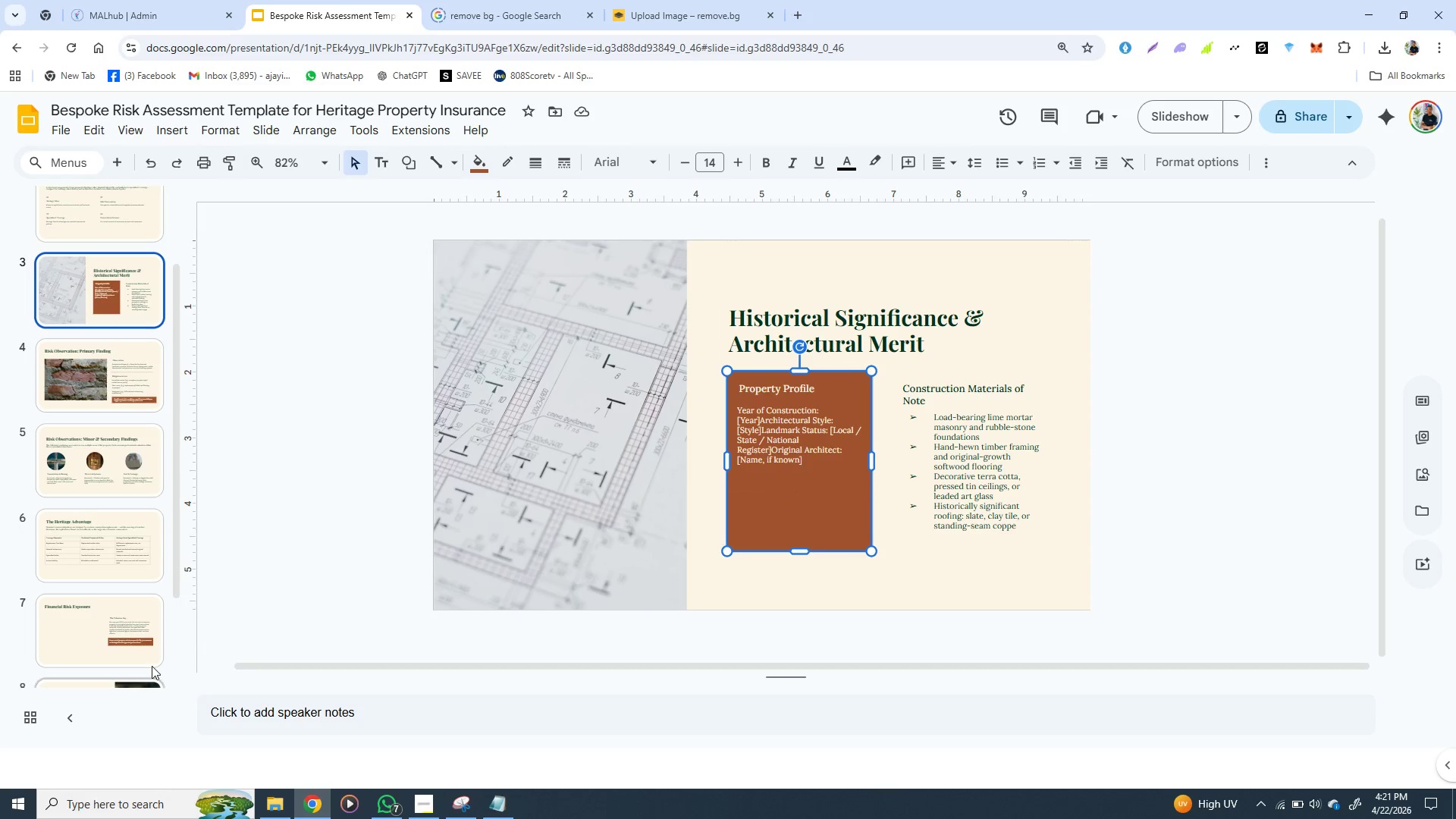 
key(Control+C)
 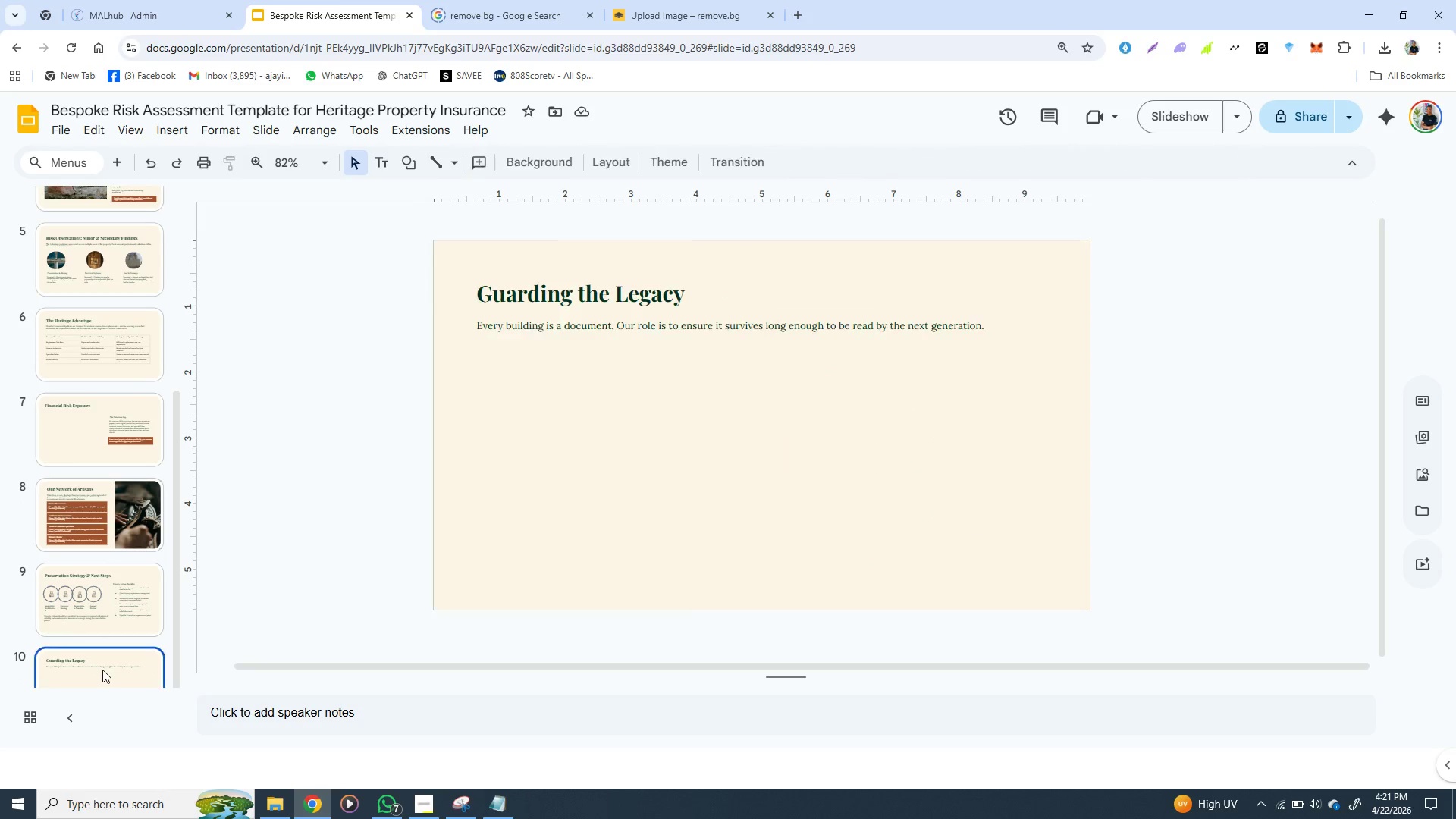 
left_click([102, 670])
 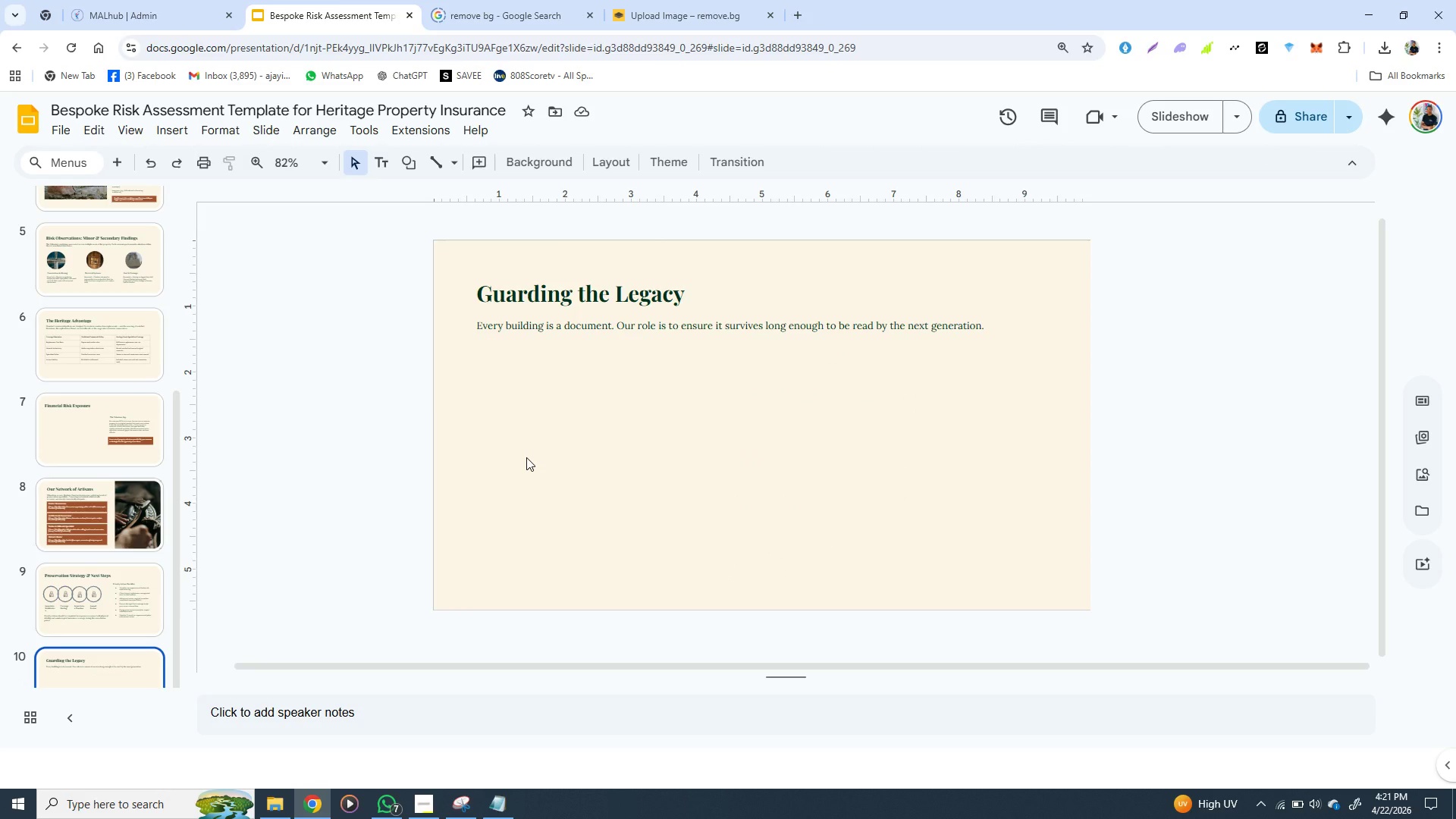 
hold_key(key=ControlLeft, duration=1.52)
 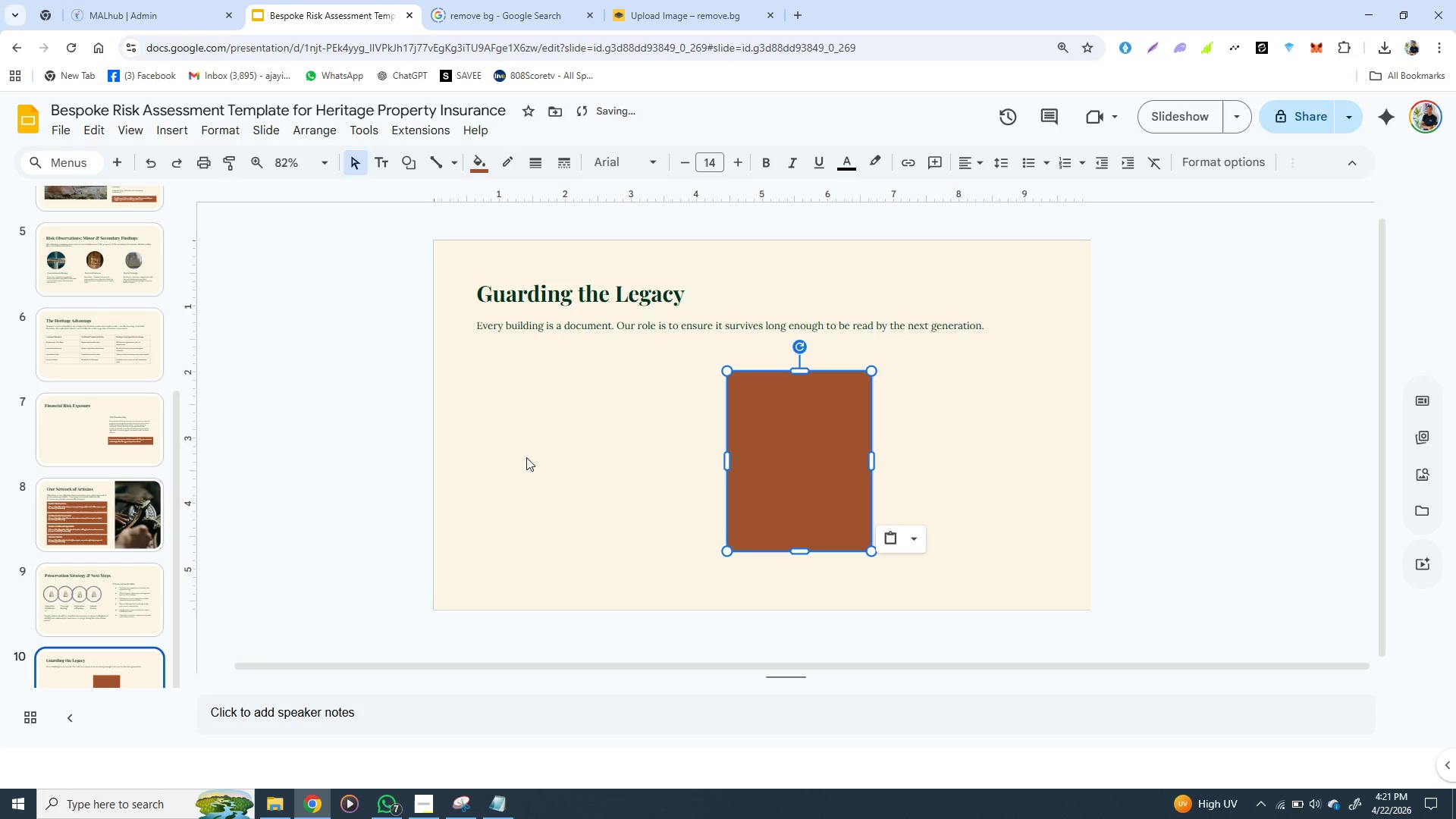 
key(Control+V)
 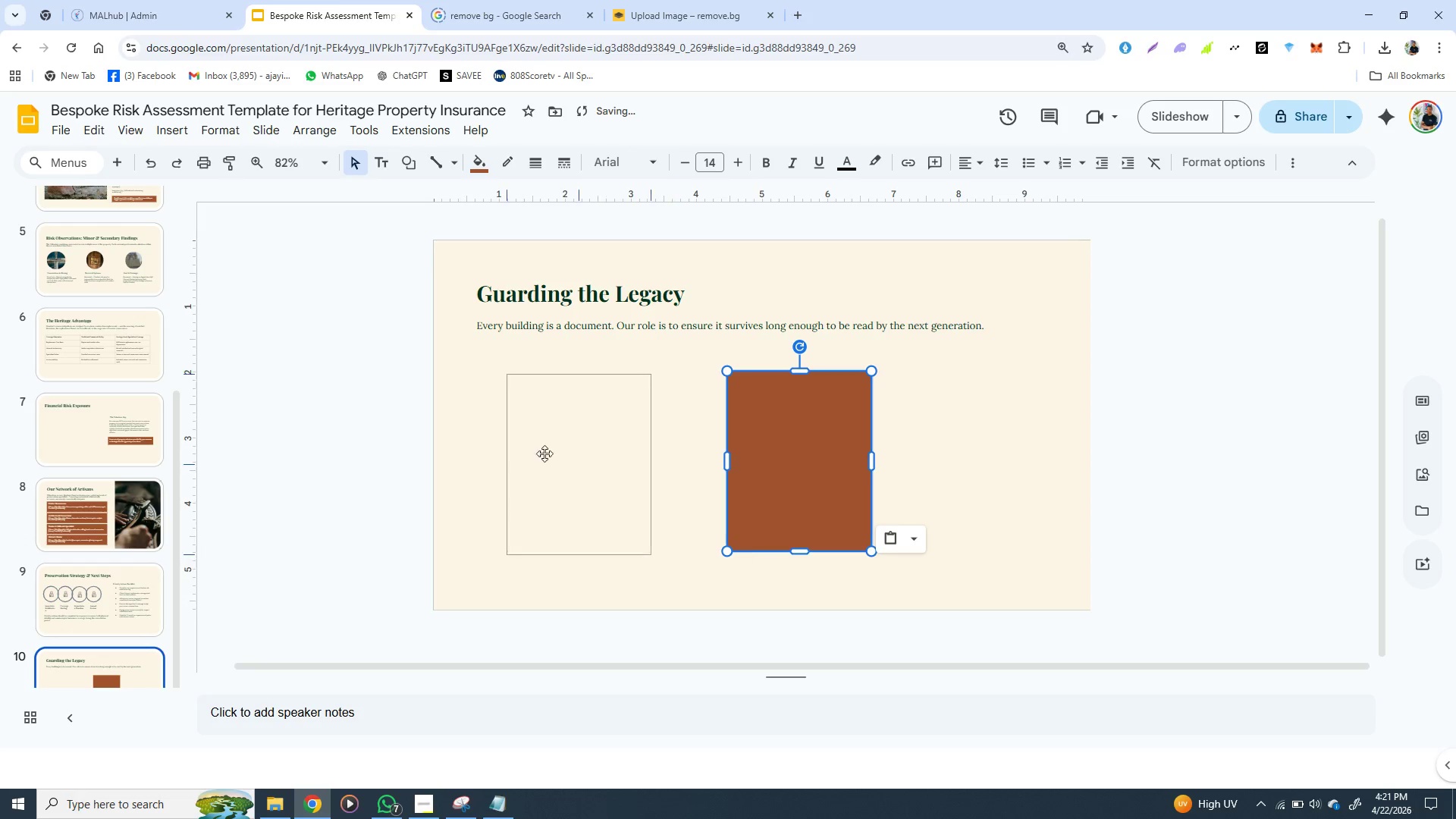 
left_click_drag(start_coordinate=[780, 450], to_coordinate=[526, 437])
 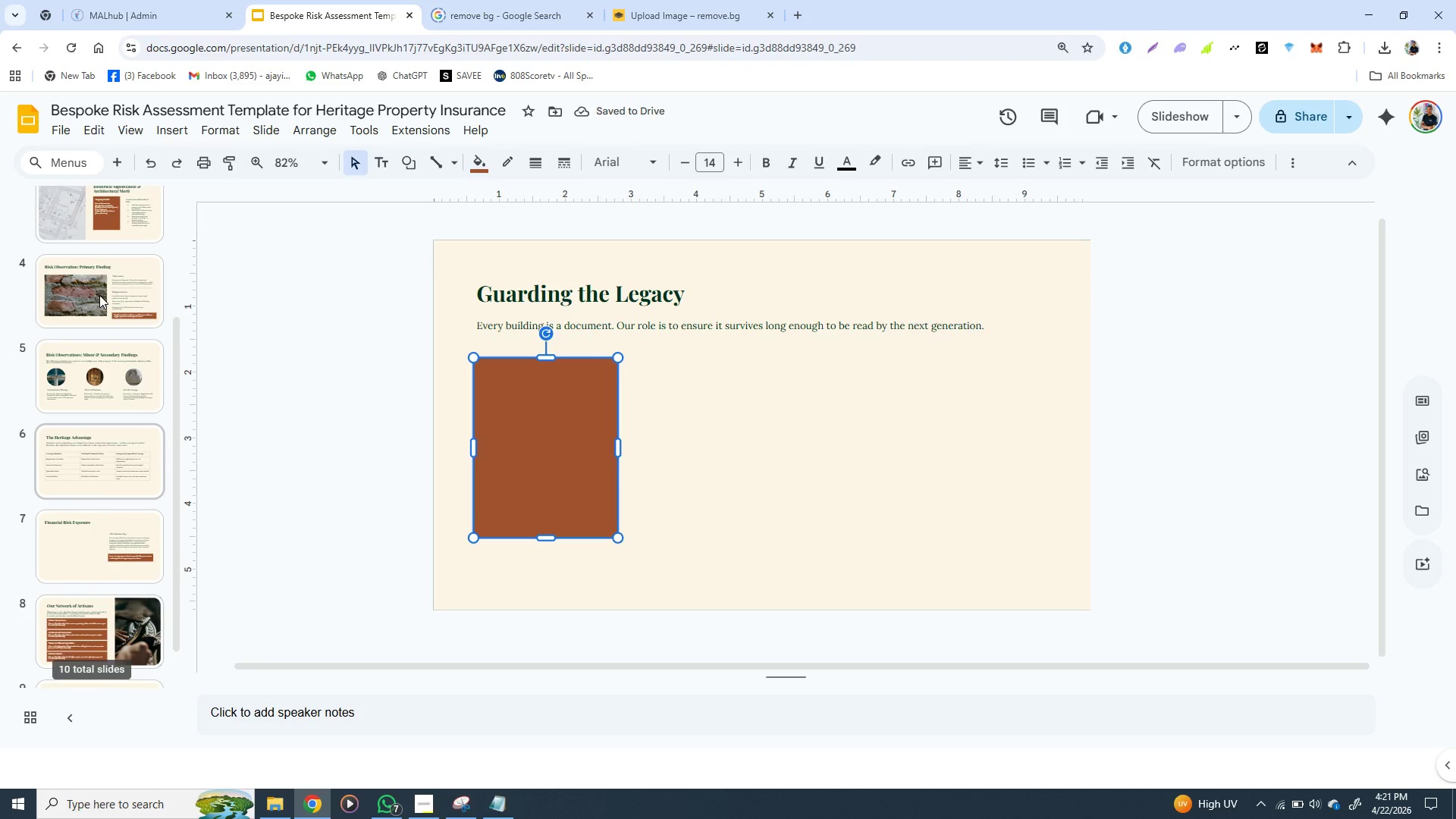 
wait(5.64)
 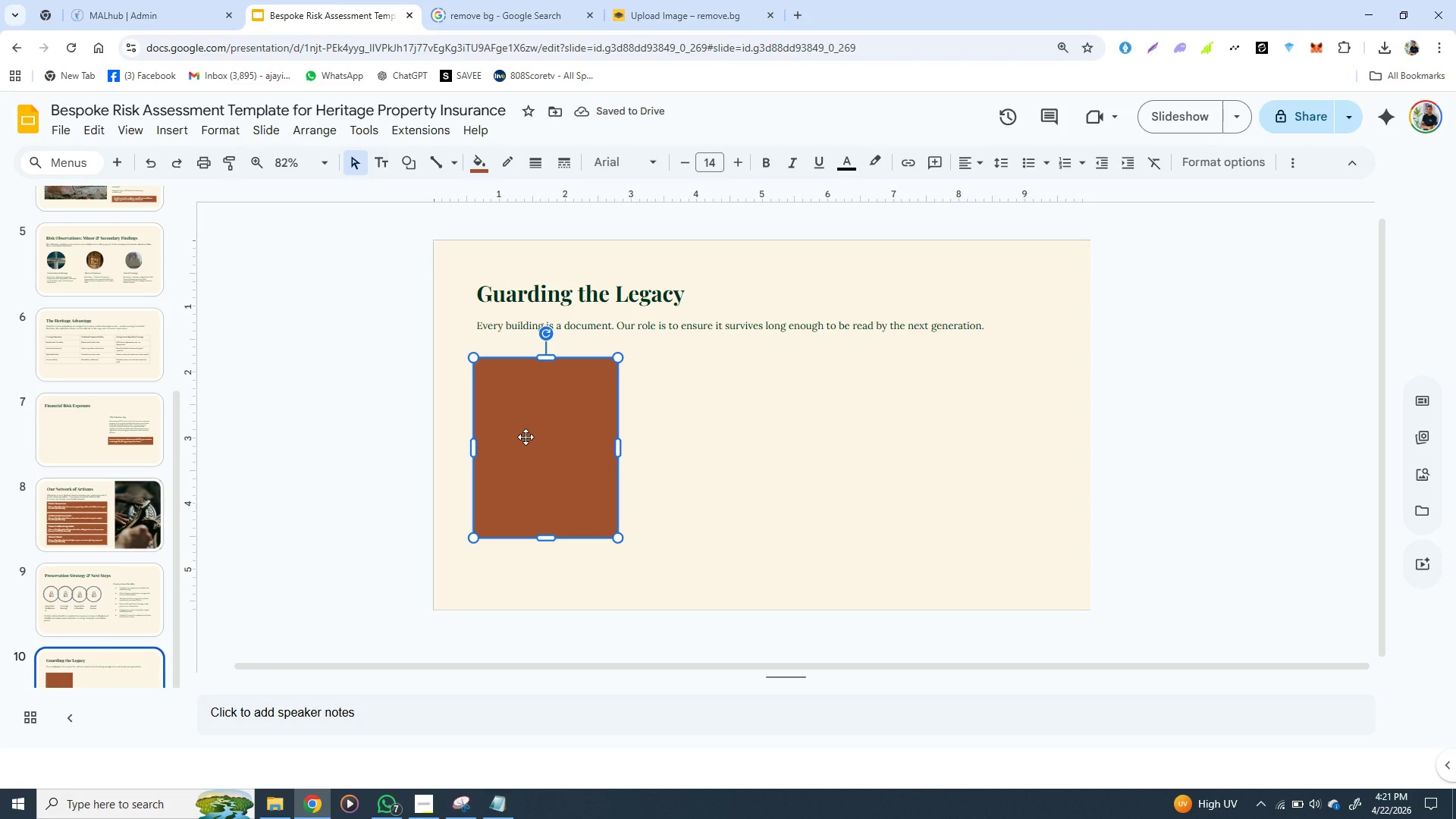 
left_click([99, 295])
 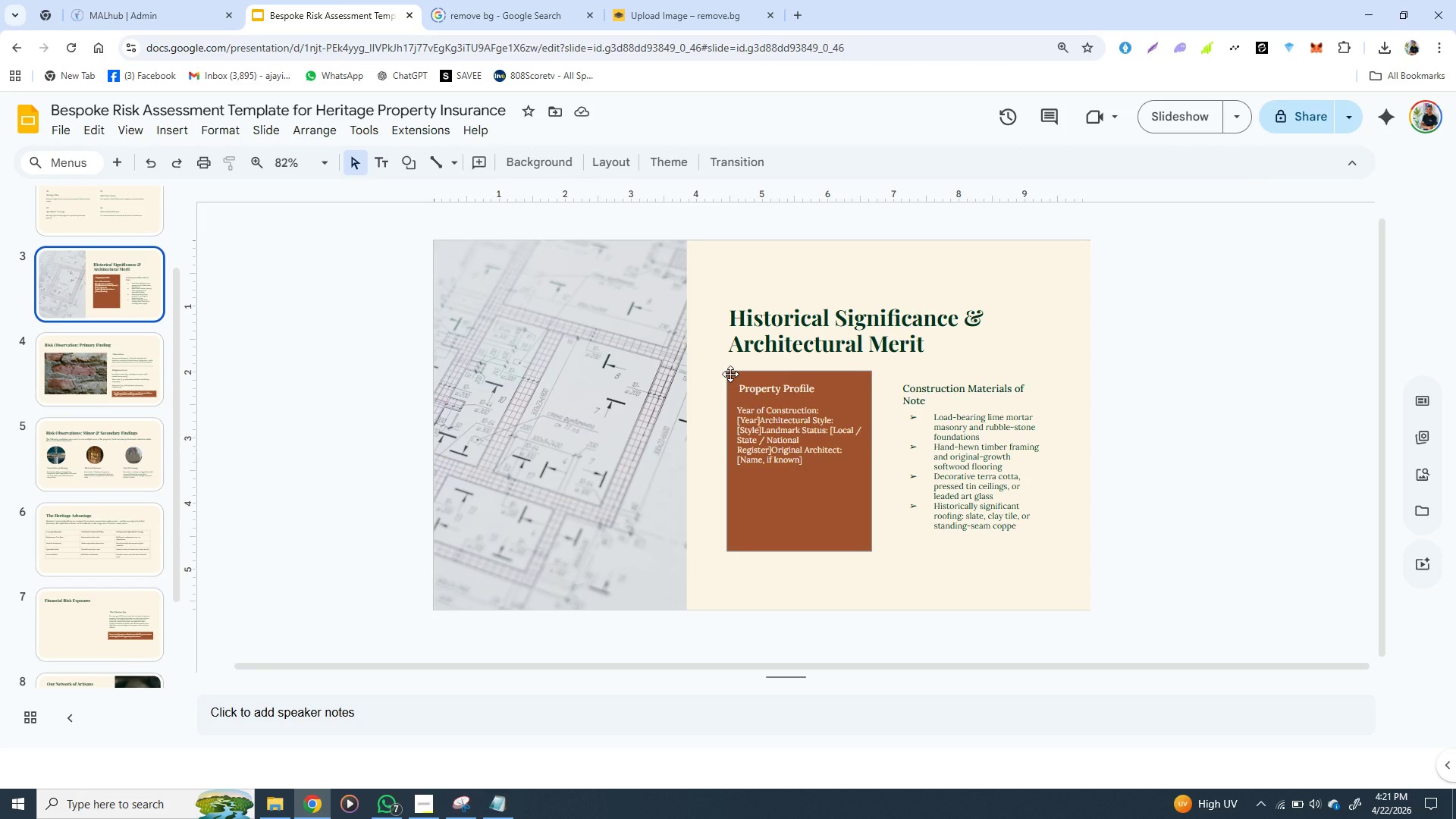 
left_click([730, 374])
 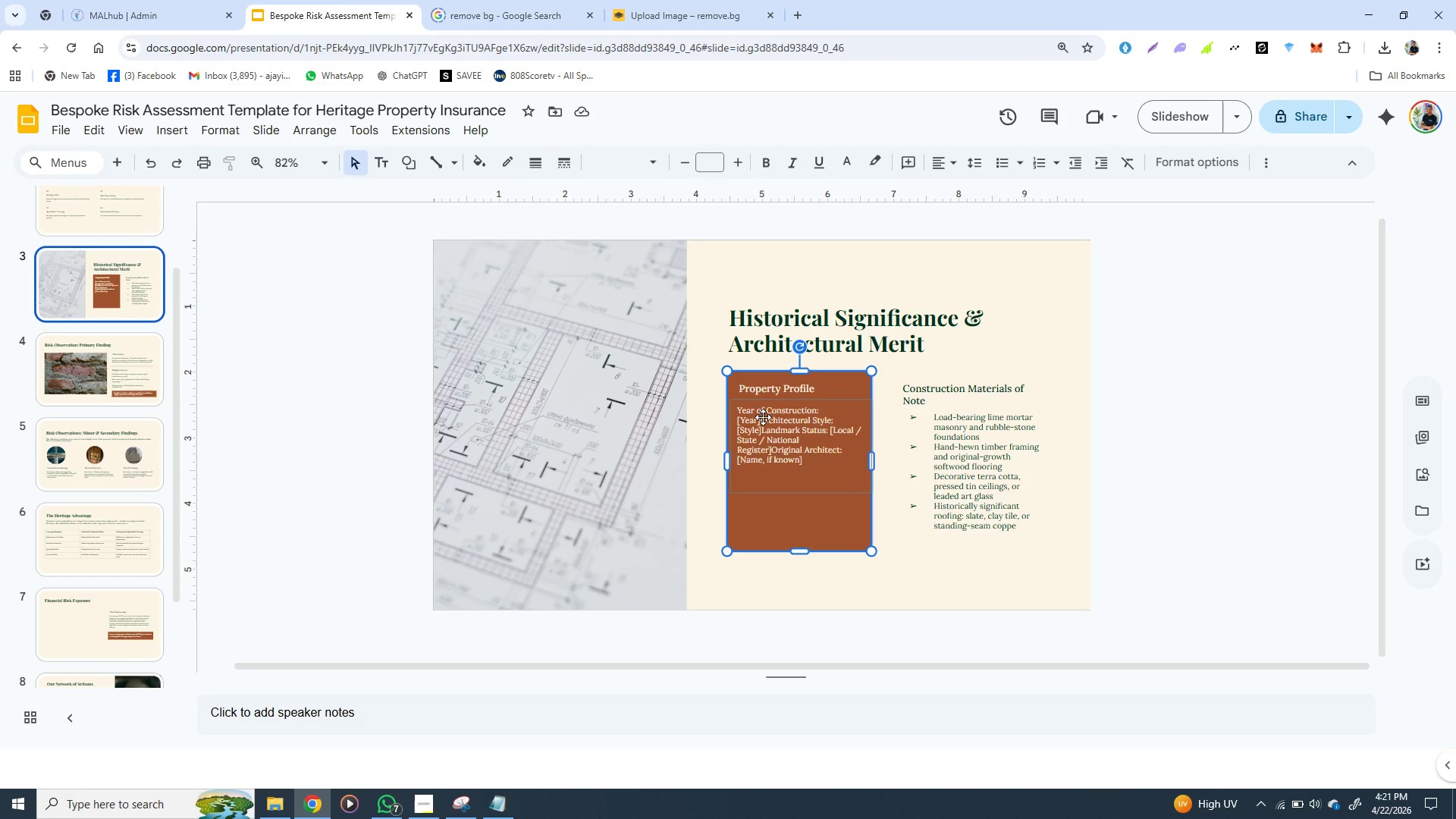 
hold_key(key=ShiftLeft, duration=1.53)
 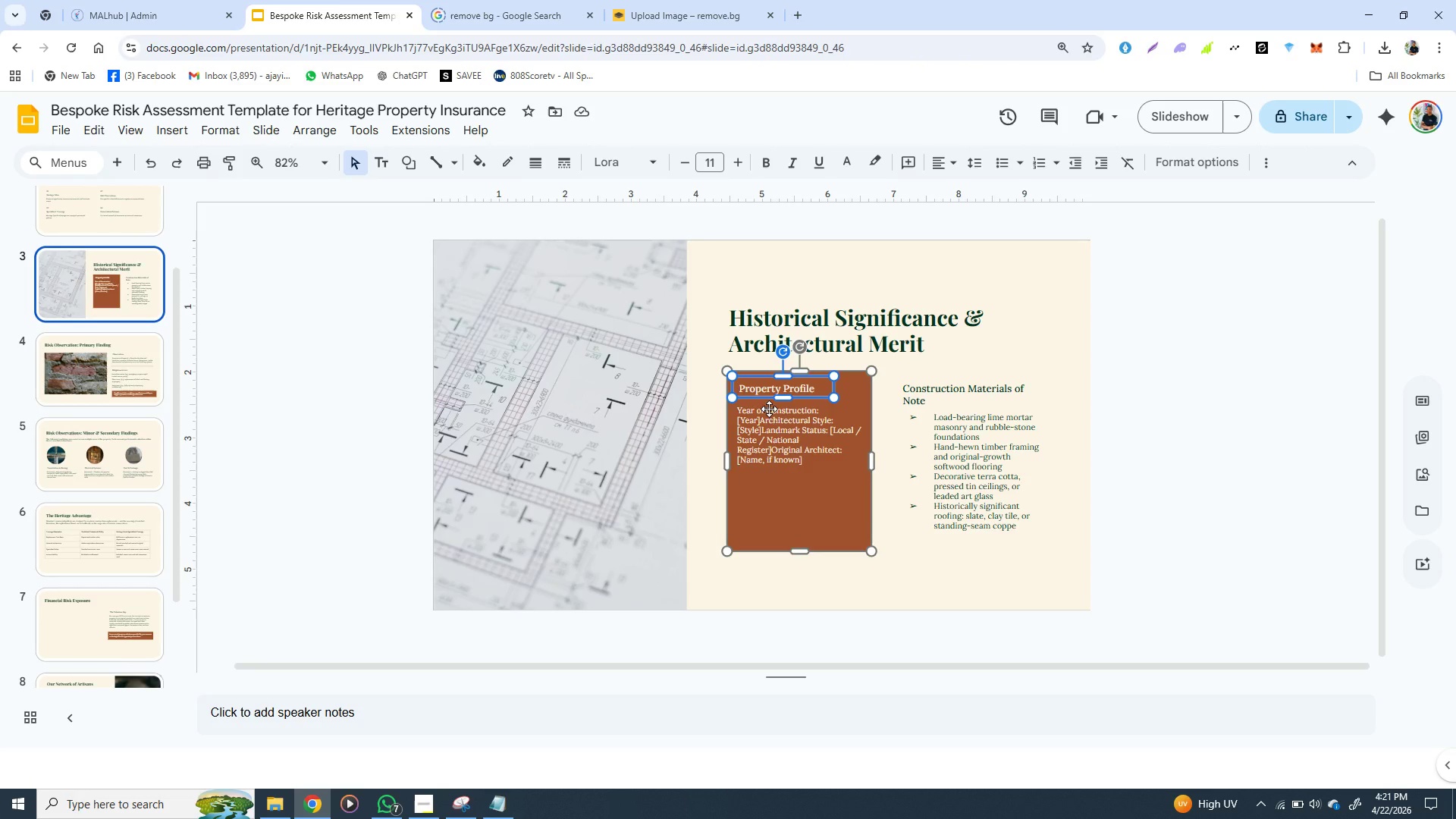 
hold_key(key=ShiftLeft, duration=1.5)
left_click([769, 394])
 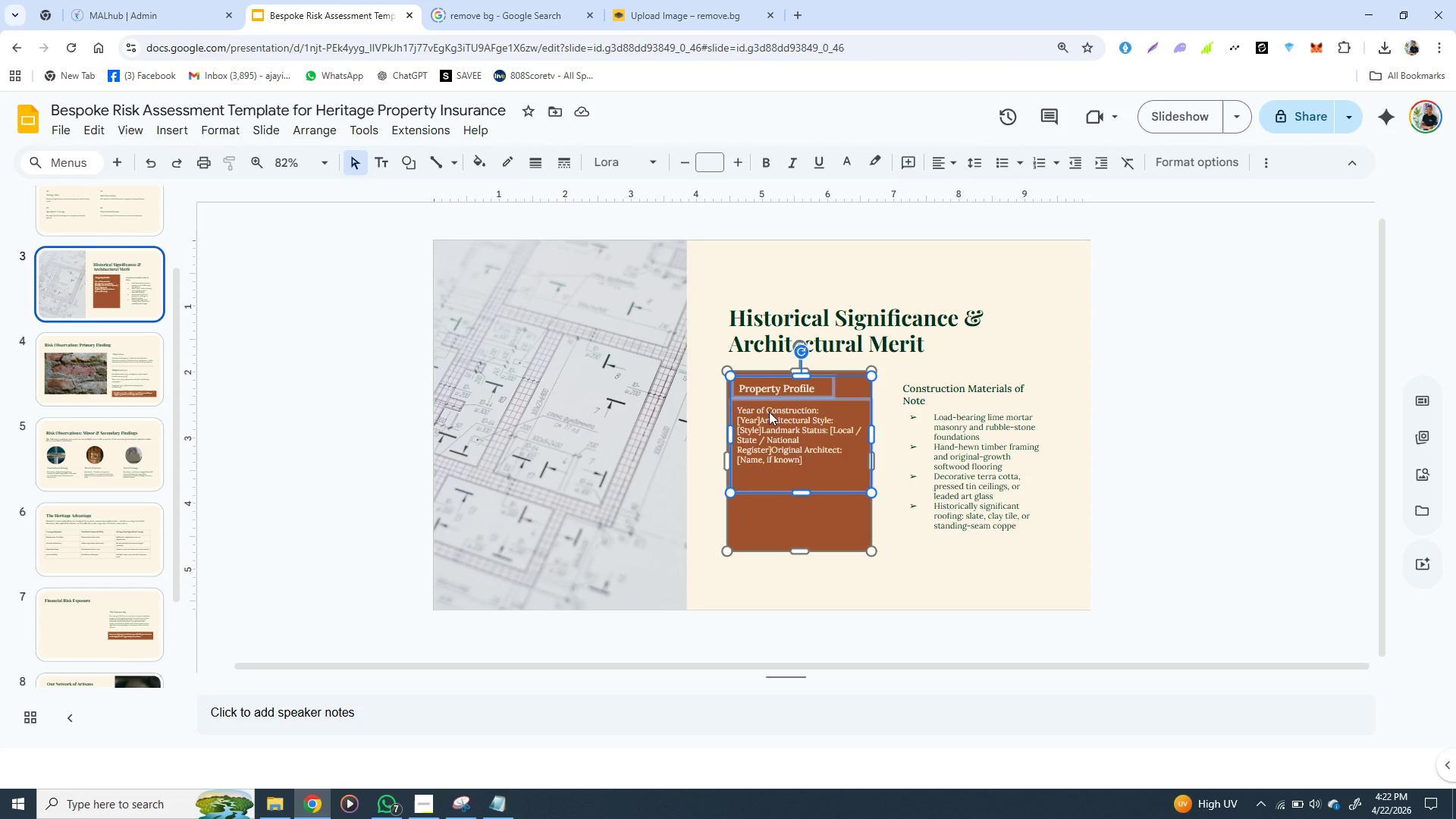 
hold_key(key=ShiftLeft, duration=1.28)
left_click([769, 412])
 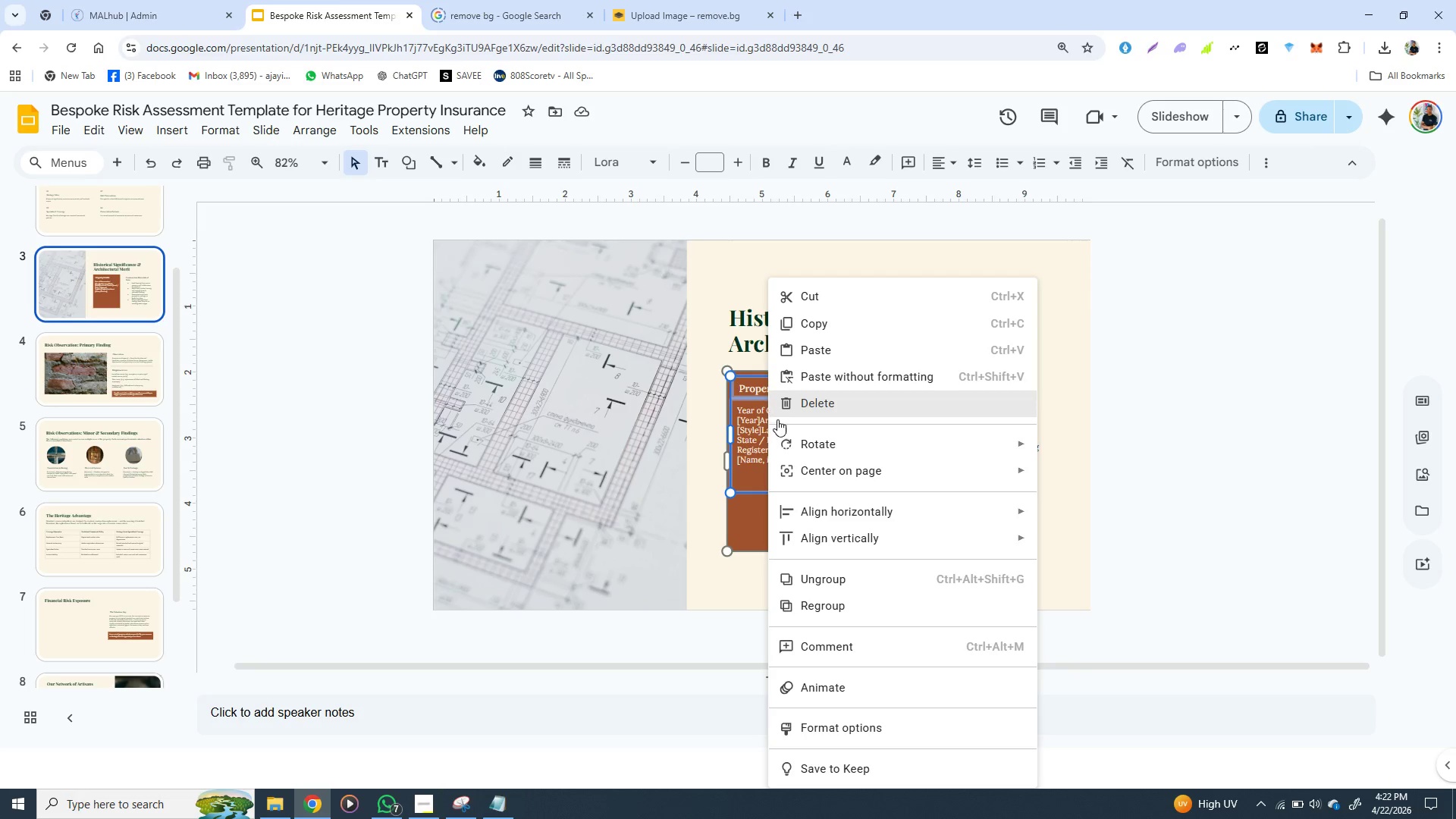 
right_click([769, 412])
 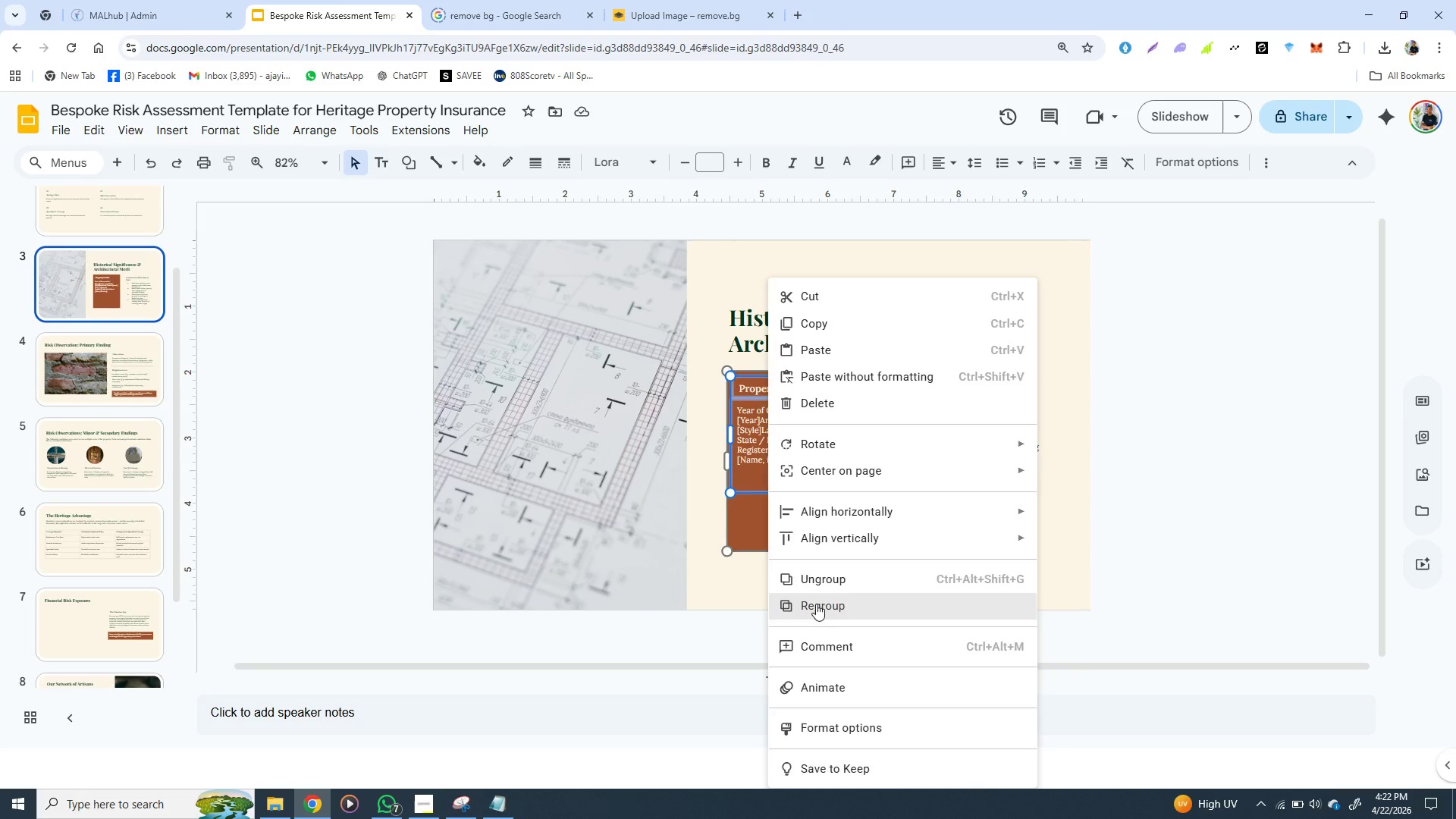 
left_click([816, 604])
 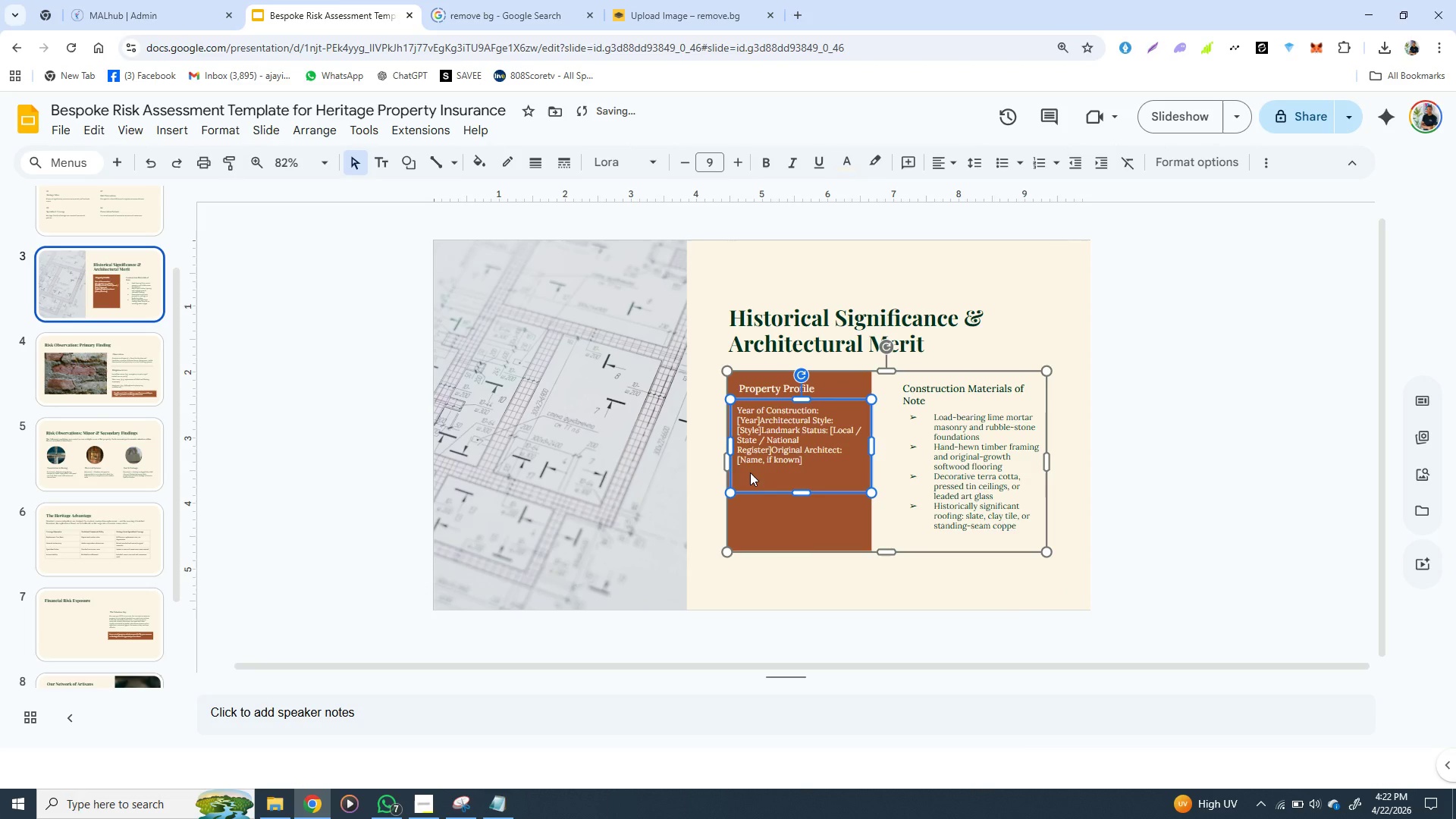 
left_click([750, 472])
 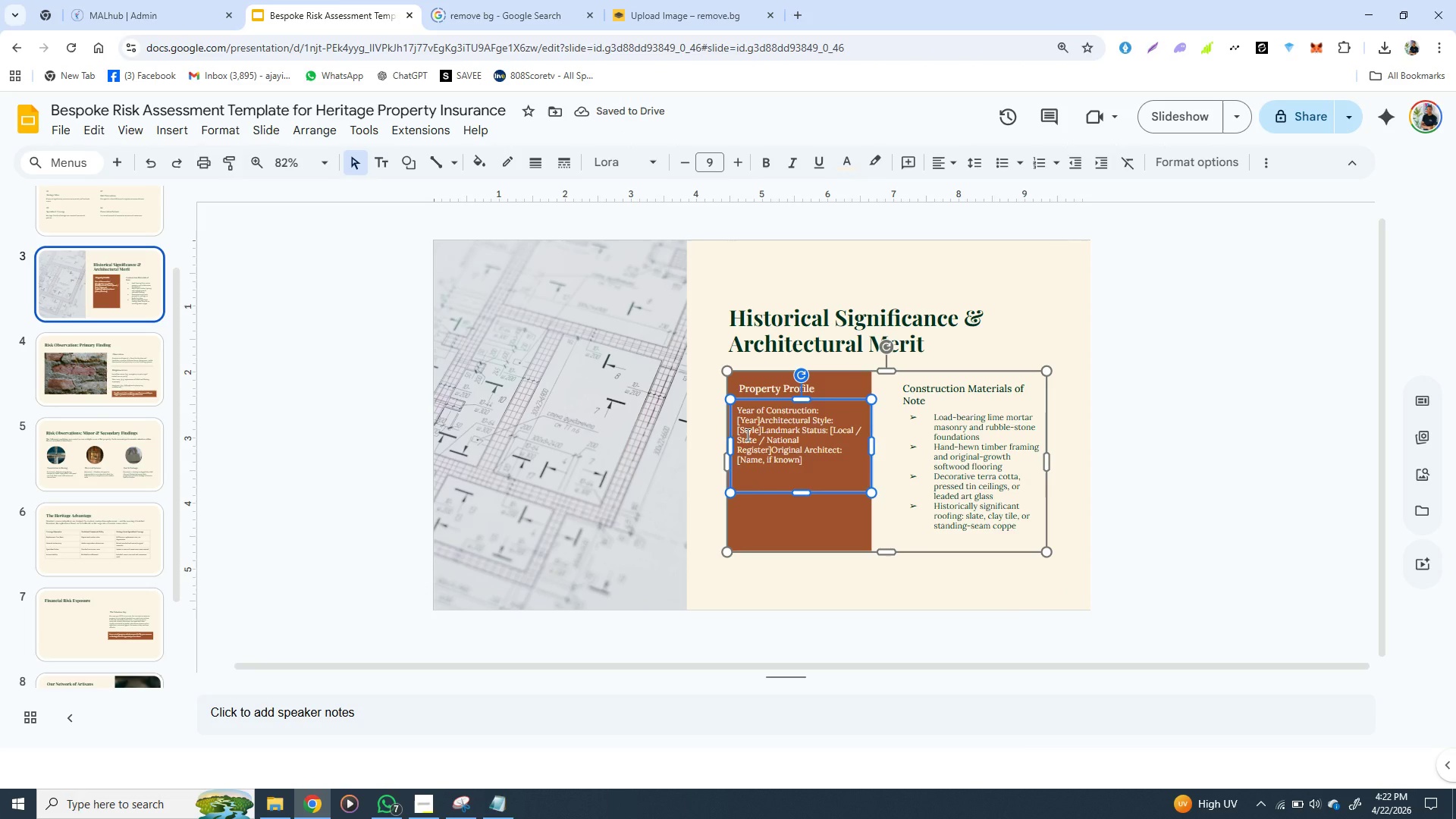 
hold_key(key=ShiftLeft, duration=1.53)
left_click([756, 388])
 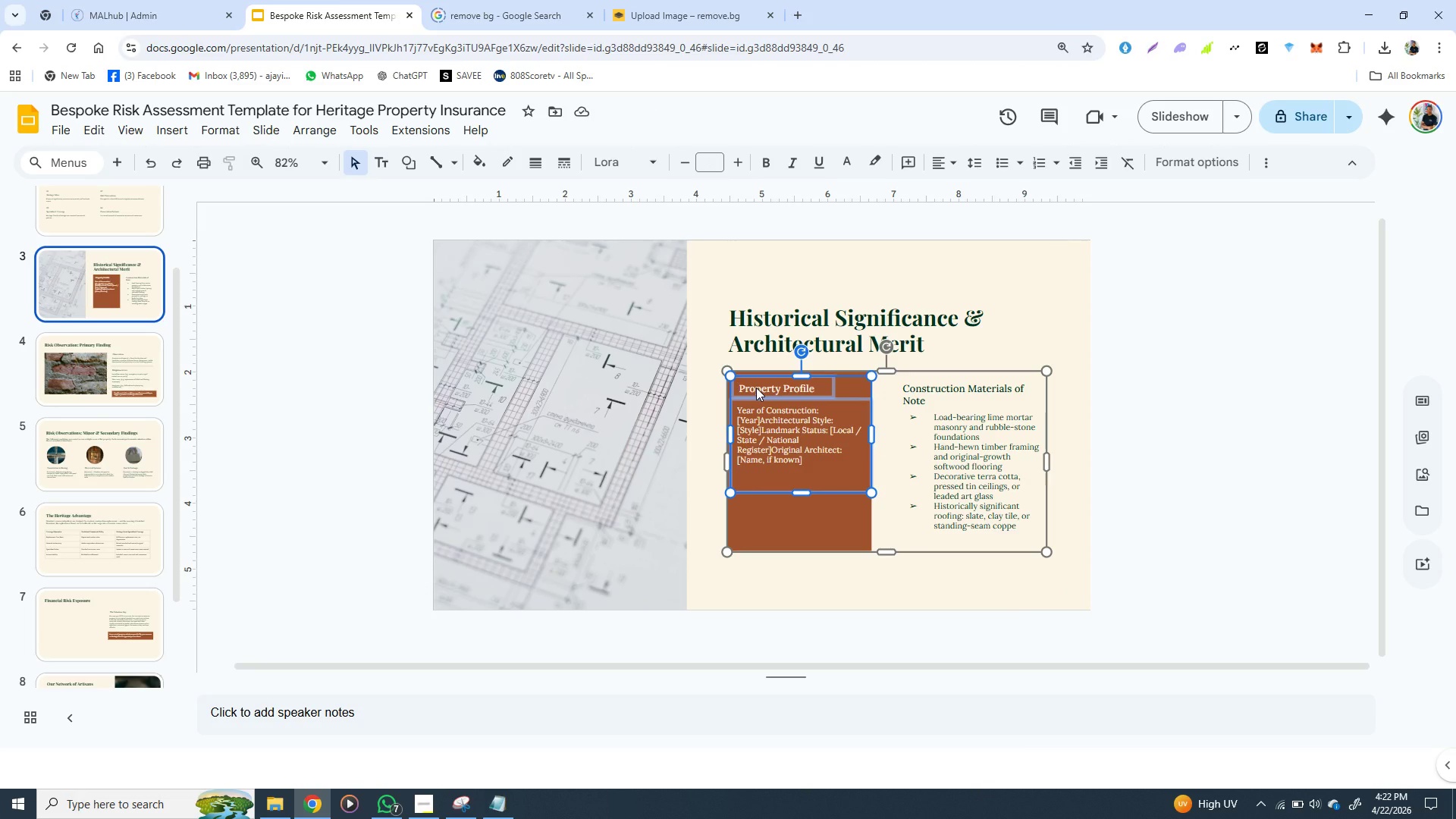 
key(Shift+ShiftLeft)
 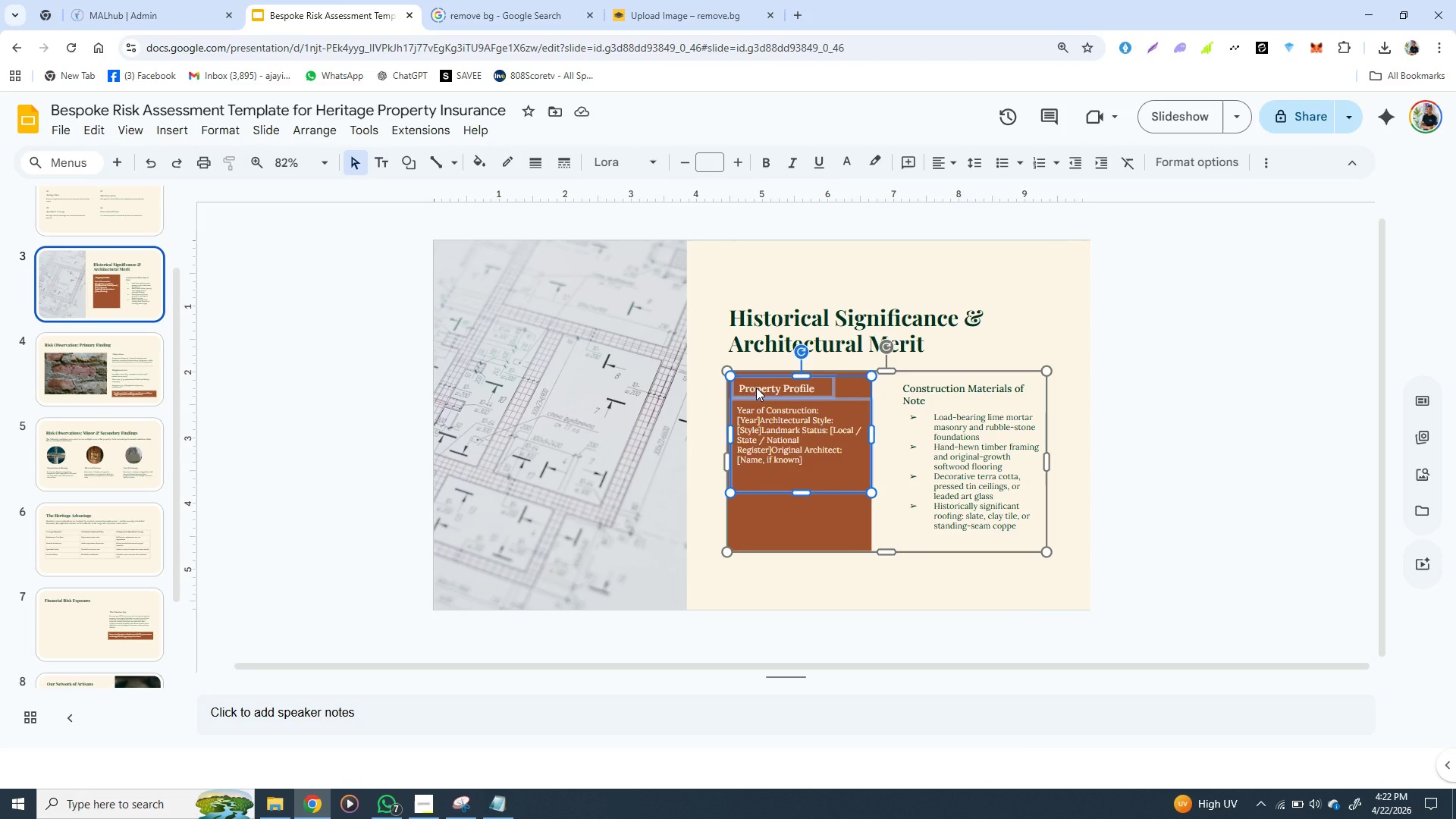 
key(Shift+ShiftLeft)
 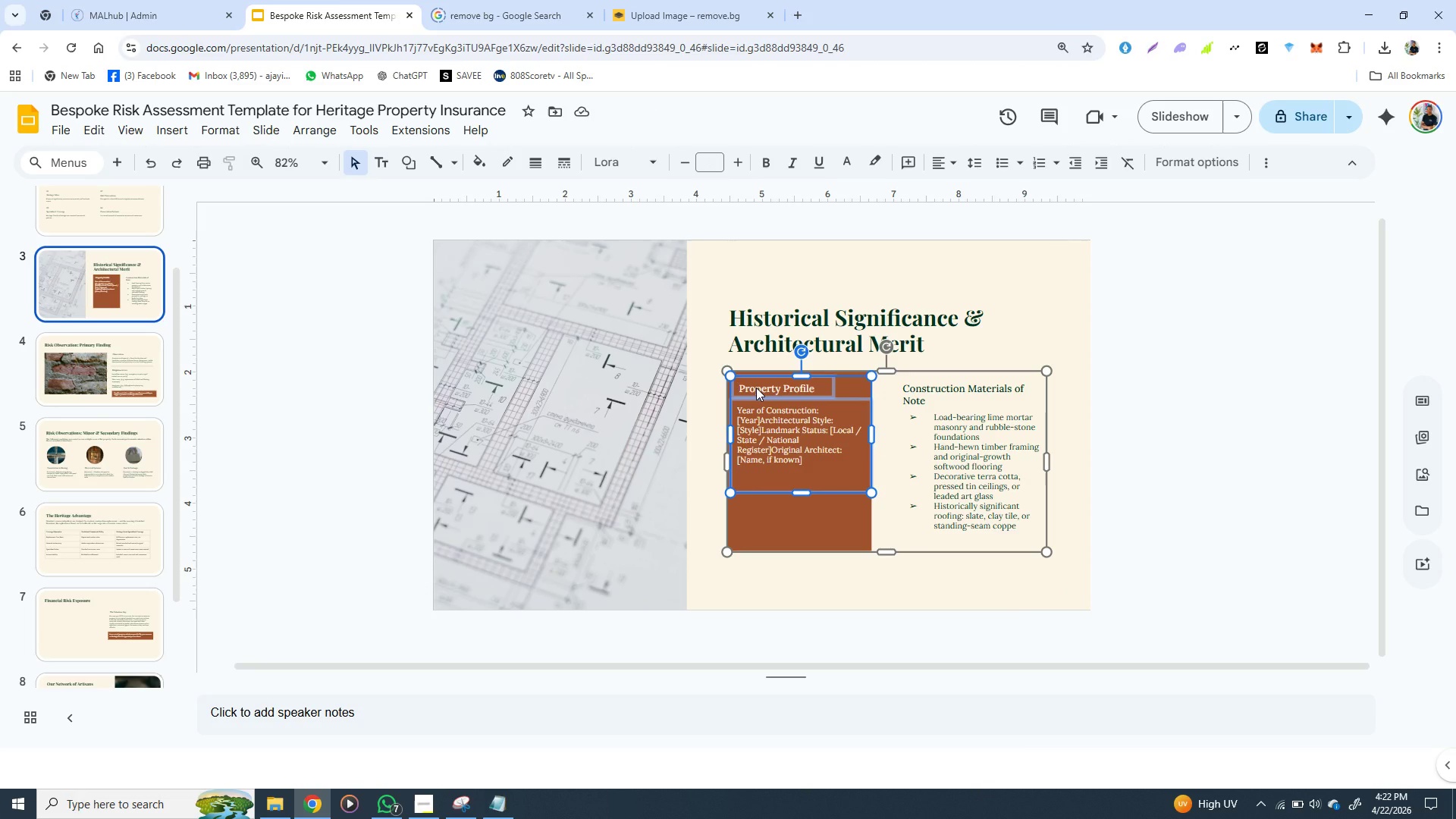 
key(Shift+ShiftLeft)
 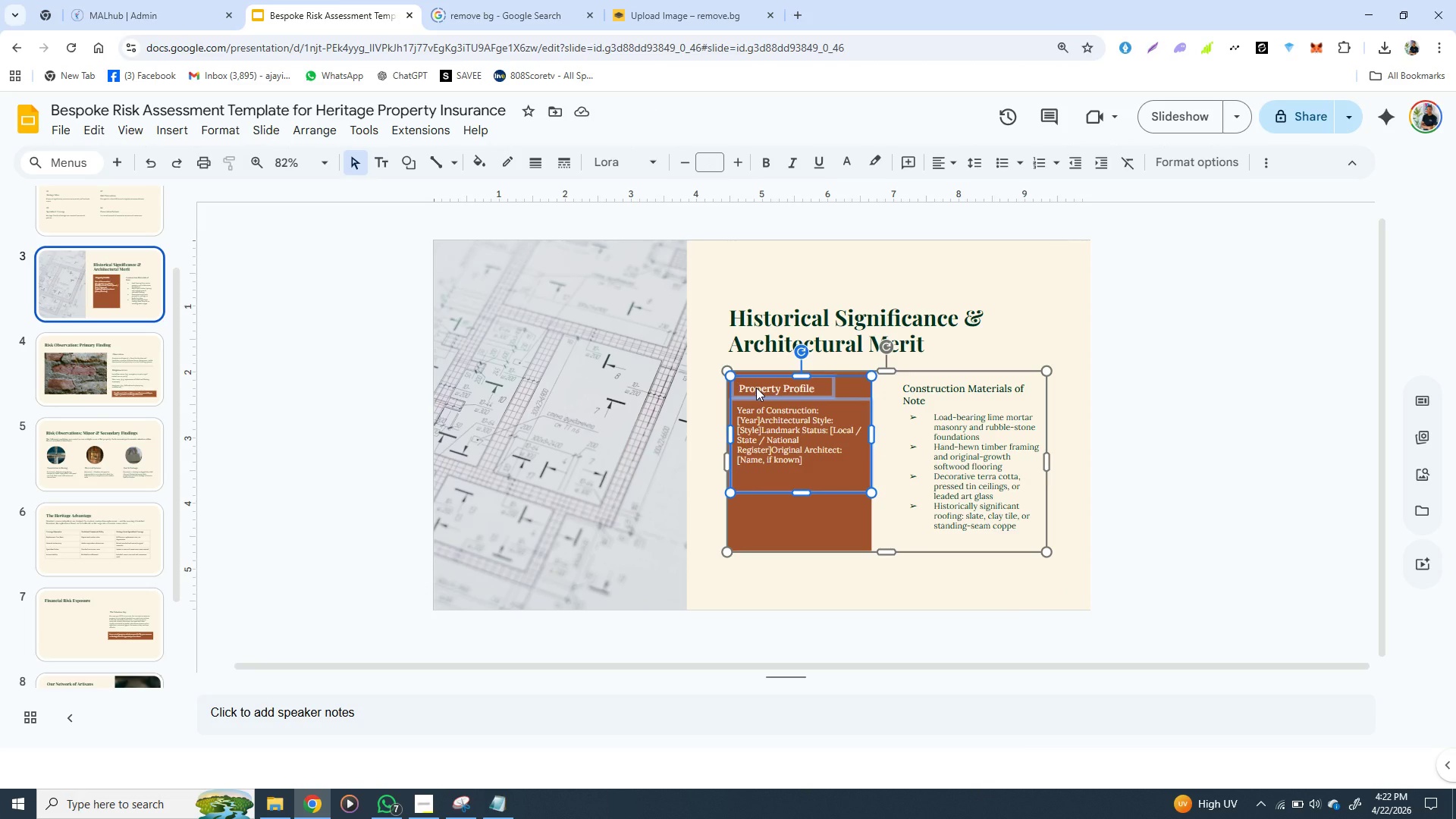 
key(Control+C)
 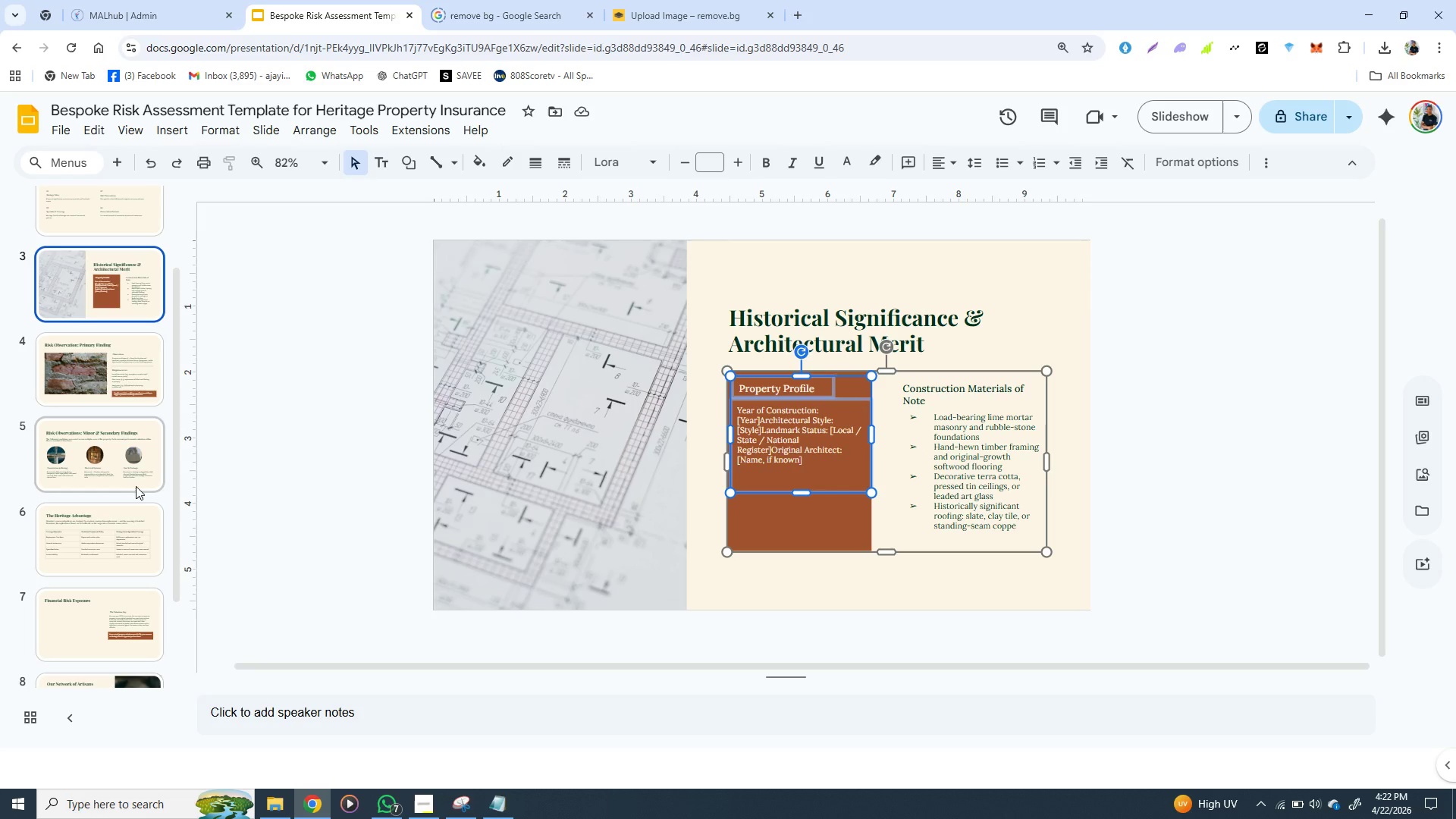 
key(Control+C)
 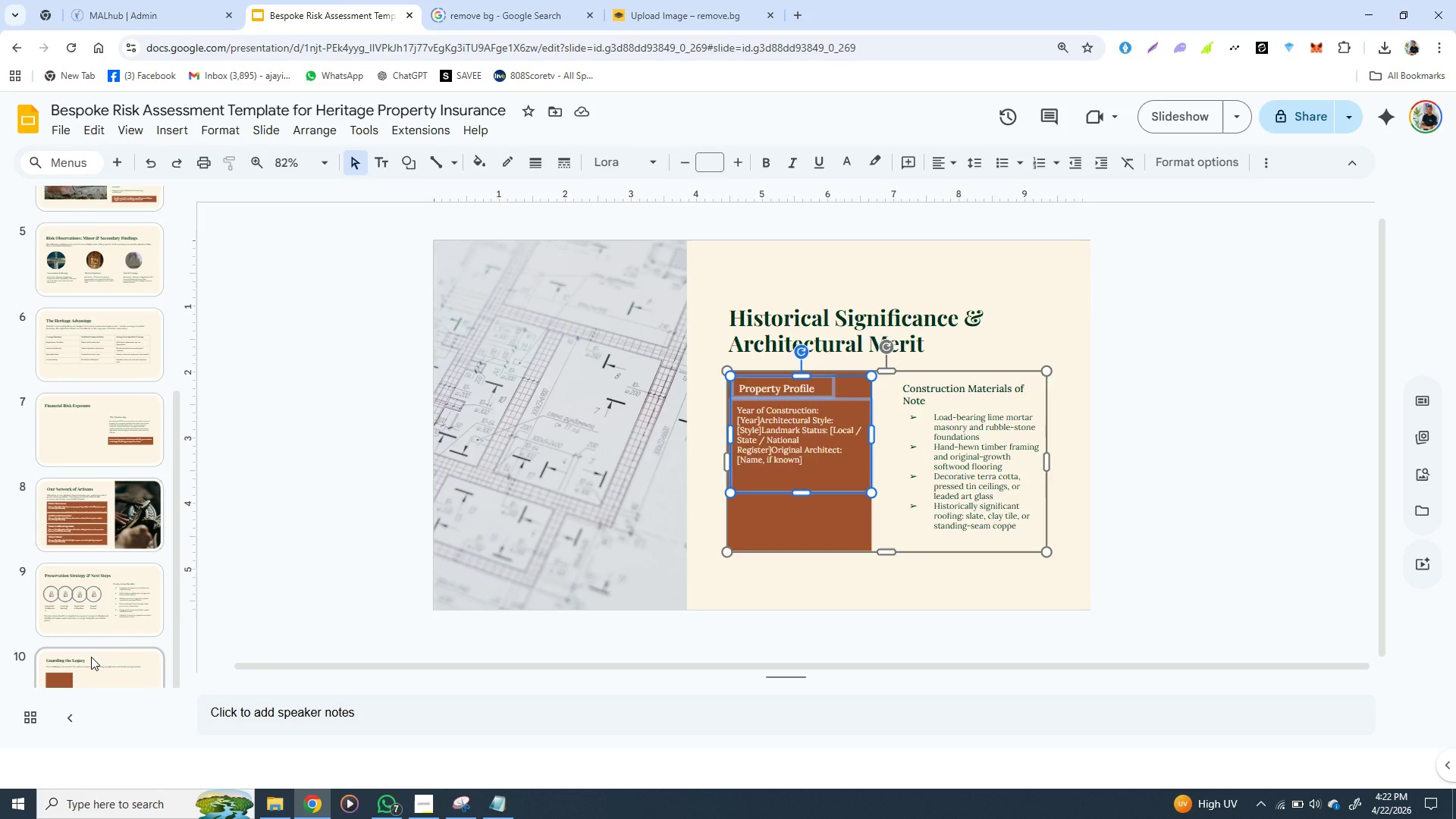 
left_click([91, 657])
 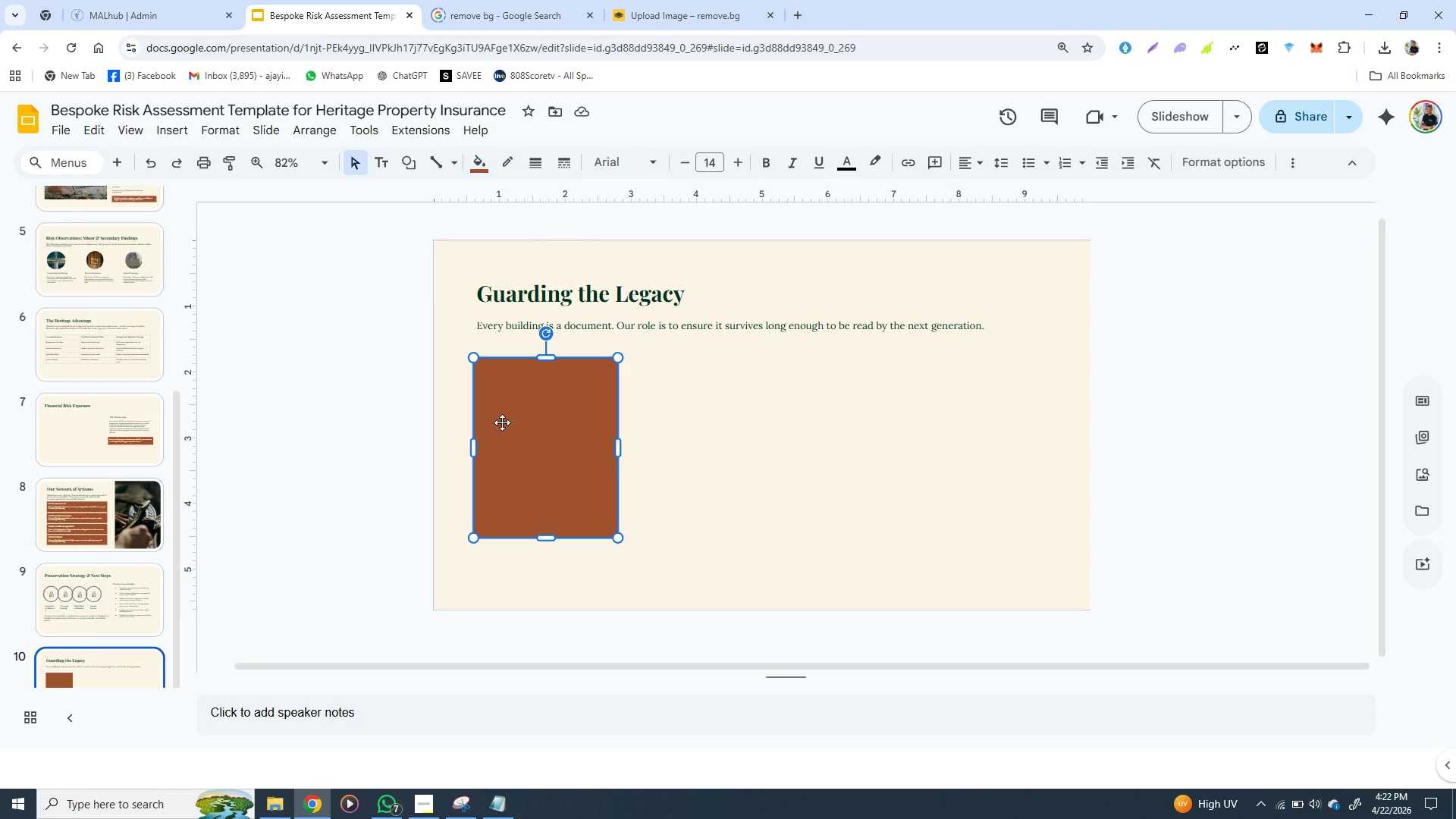 
left_click([502, 422])
 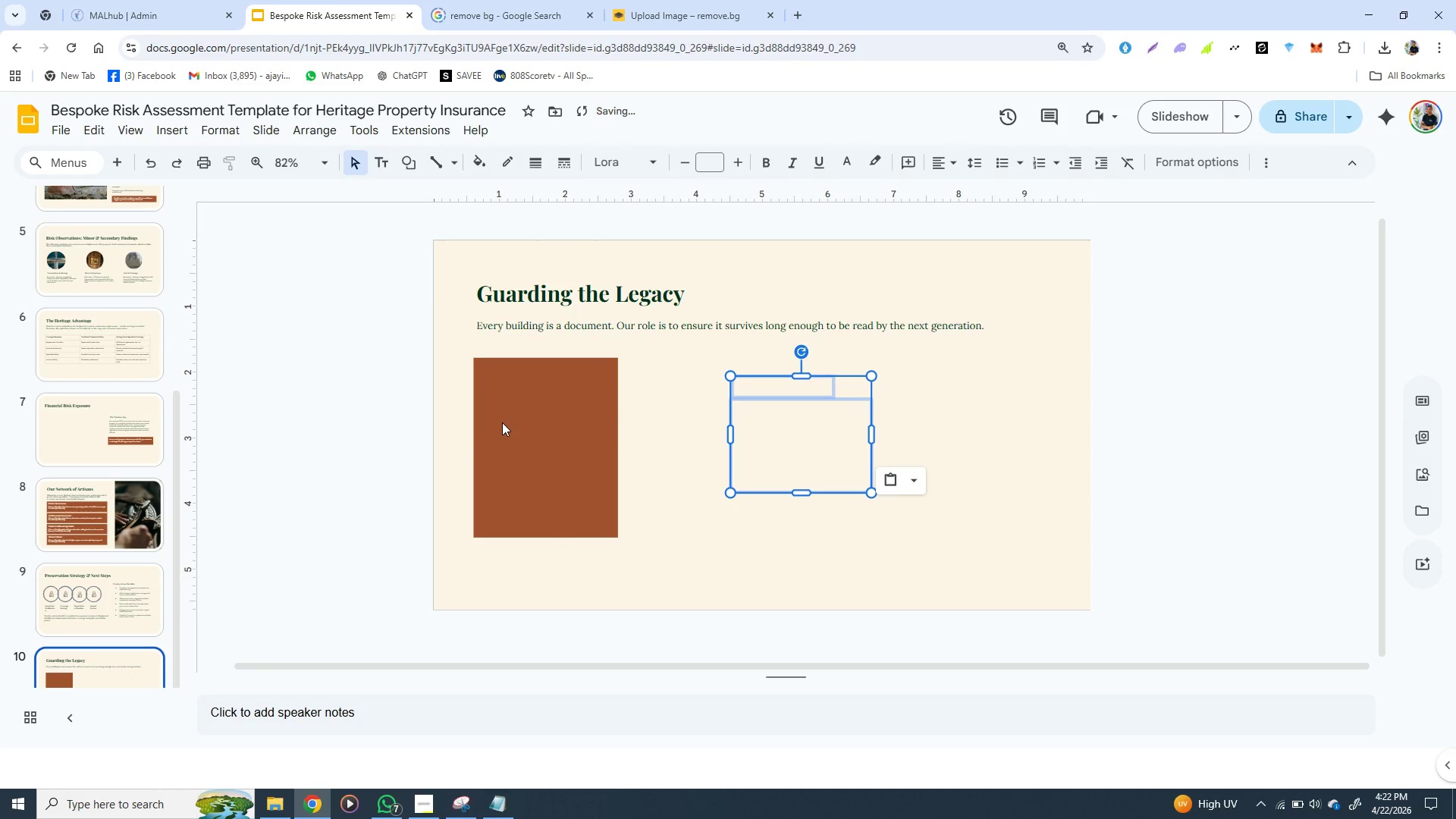 
key(Control+V)
 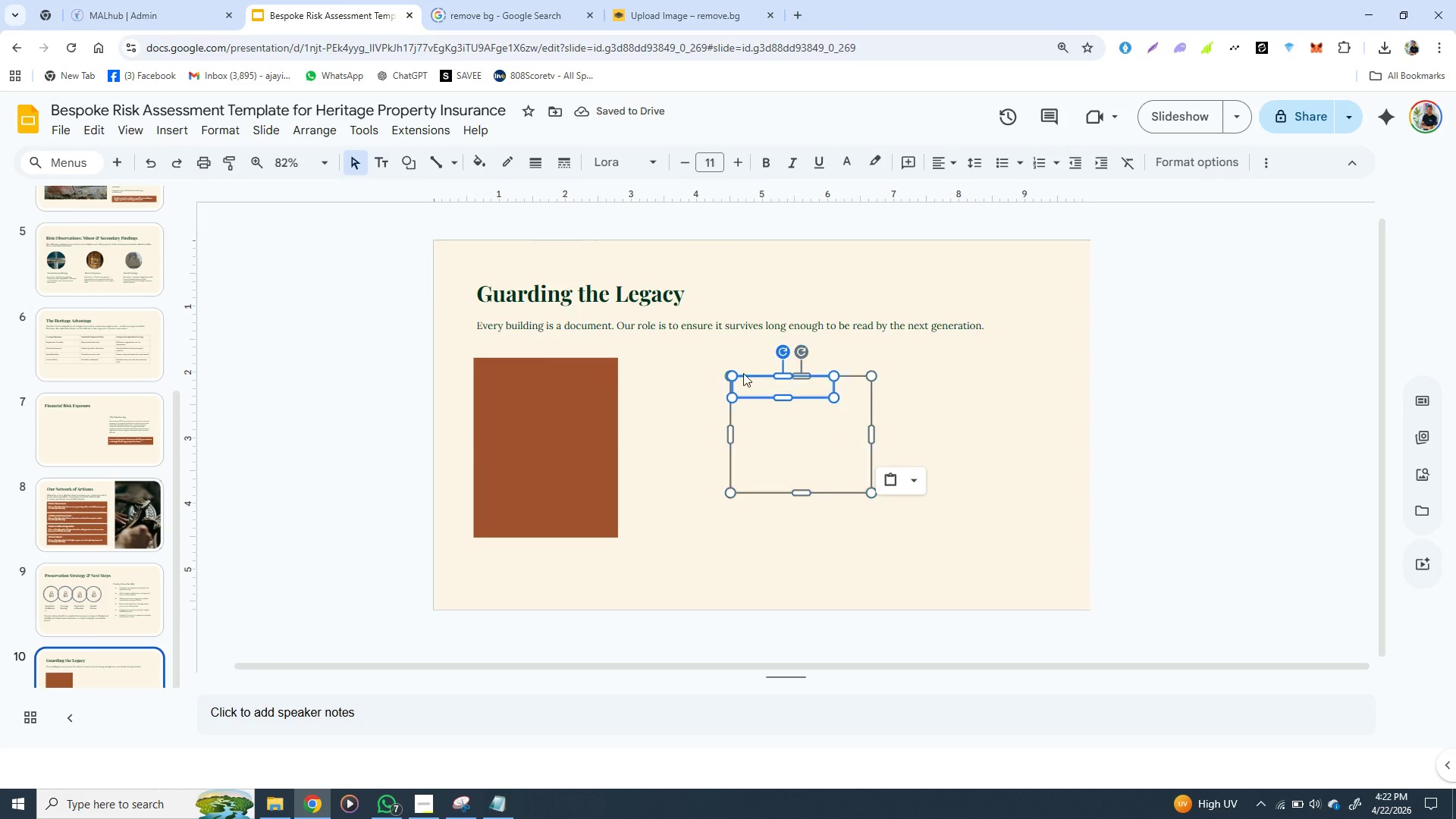 
left_click([763, 373])
 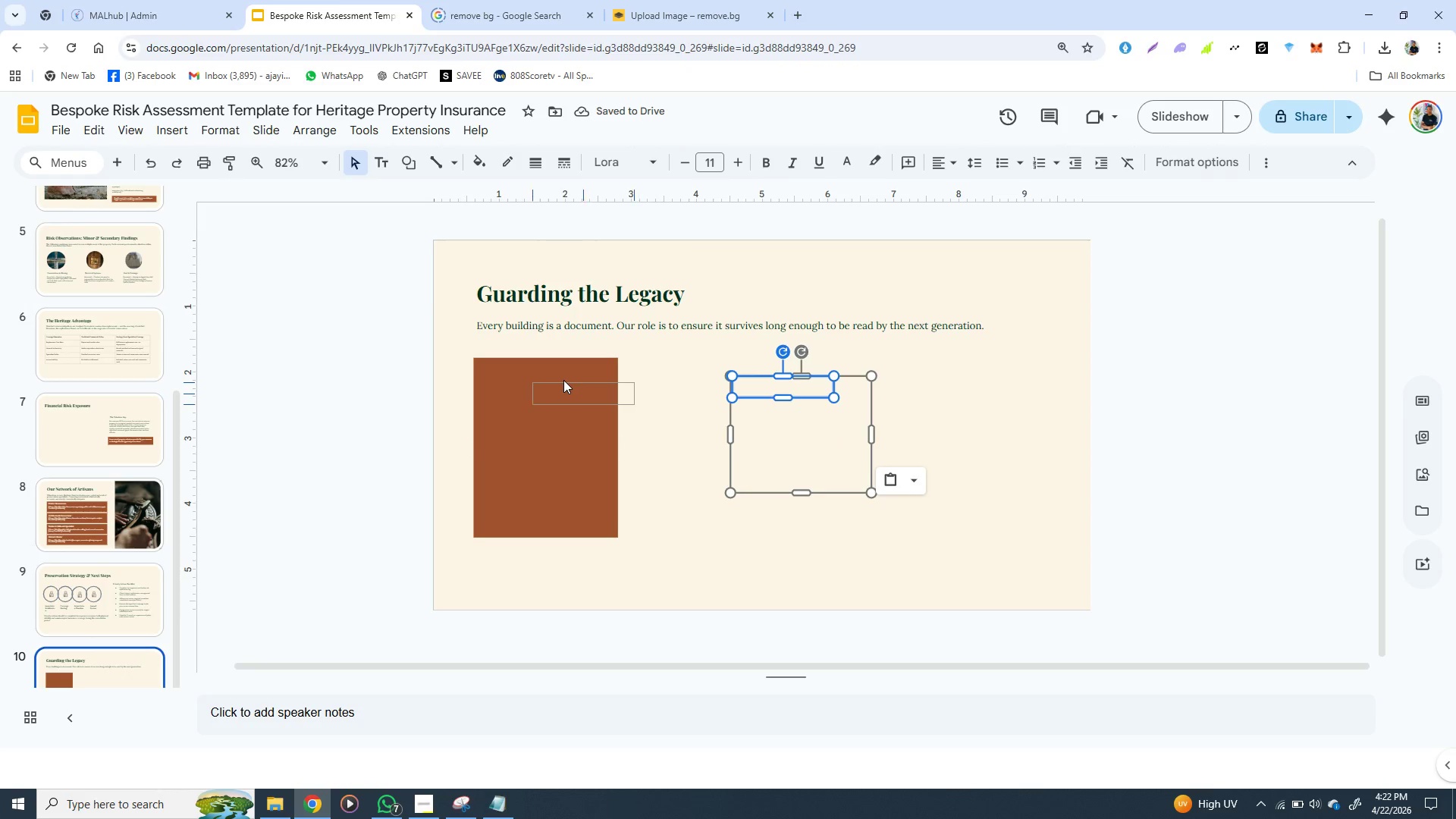 
left_click_drag(start_coordinate=[763, 373], to_coordinate=[563, 380])
 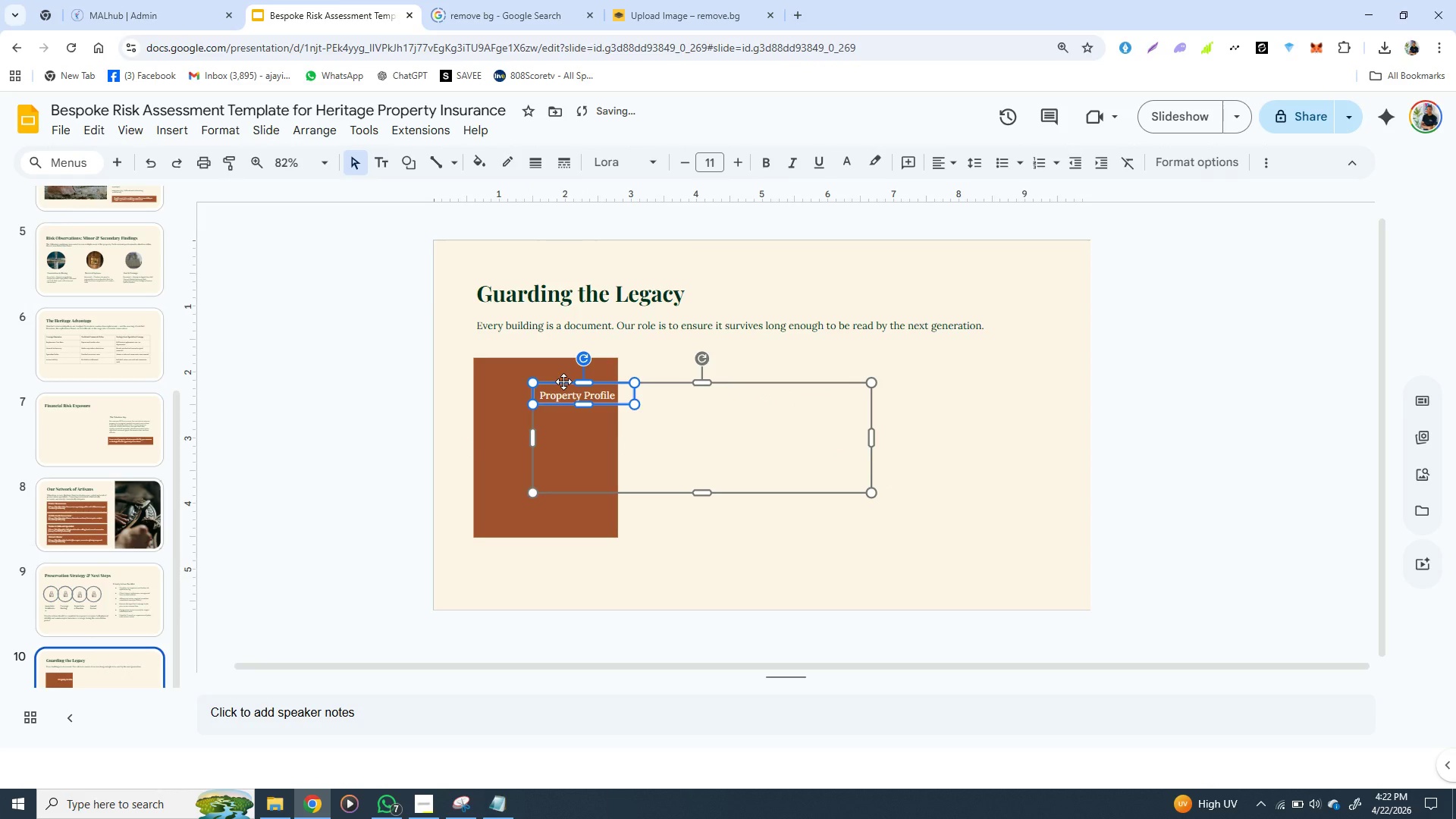 
key(Control+Z)
 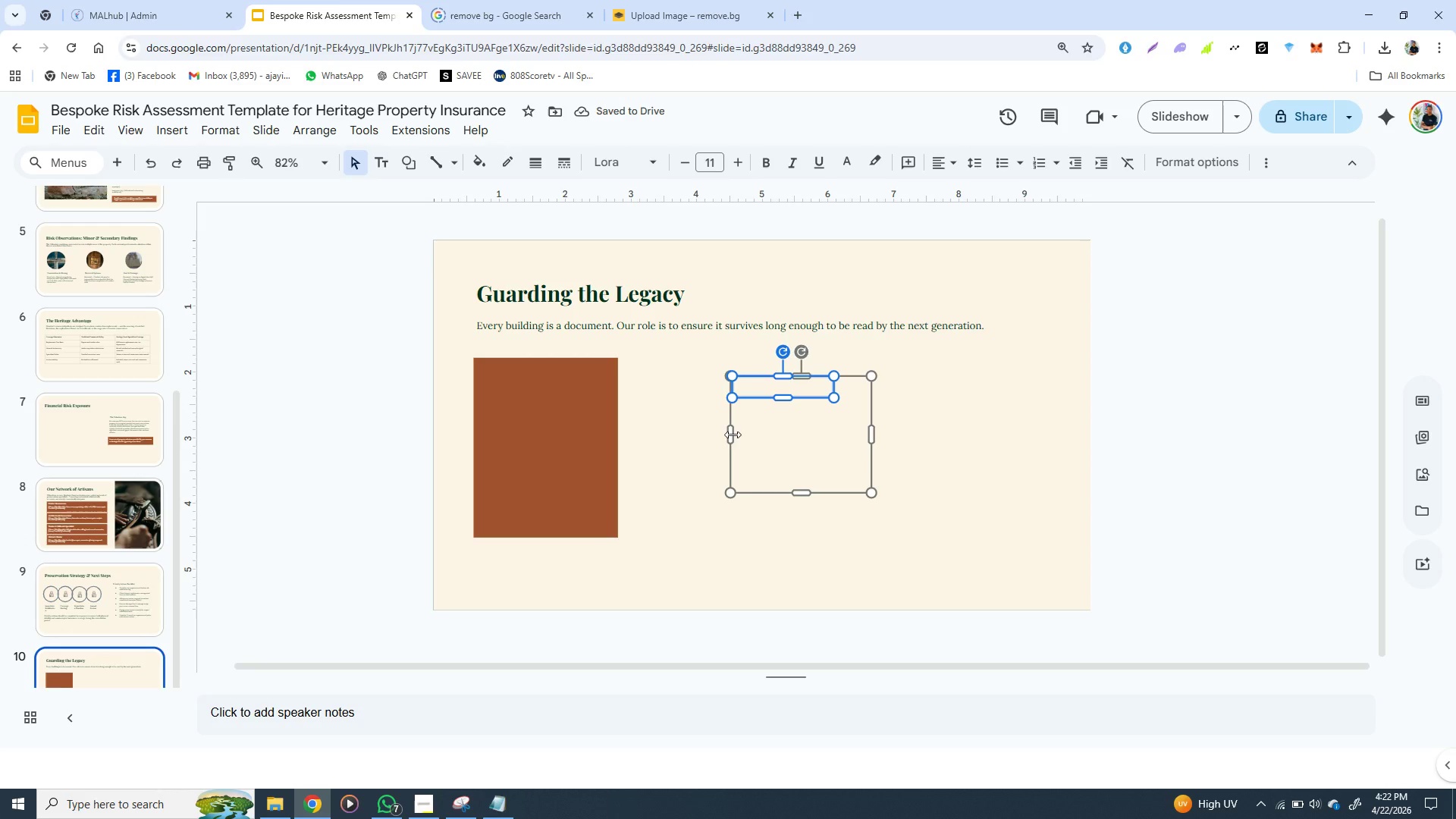 
left_click([733, 435])
 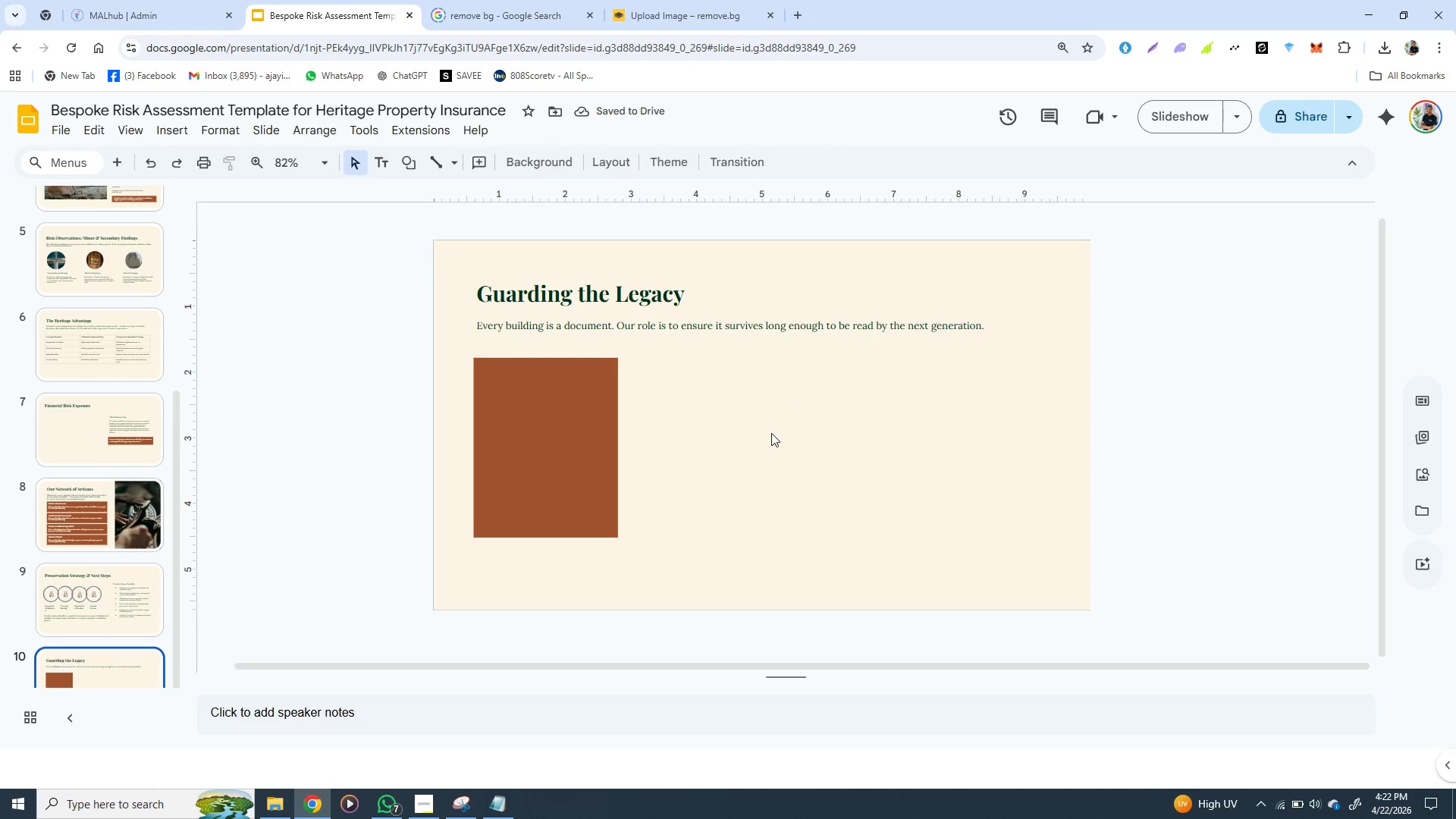 
left_click([745, 526])
 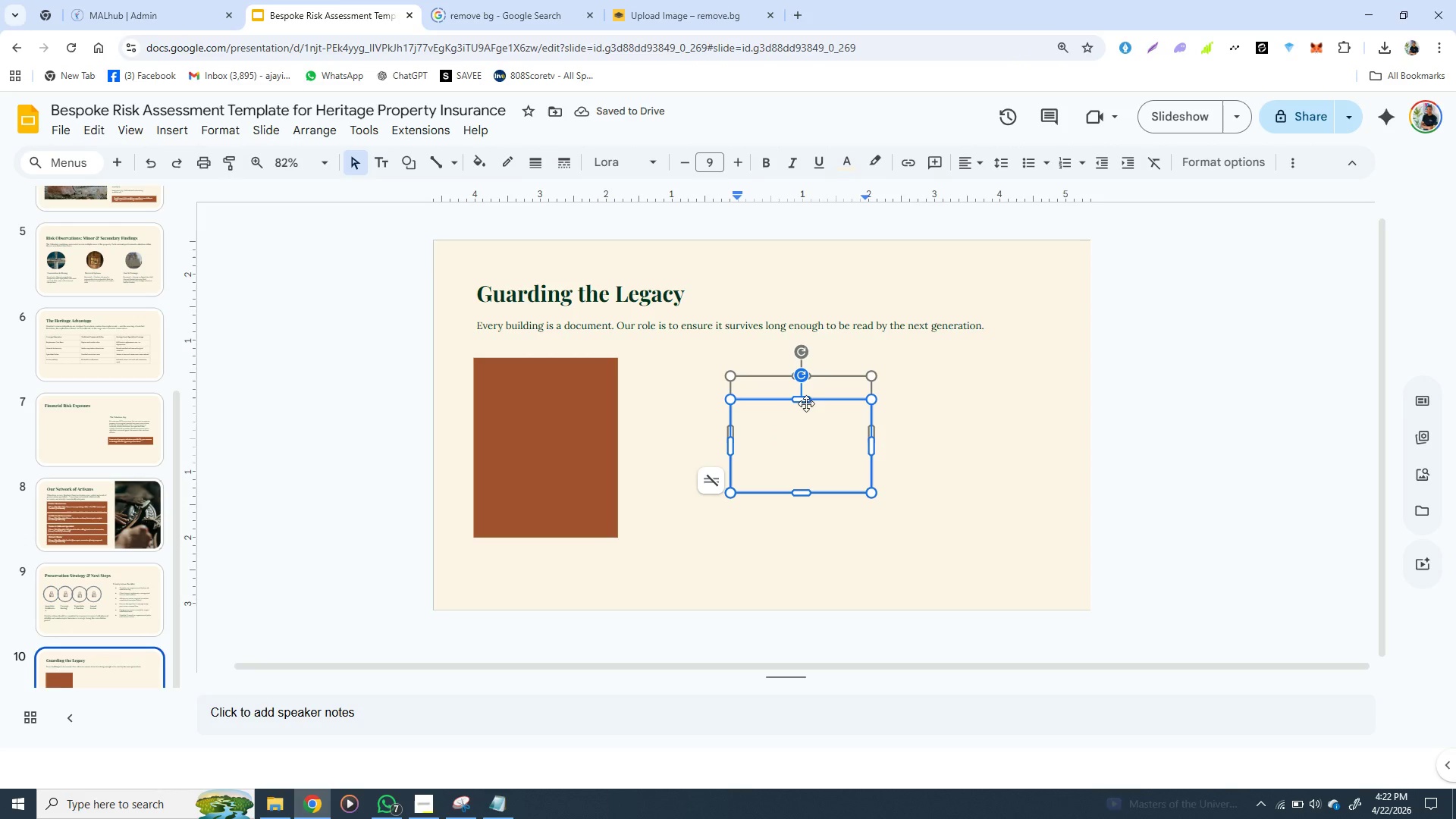 
left_click([771, 433])
 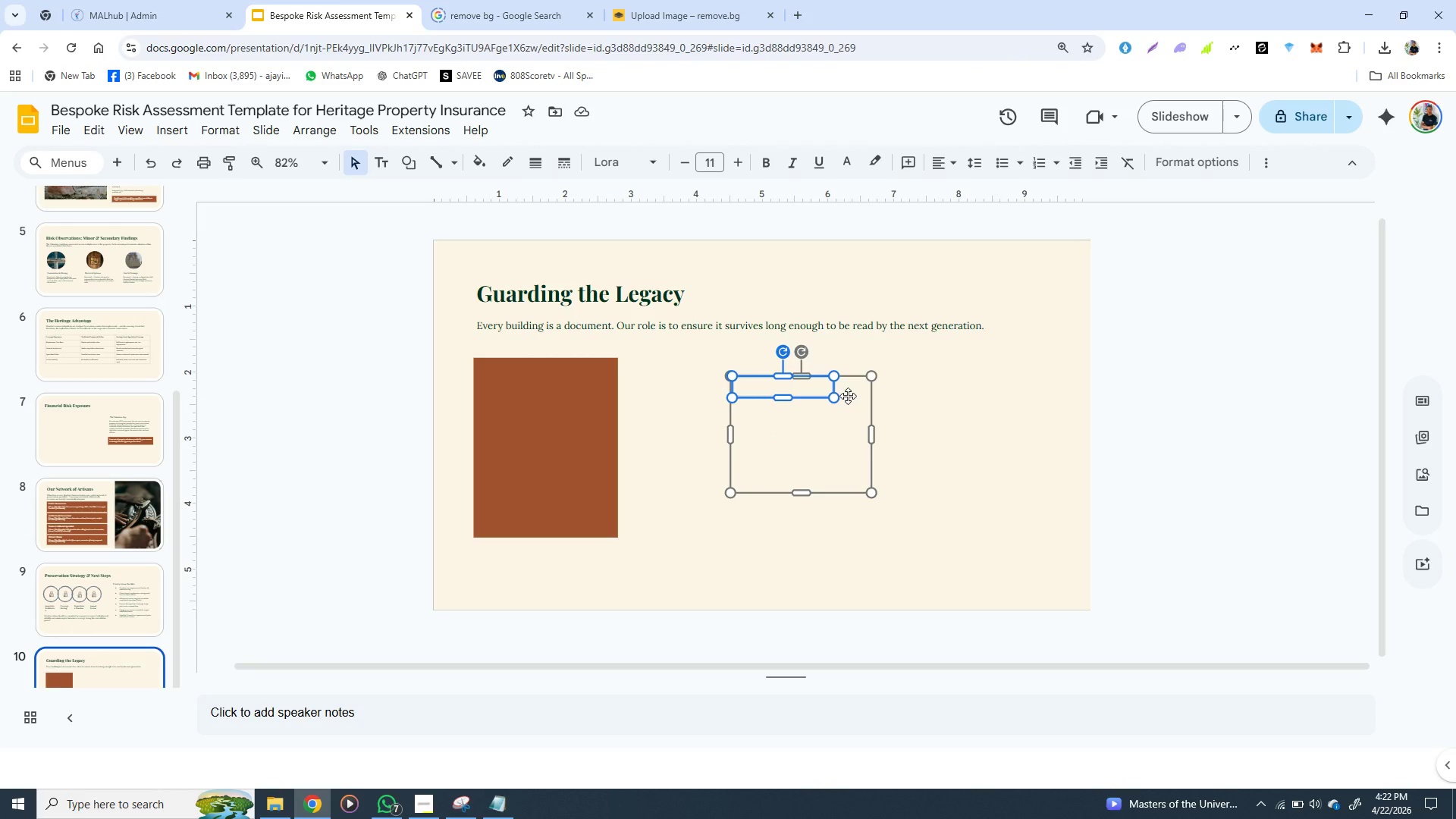 
left_click([833, 376])
 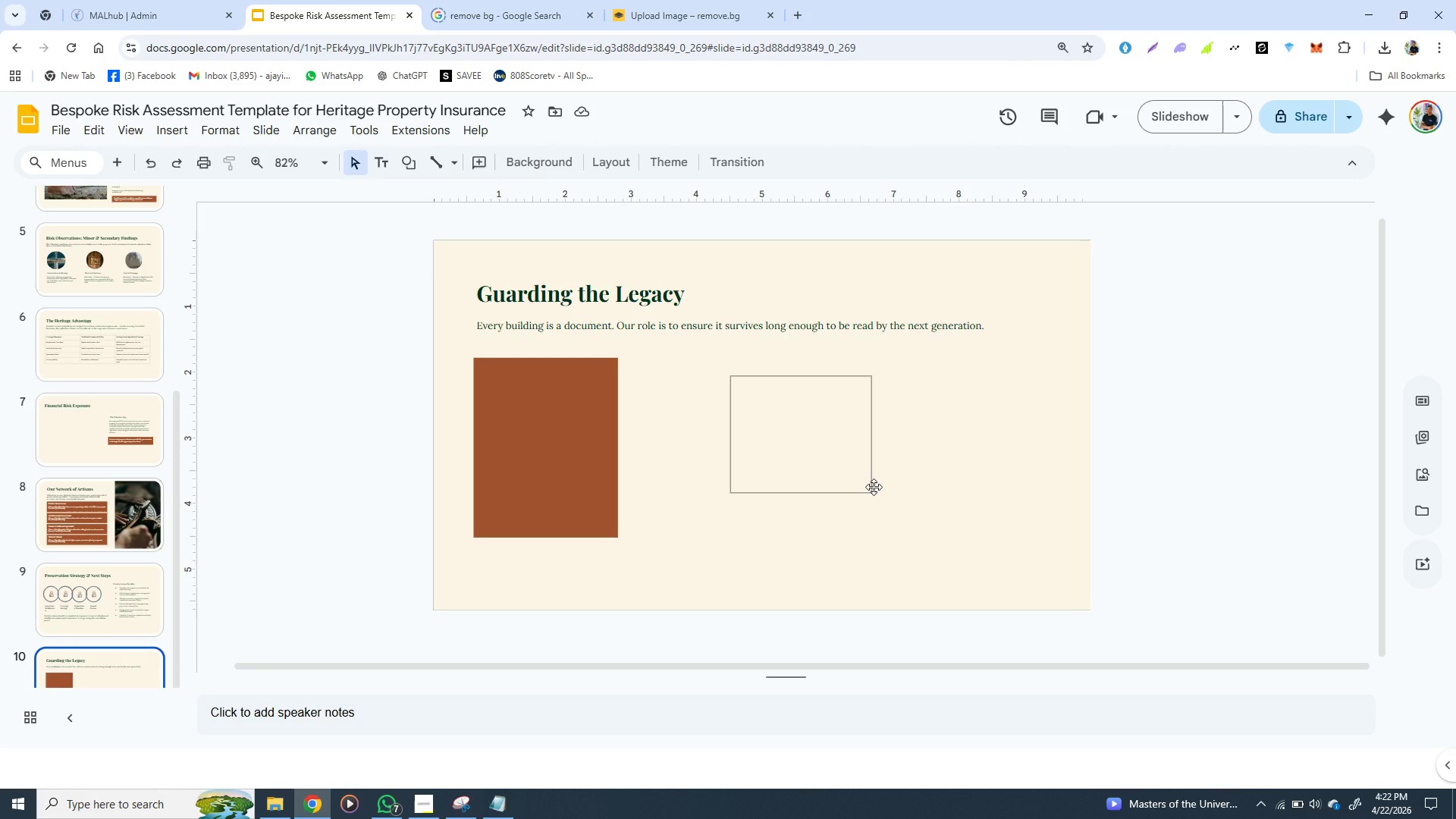 
left_click([907, 496])
 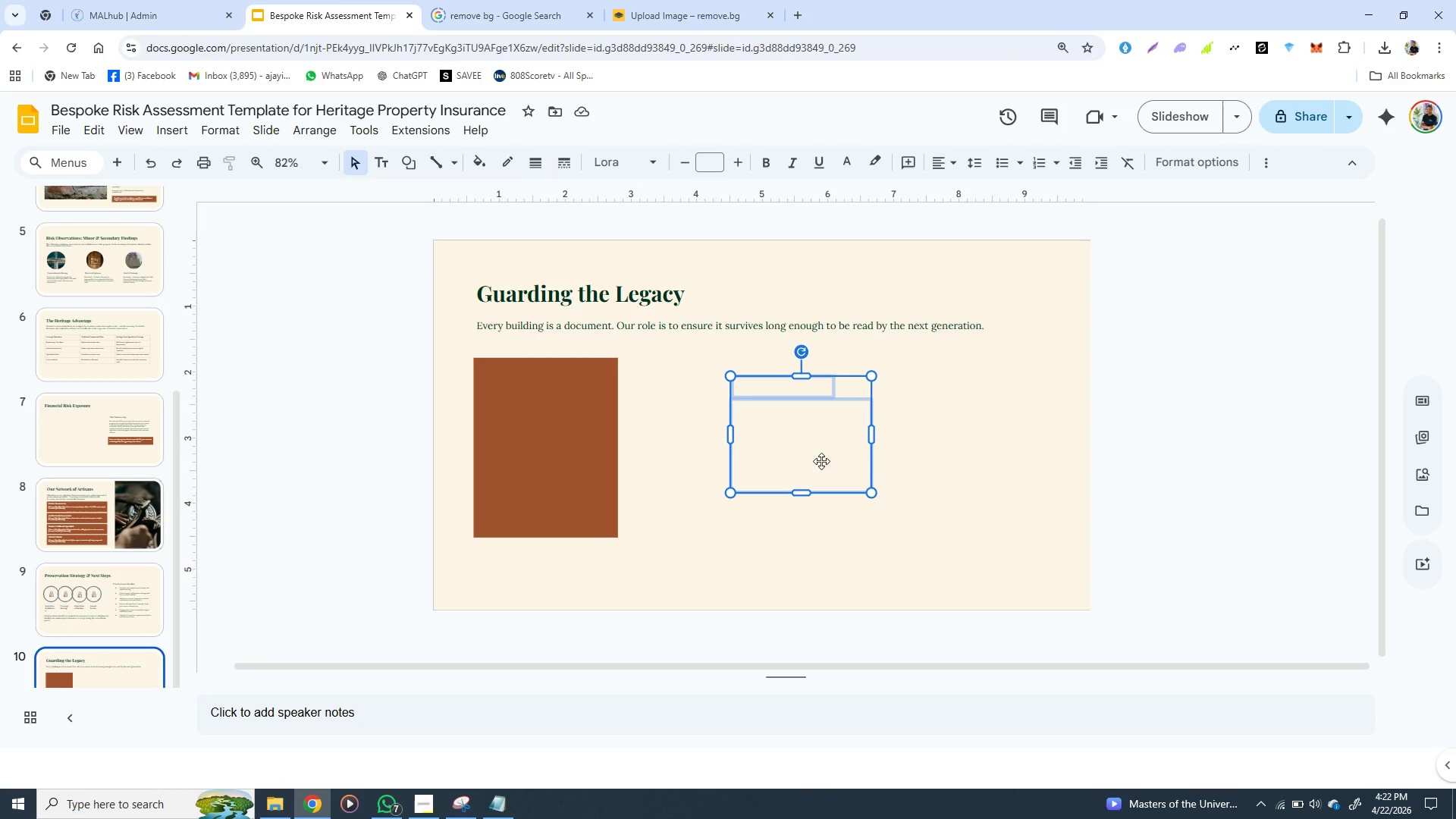 
left_click([874, 479])
 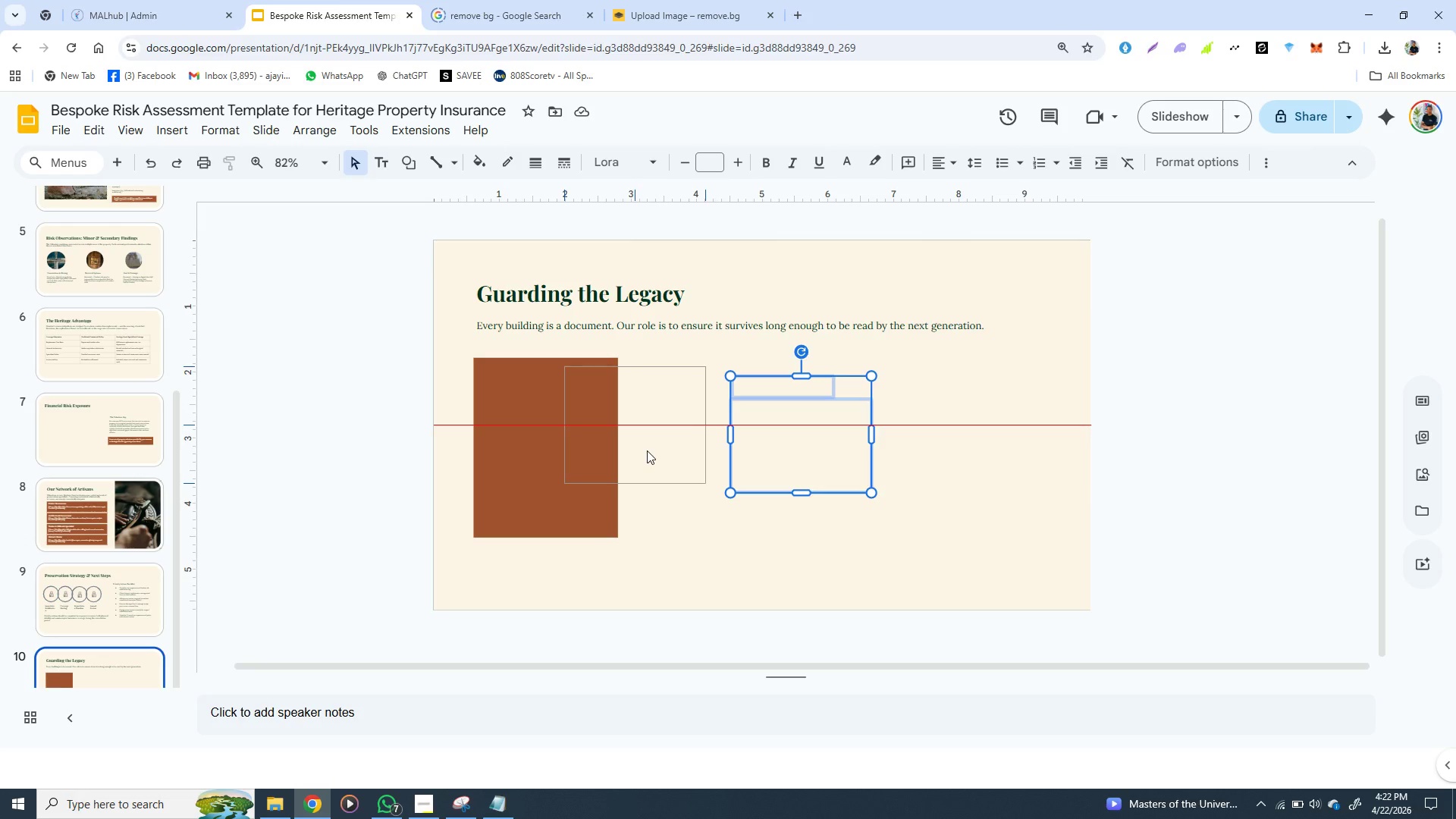 
left_click_drag(start_coordinate=[821, 460], to_coordinate=[570, 460])
 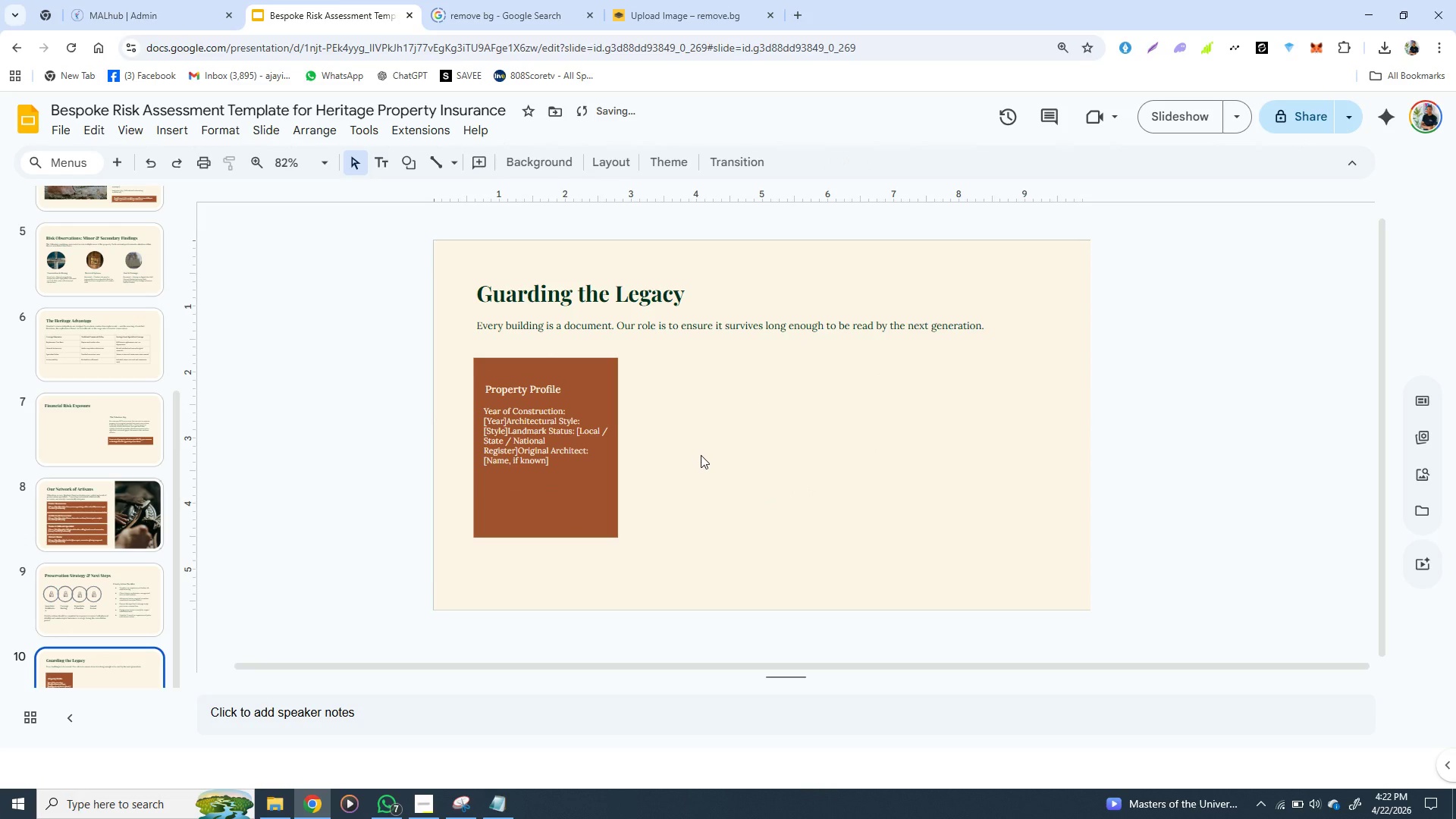 
left_click([701, 455])
 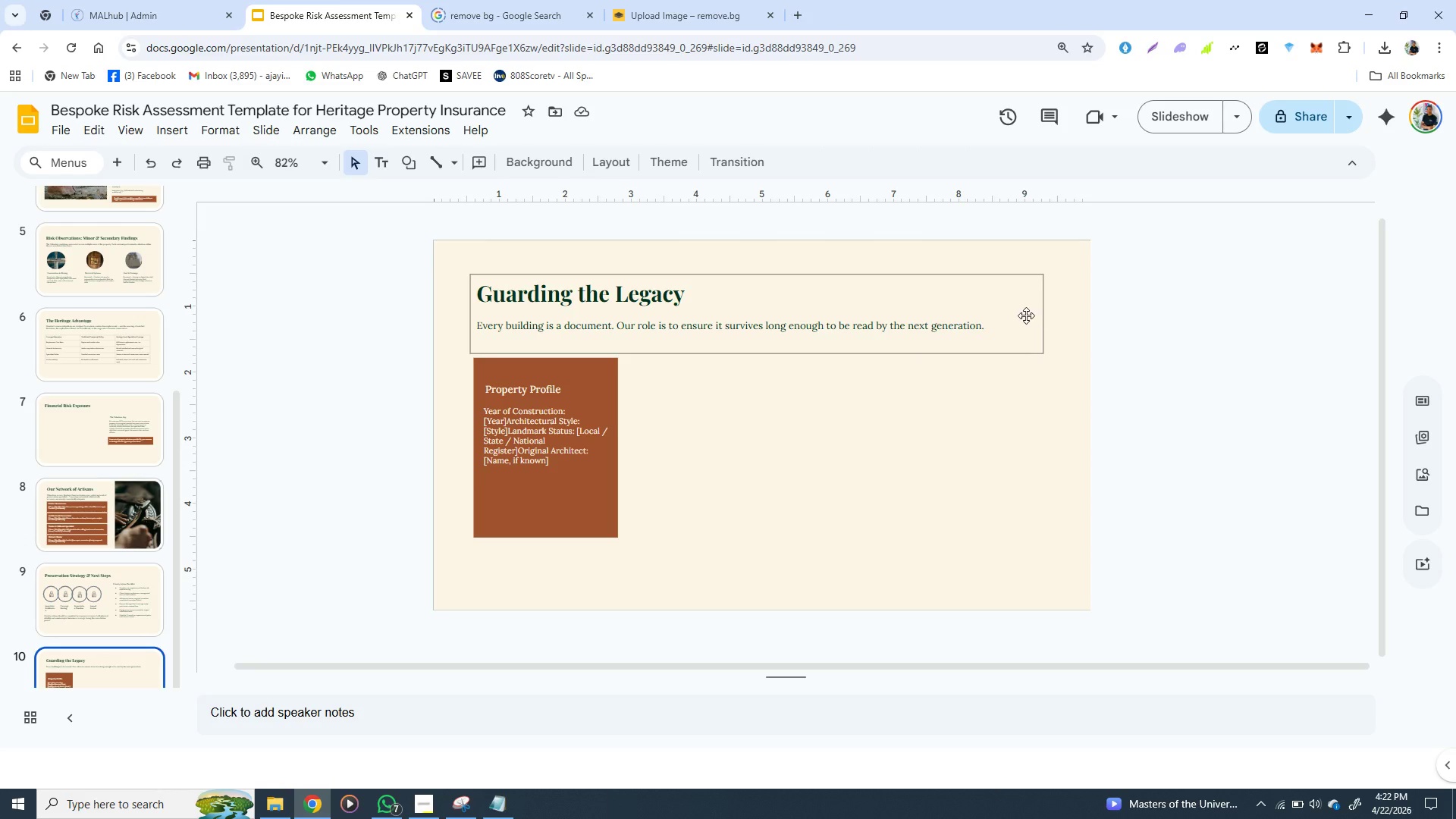 
wait(5.48)
 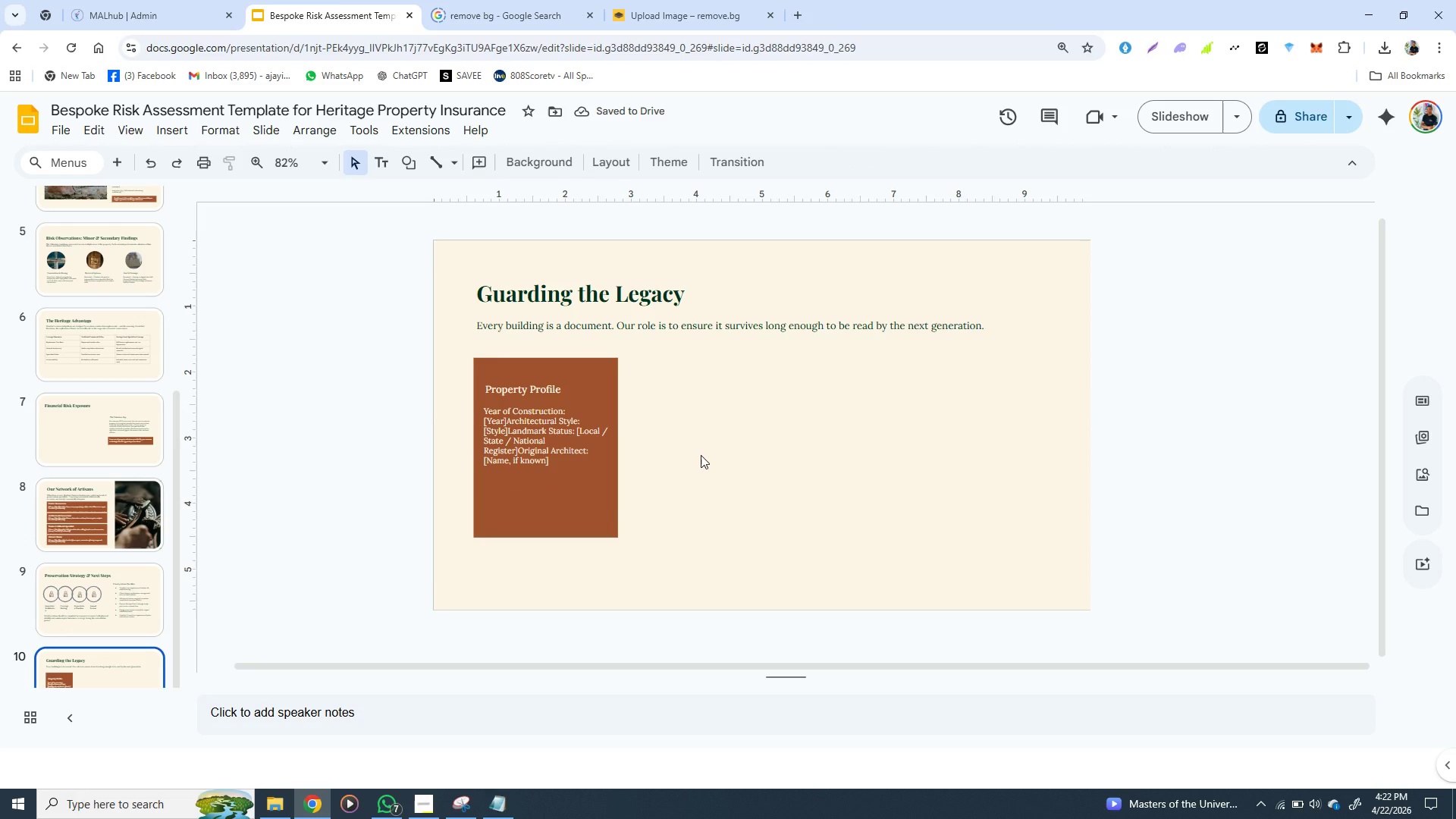 
left_click([1031, 315])
 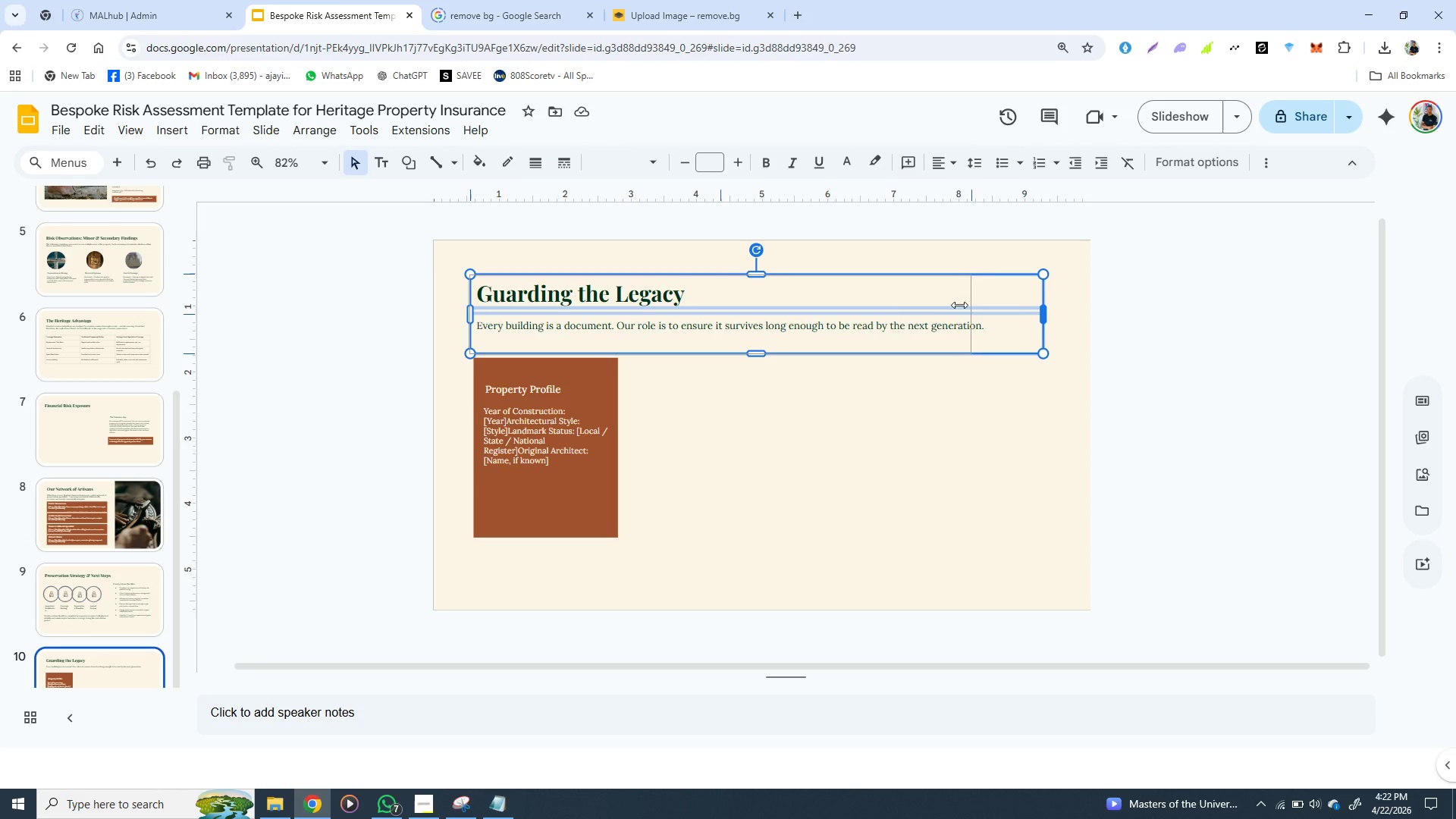 
left_click_drag(start_coordinate=[1045, 315], to_coordinate=[773, 316])
 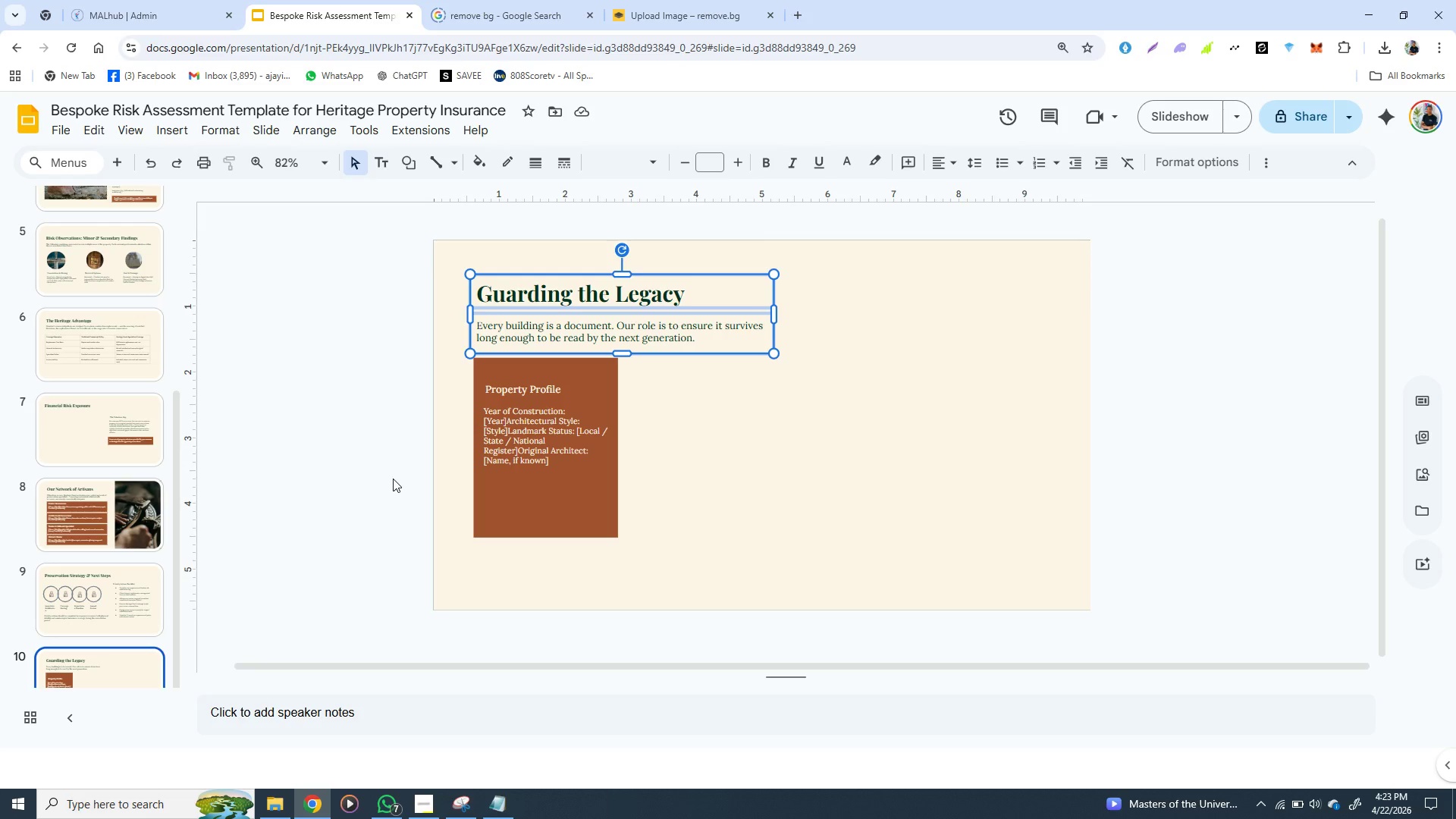 
wait(18.06)
 